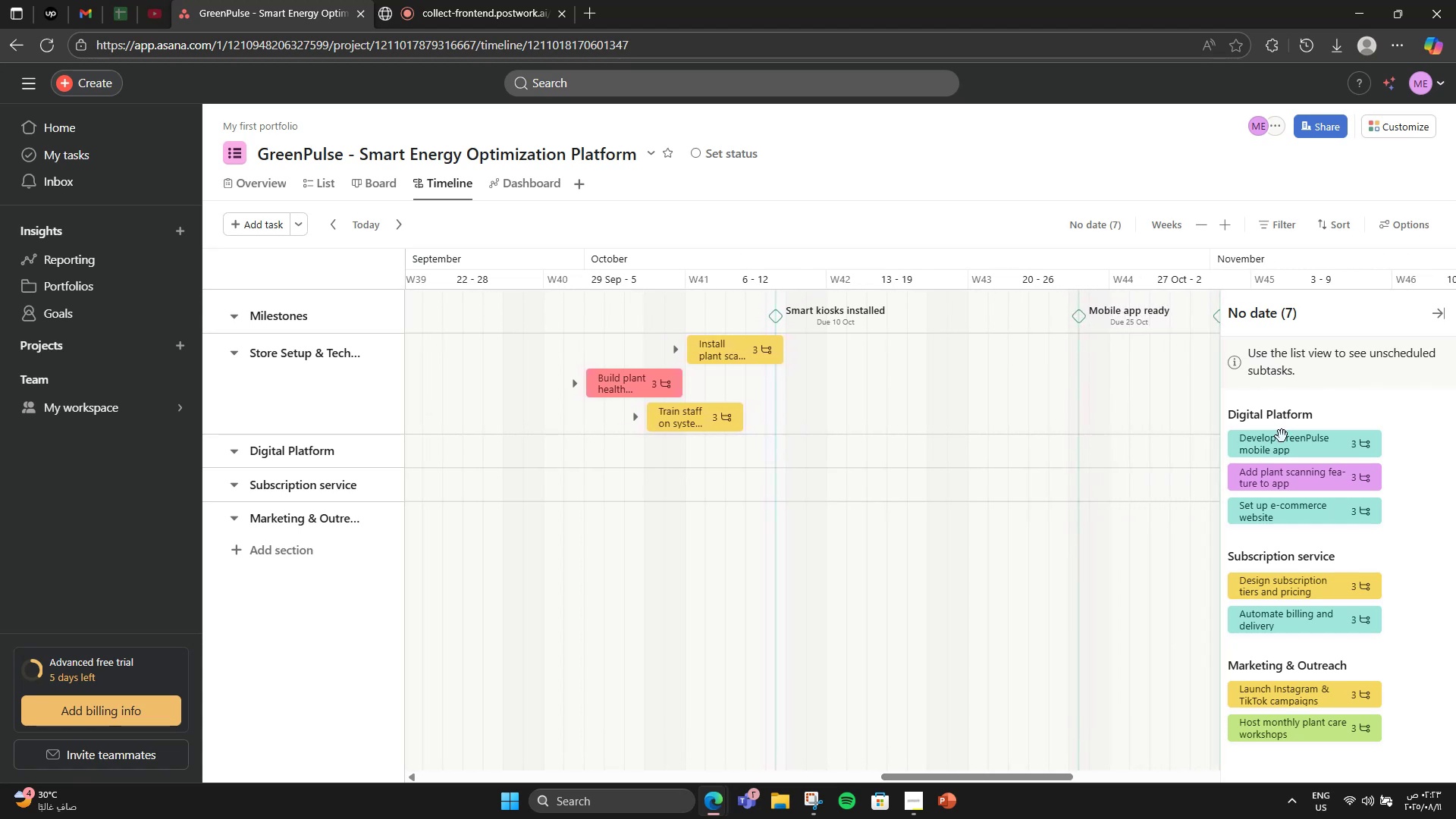 
left_click_drag(start_coordinate=[1280, 450], to_coordinate=[1043, 447])
 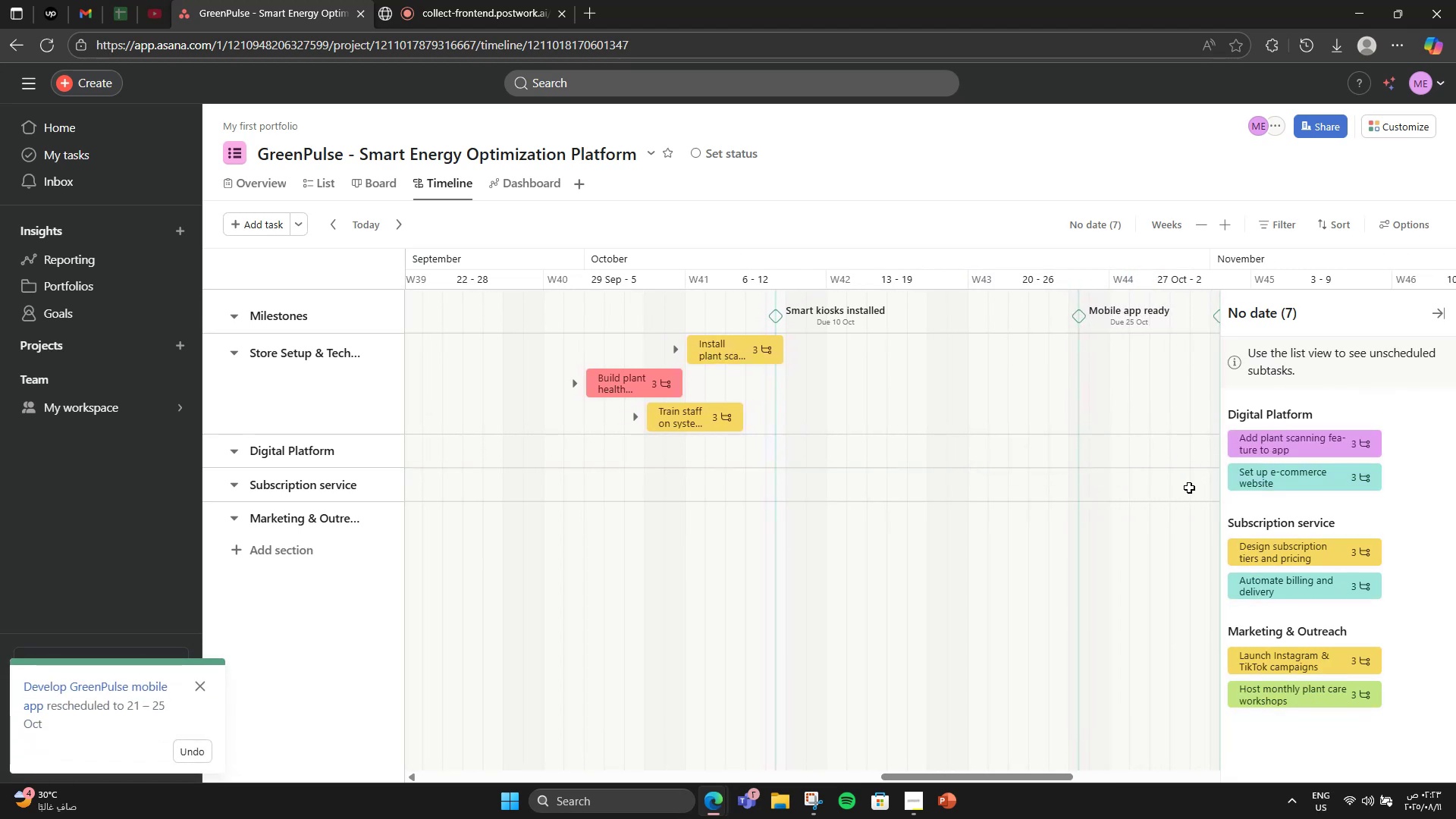 
left_click_drag(start_coordinate=[1299, 451], to_coordinate=[943, 462])
 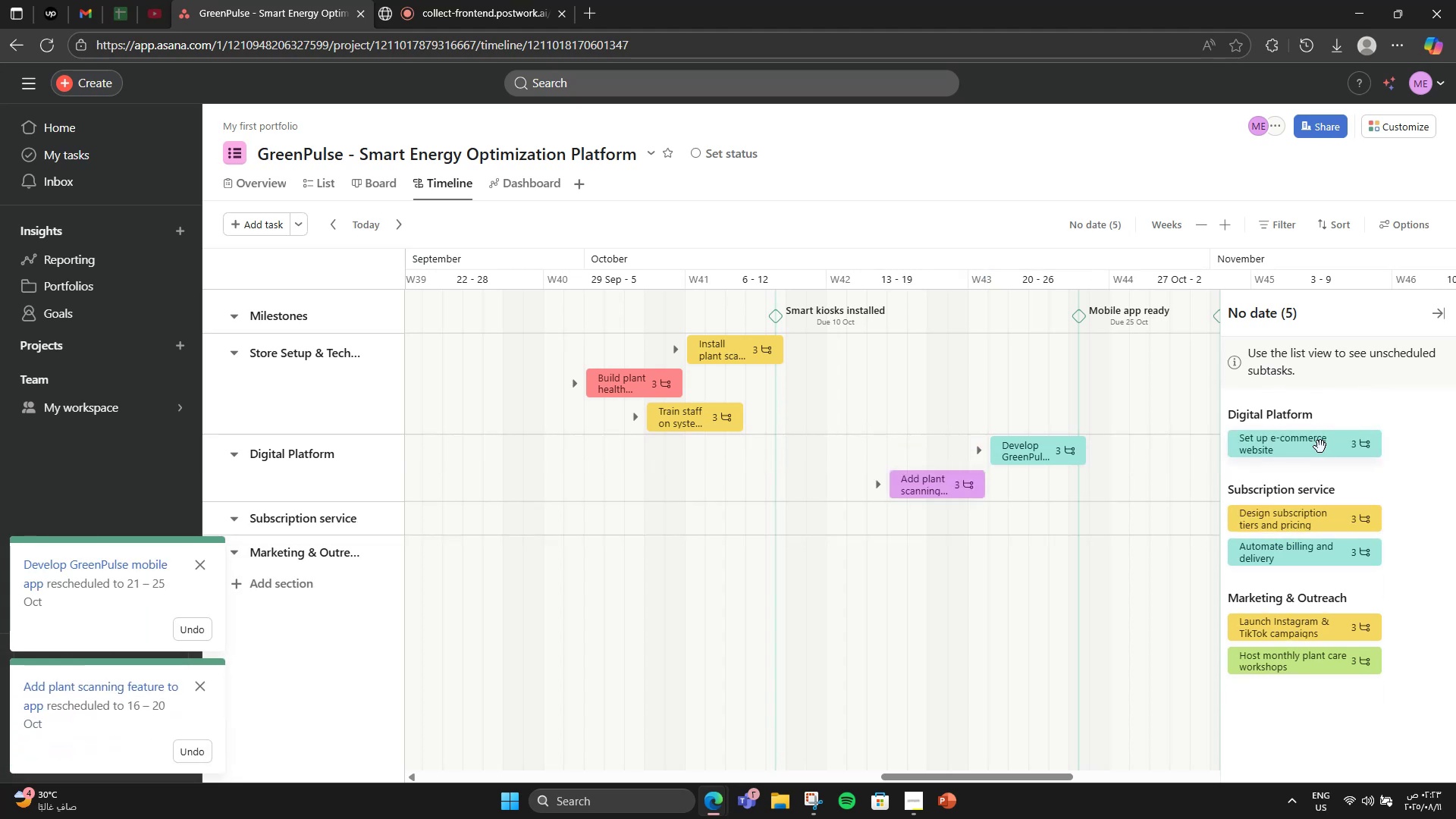 
left_click_drag(start_coordinate=[1320, 447], to_coordinate=[1152, 495])
 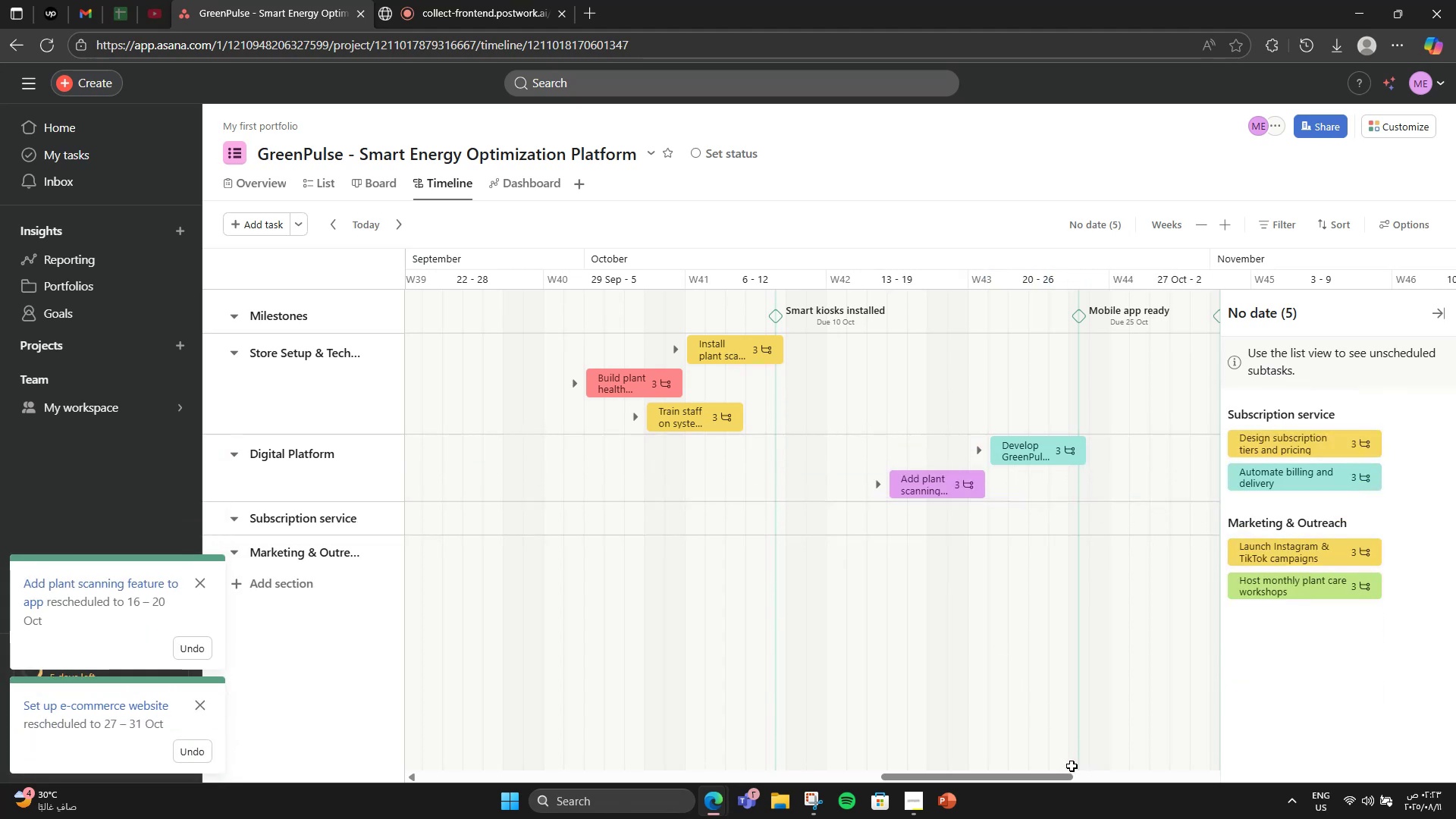 
left_click_drag(start_coordinate=[1059, 778], to_coordinate=[1100, 776])
 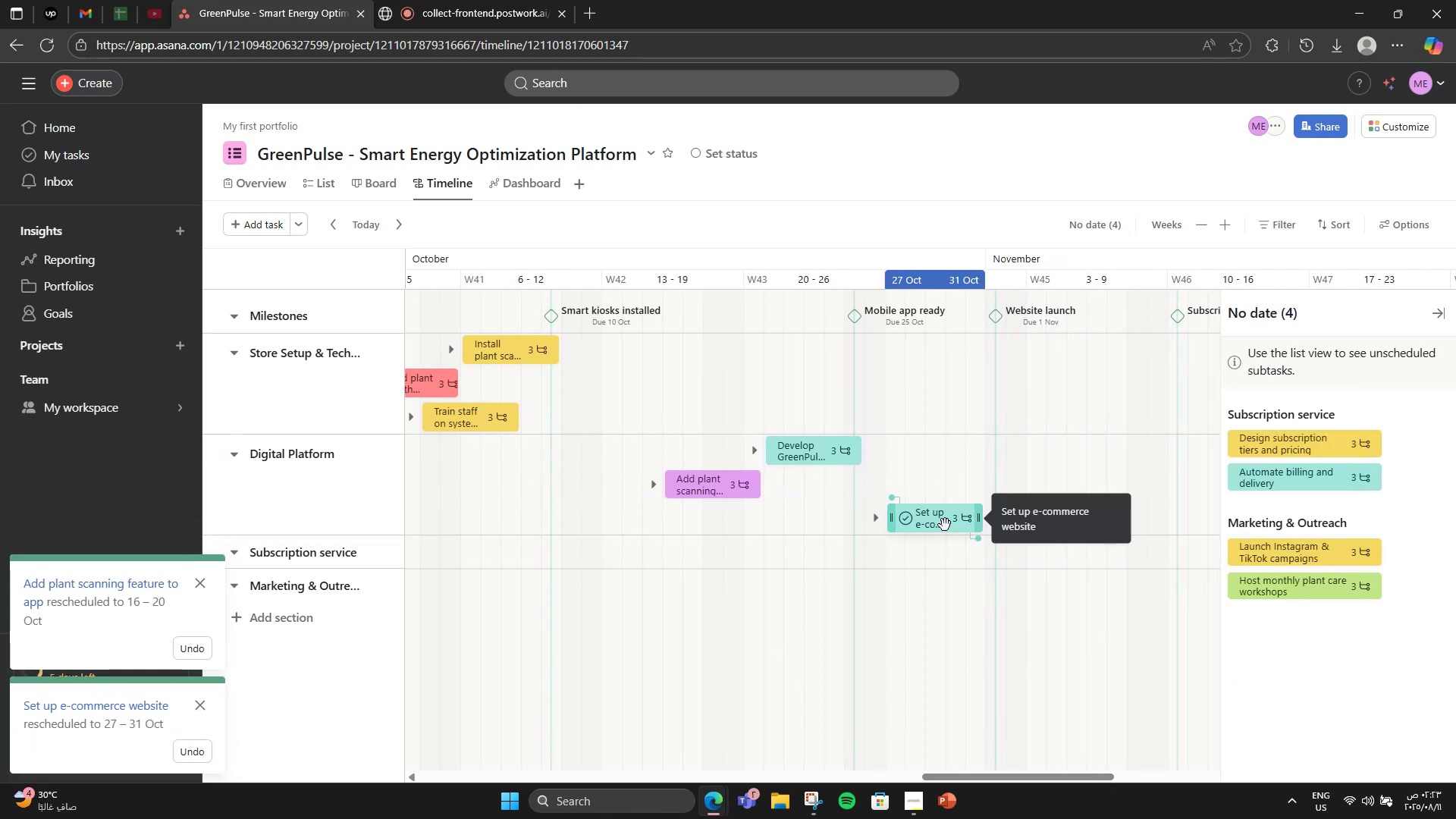 
left_click_drag(start_coordinate=[945, 525], to_coordinate=[968, 510])
 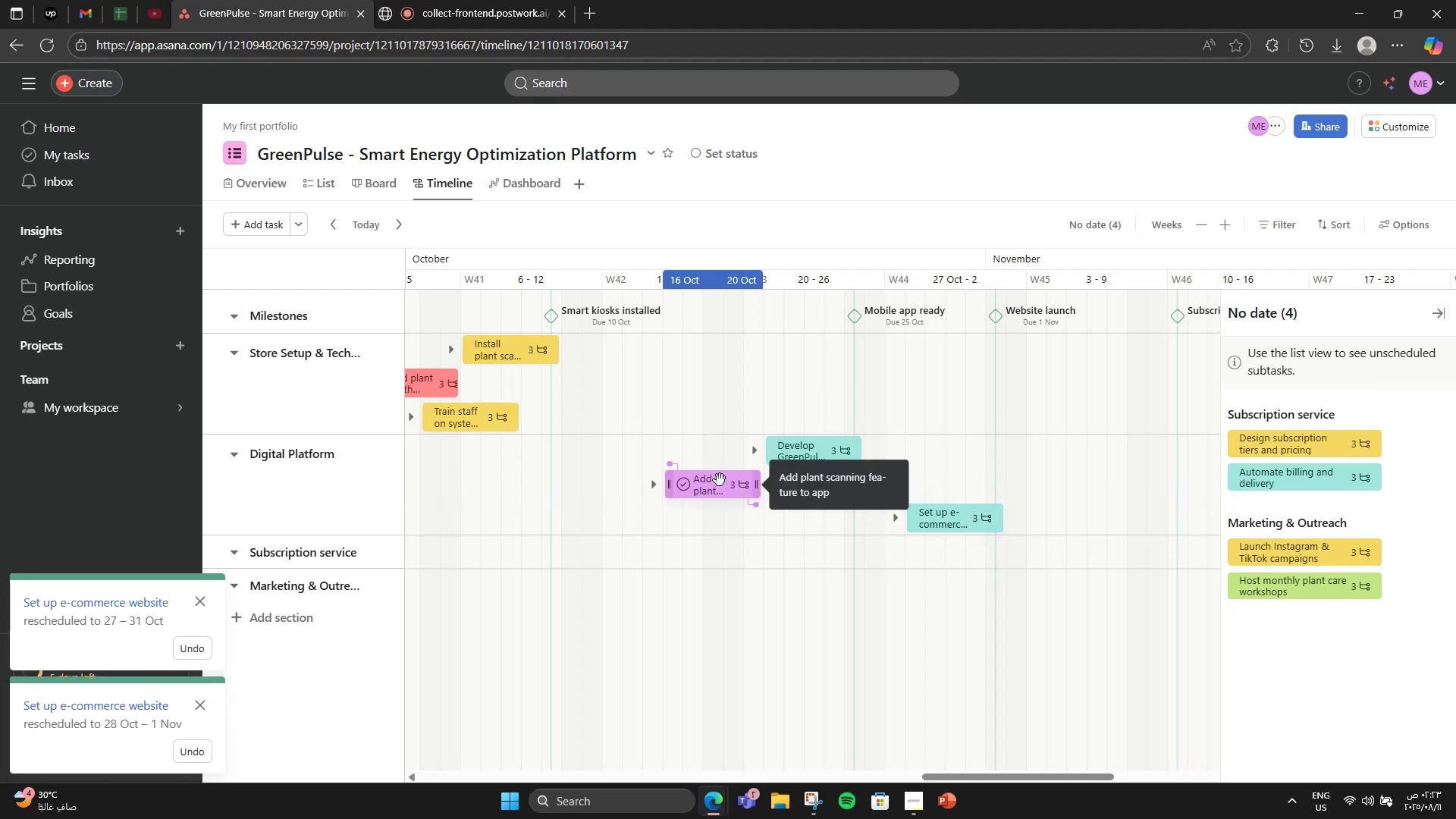 
left_click_drag(start_coordinate=[933, 520], to_coordinate=[933, 504])
 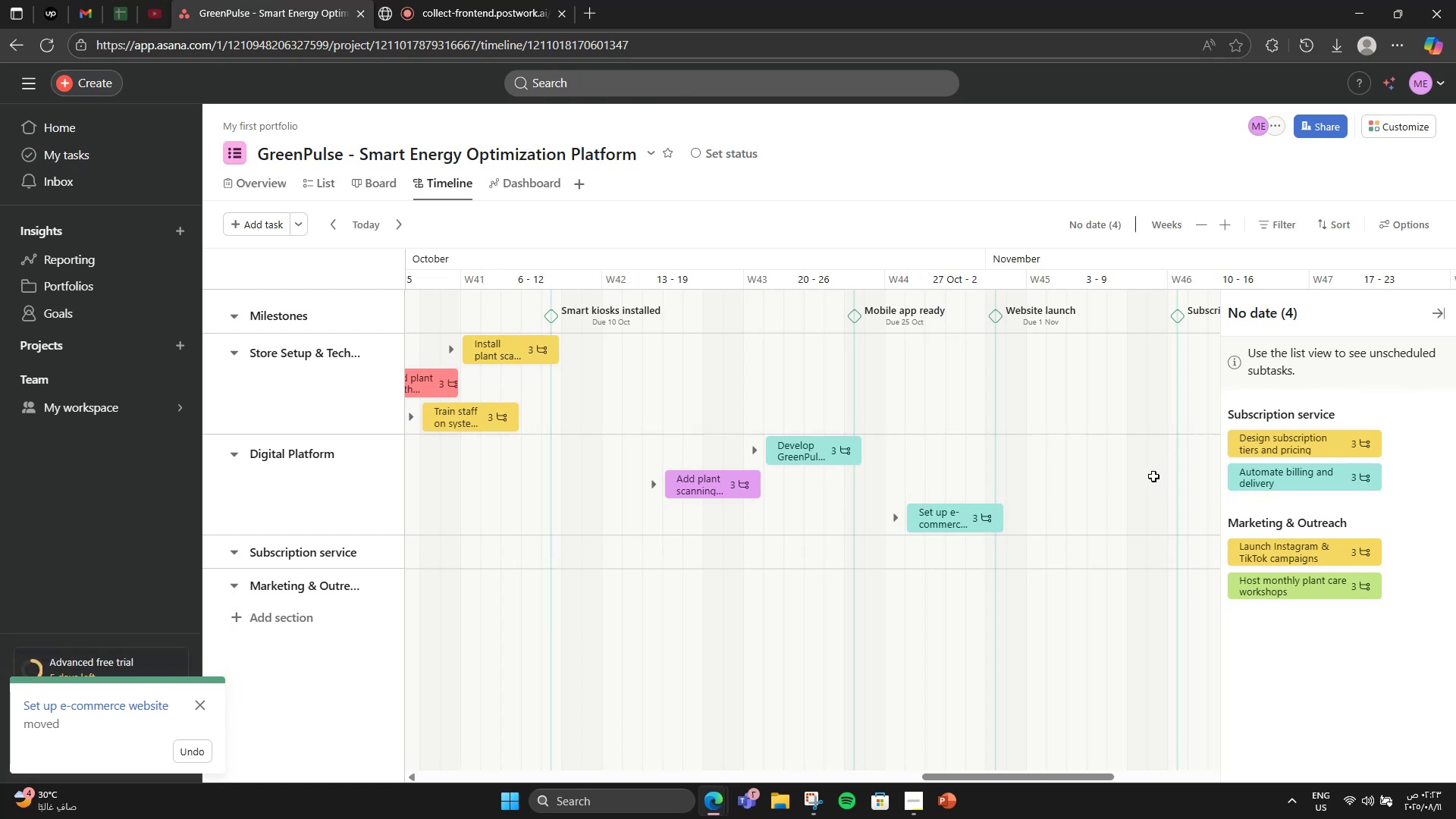 
wait(14.76)
 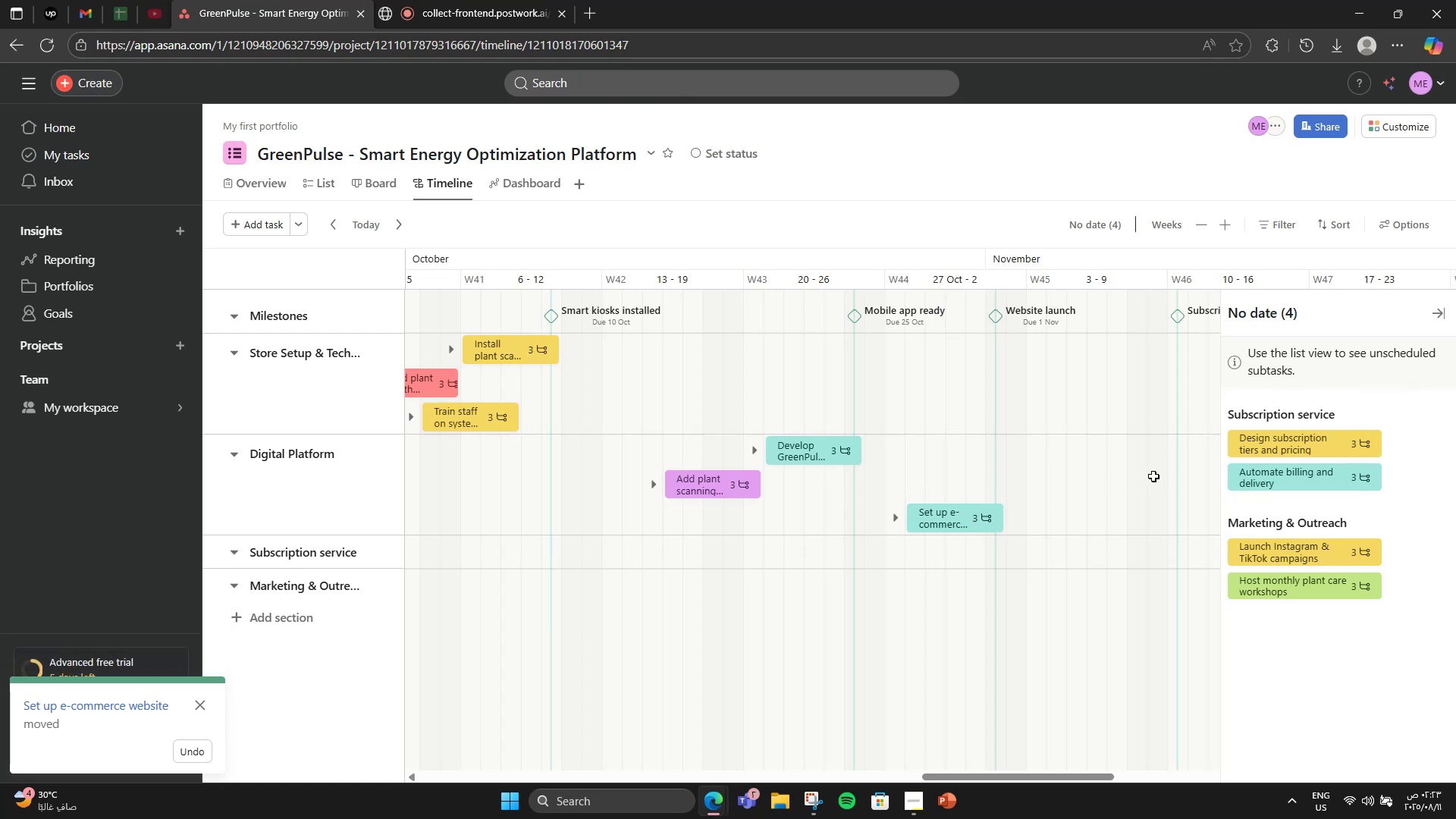 
left_click_drag(start_coordinate=[1319, 446], to_coordinate=[1291, 450])
 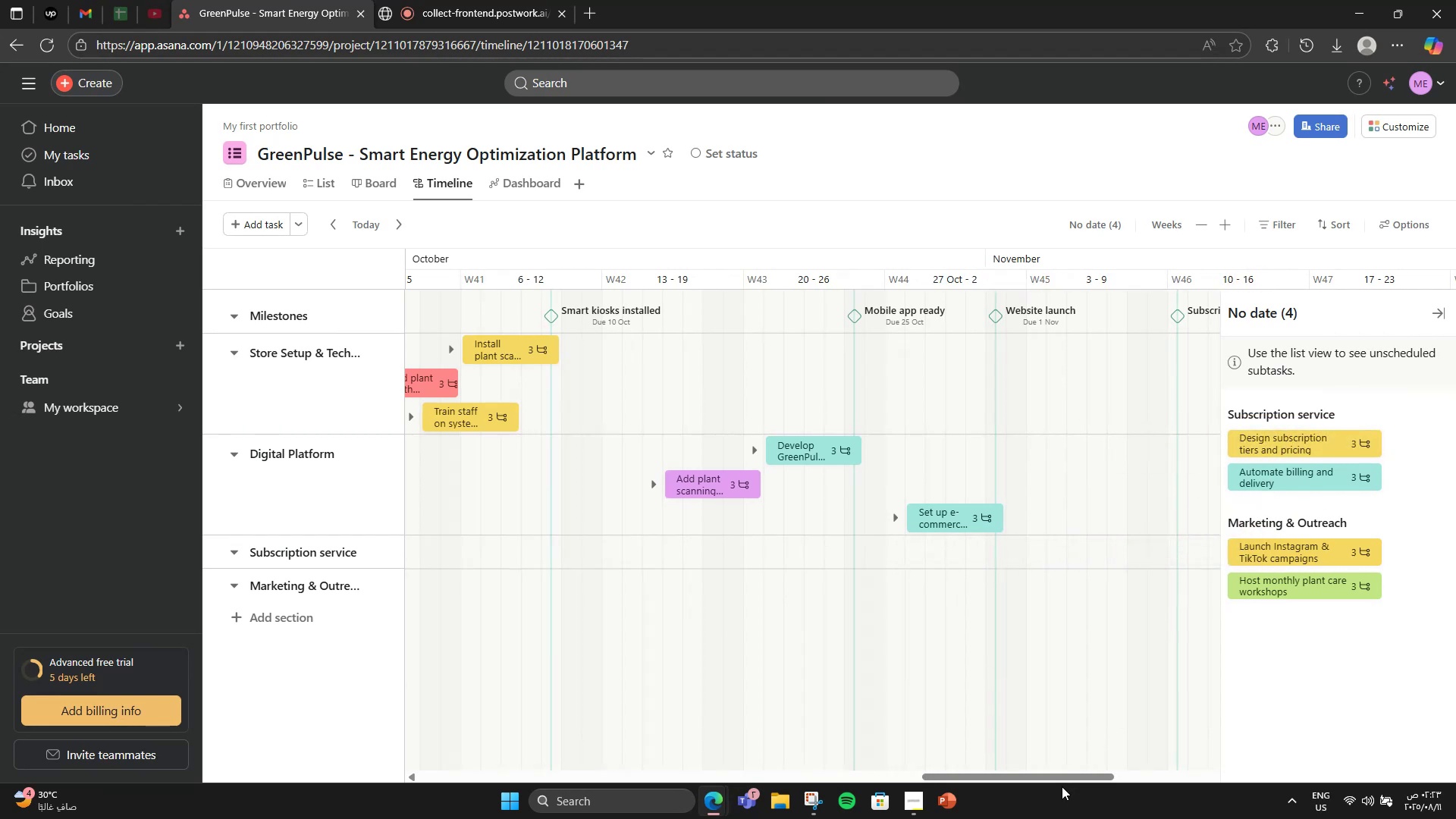 
left_click_drag(start_coordinate=[1057, 784], to_coordinate=[1072, 778])
 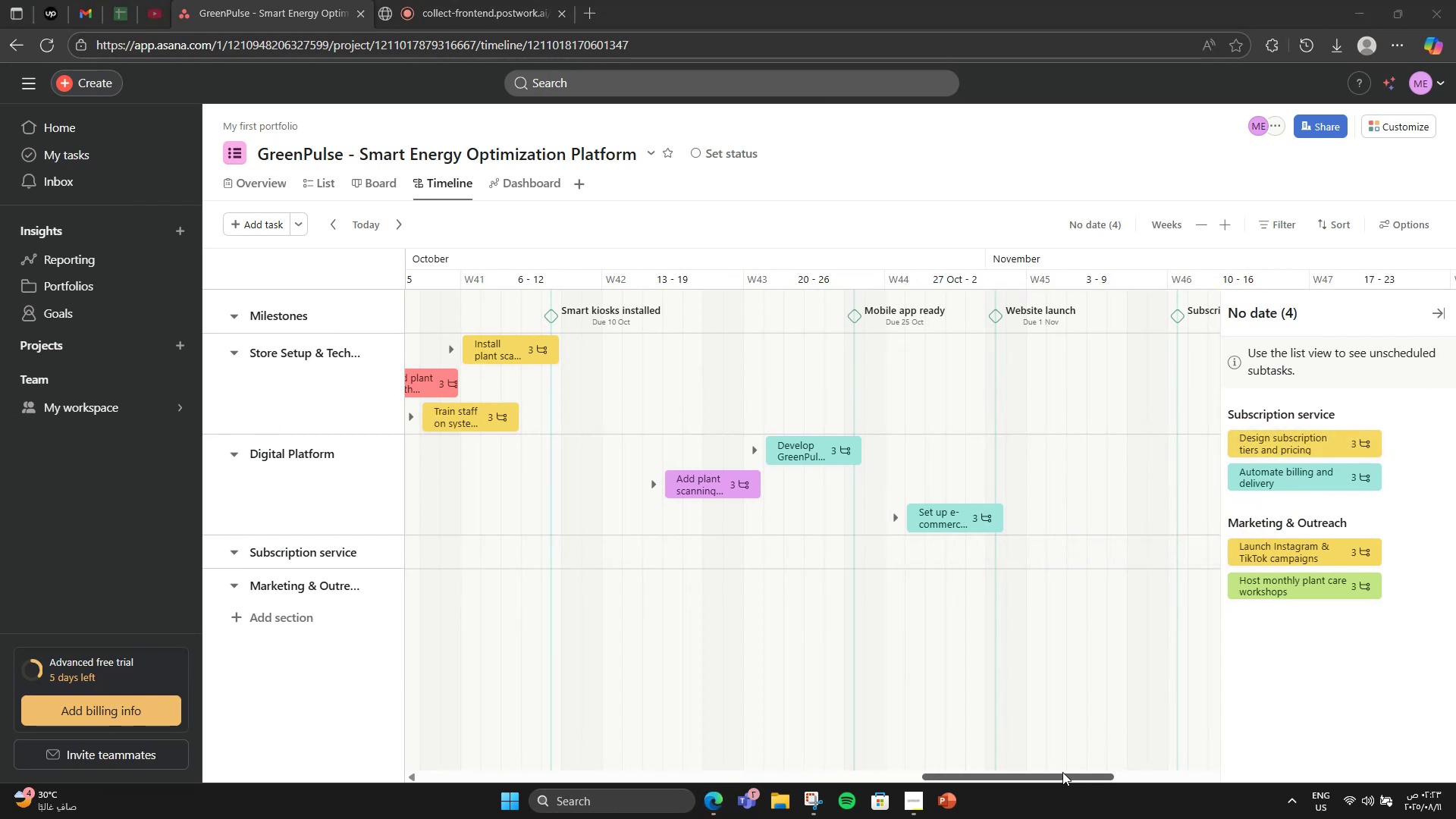 
left_click_drag(start_coordinate=[1060, 772], to_coordinate=[1100, 771])
 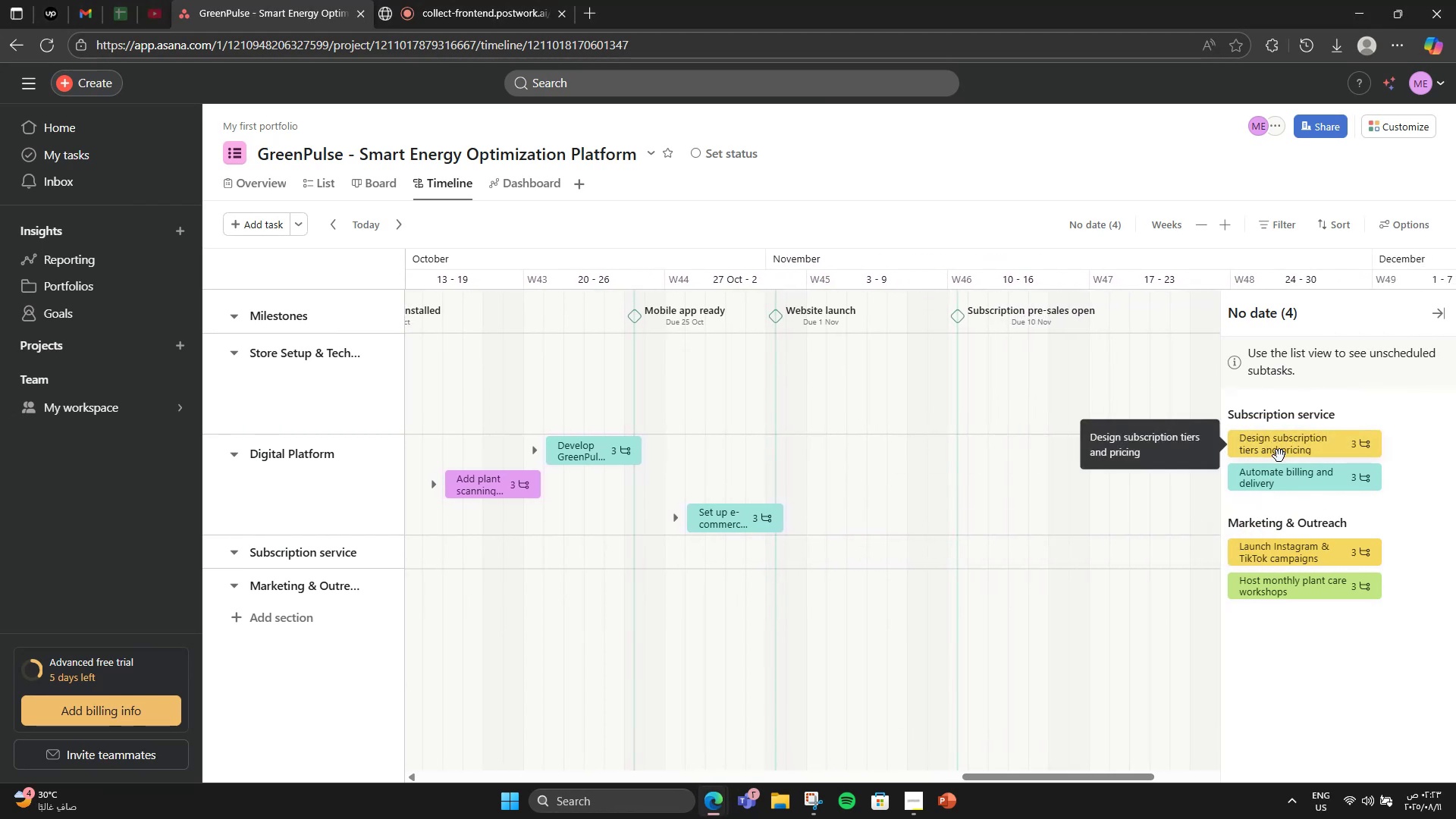 
left_click_drag(start_coordinate=[1279, 456], to_coordinate=[648, 555])
 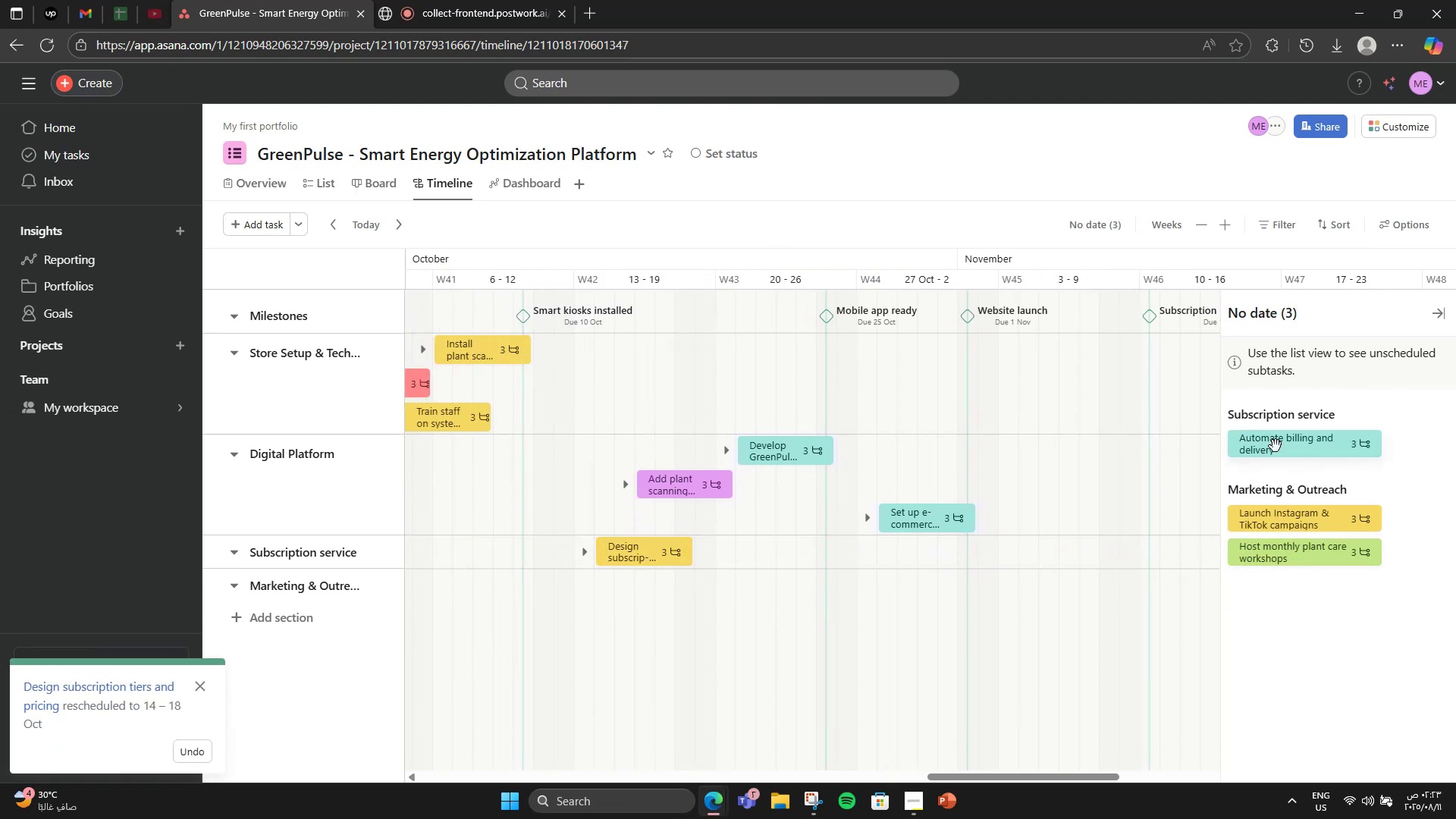 
left_click_drag(start_coordinate=[1276, 446], to_coordinate=[1007, 563])
 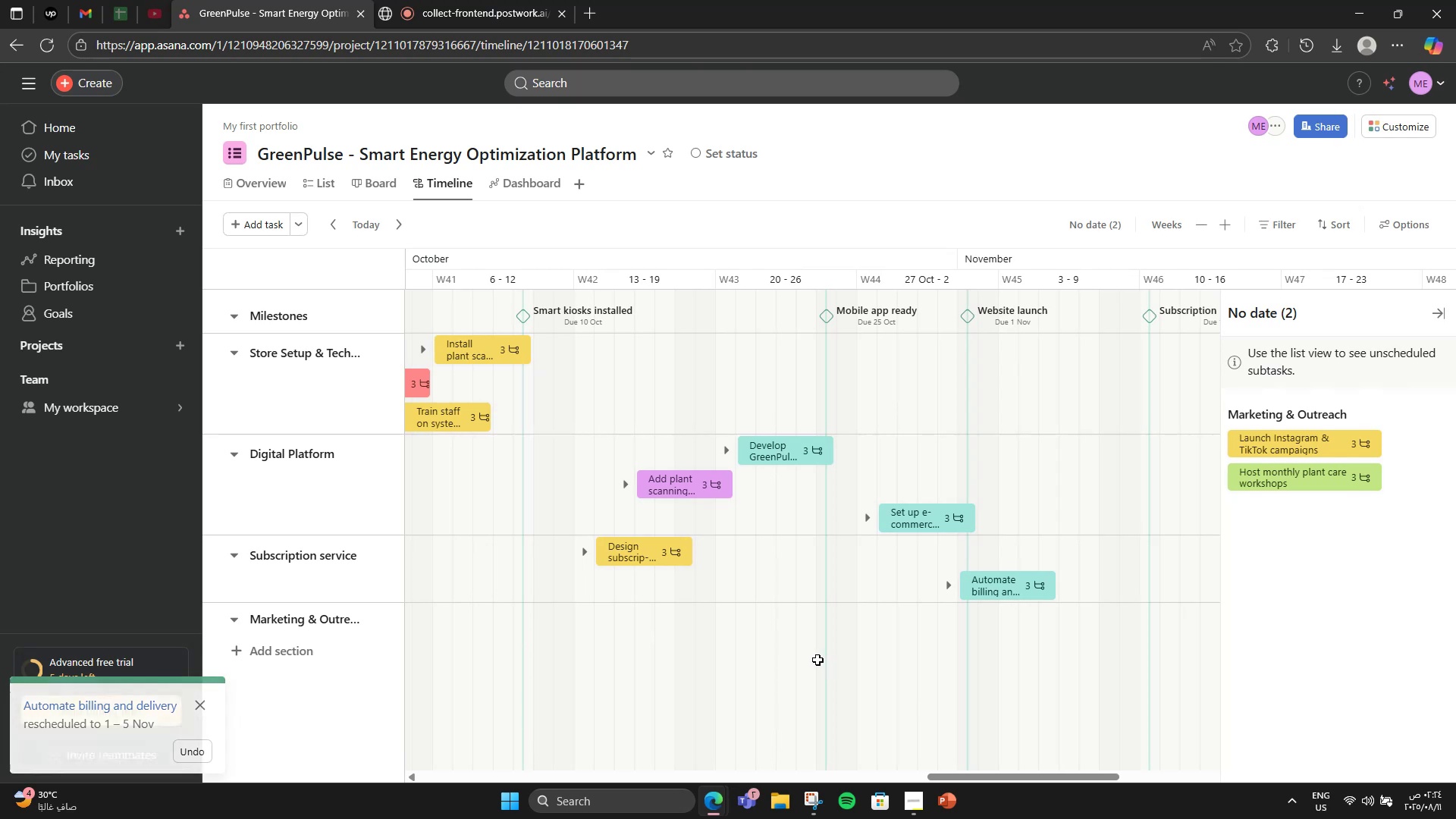 
wait(15.15)
 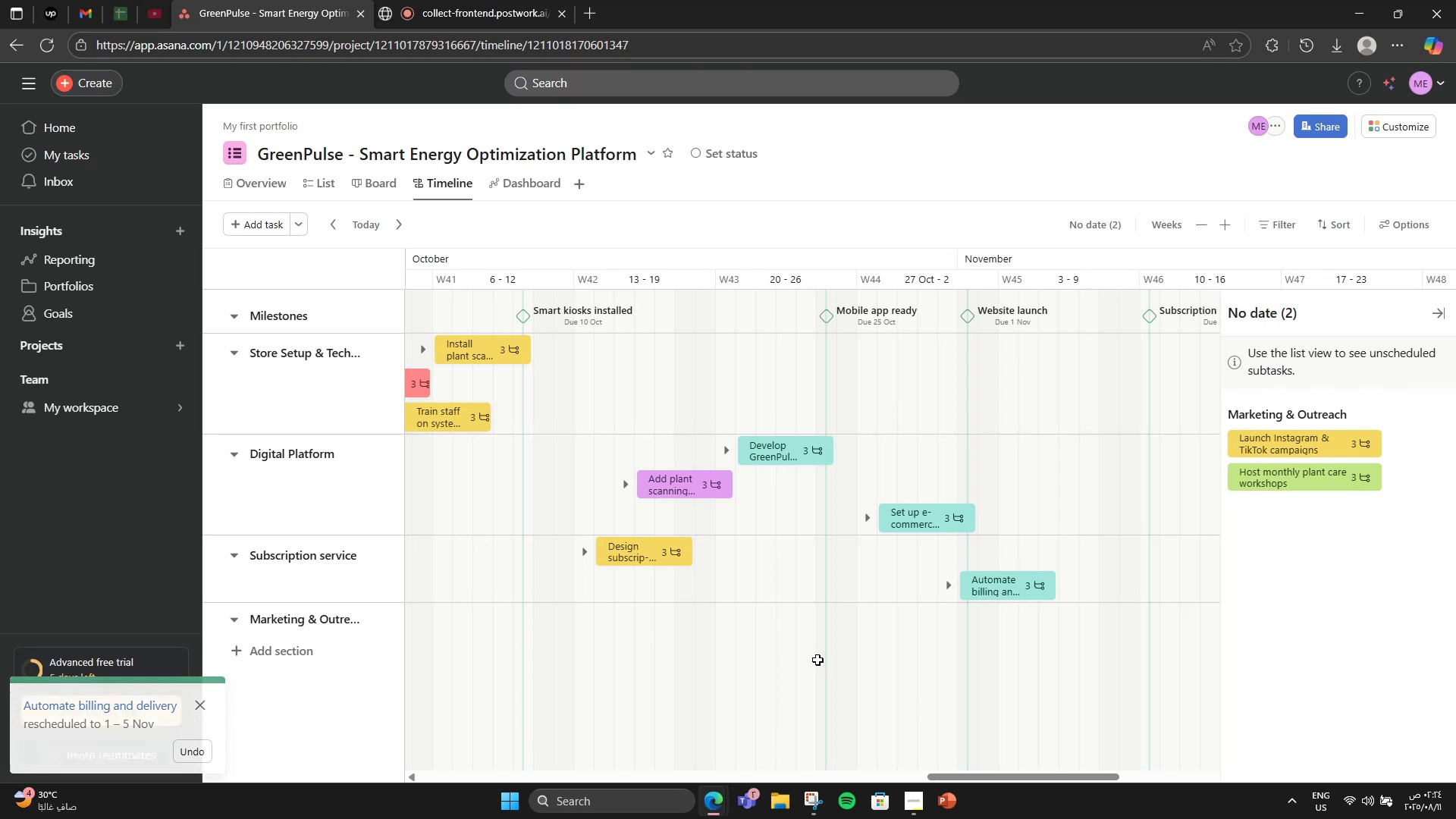 
left_click_drag(start_coordinate=[1299, 441], to_coordinate=[579, 662])
 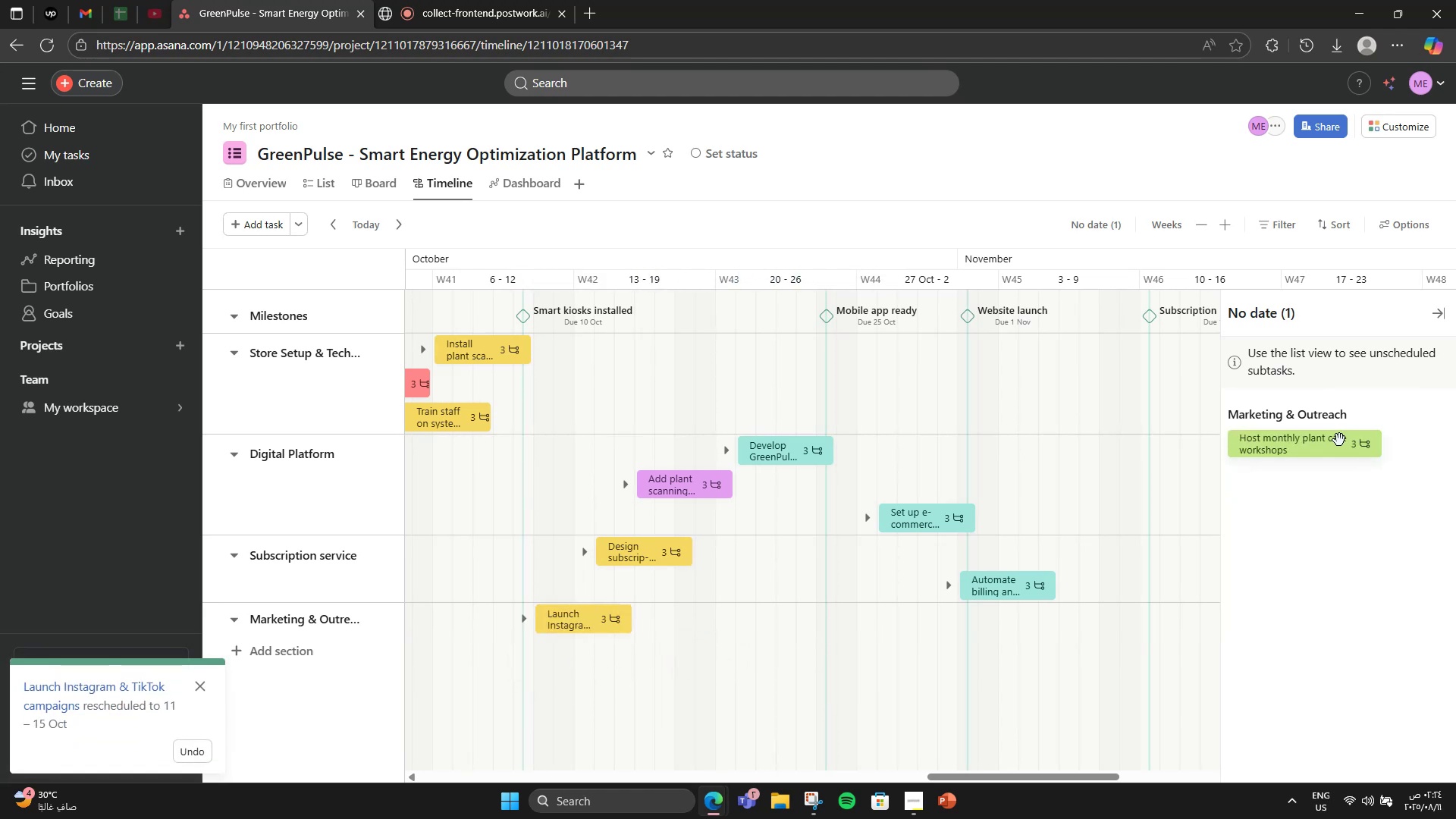 
left_click_drag(start_coordinate=[1338, 440], to_coordinate=[1151, 654])
 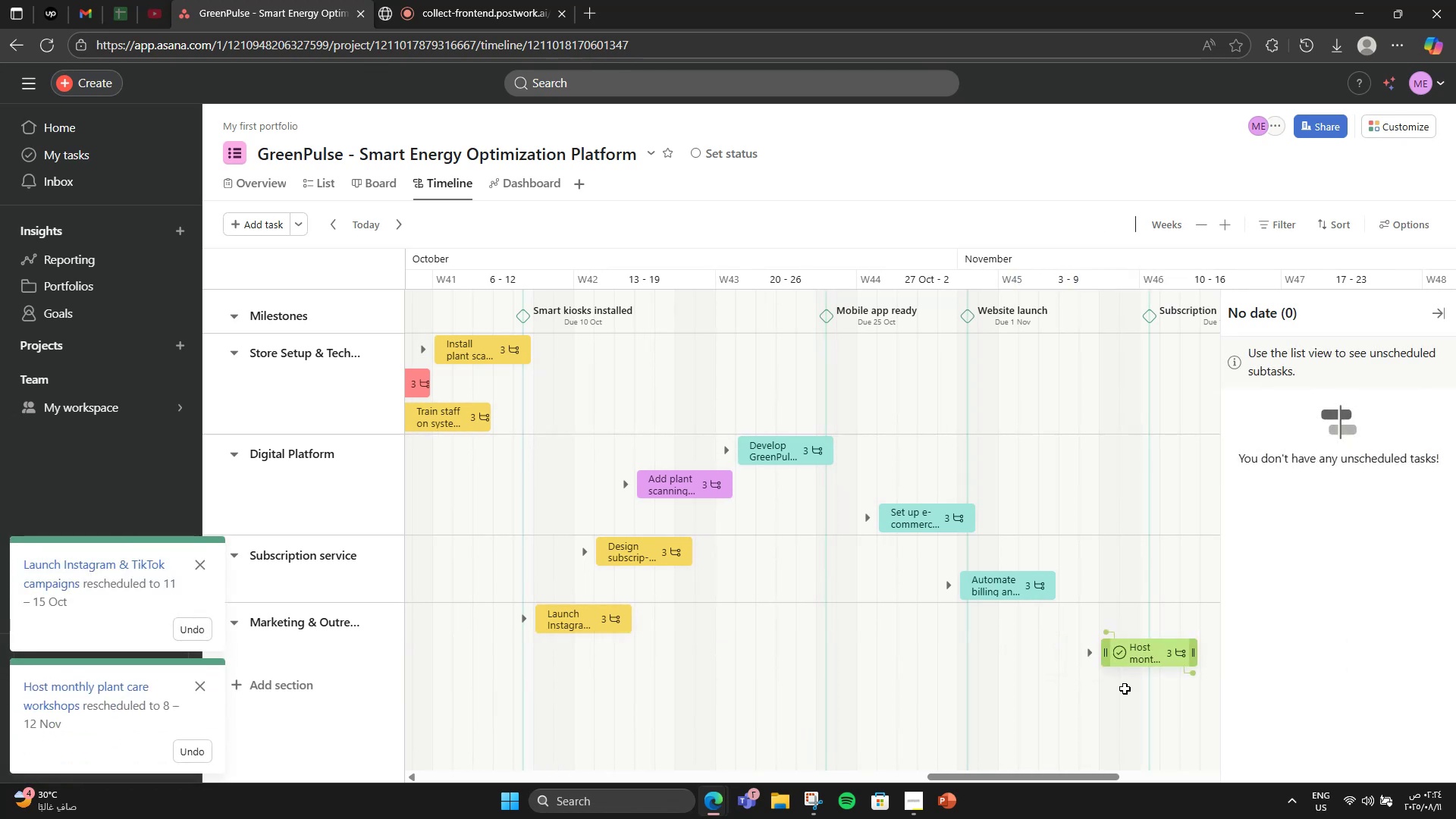 
left_click_drag(start_coordinate=[1056, 782], to_coordinate=[1078, 792])
 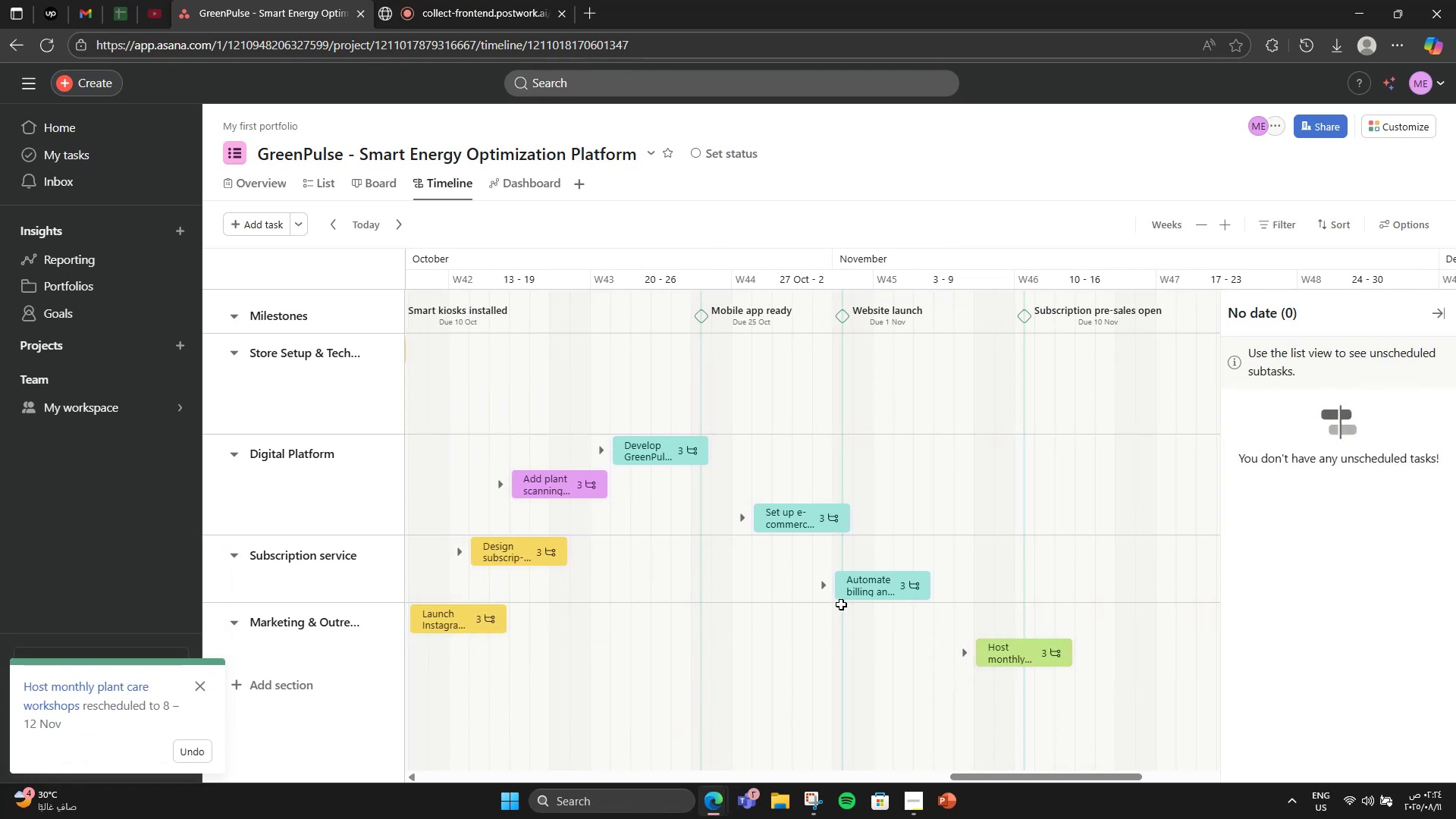 
wait(5.38)
 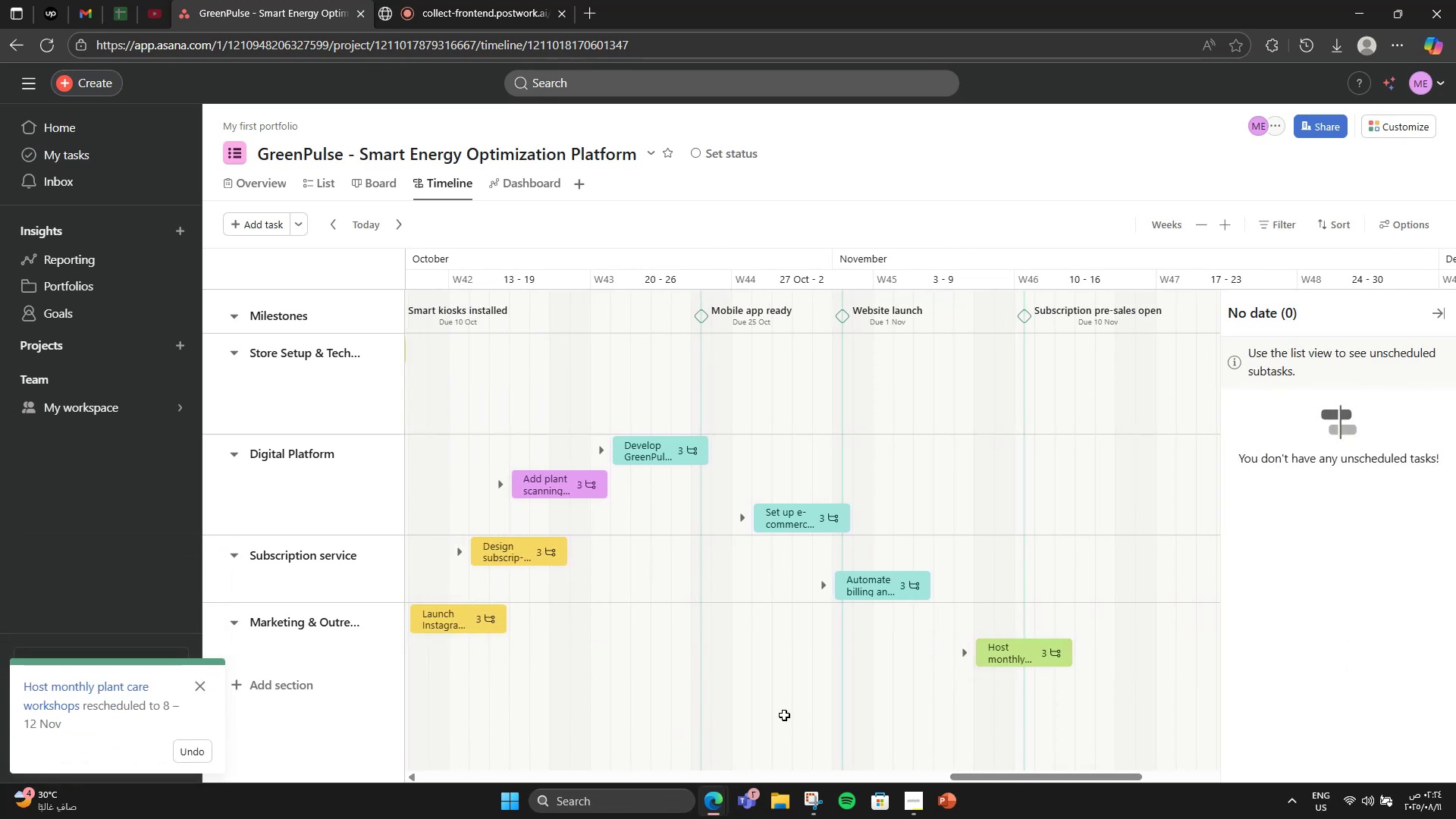 
left_click_drag(start_coordinate=[1037, 778], to_coordinate=[1006, 777])
 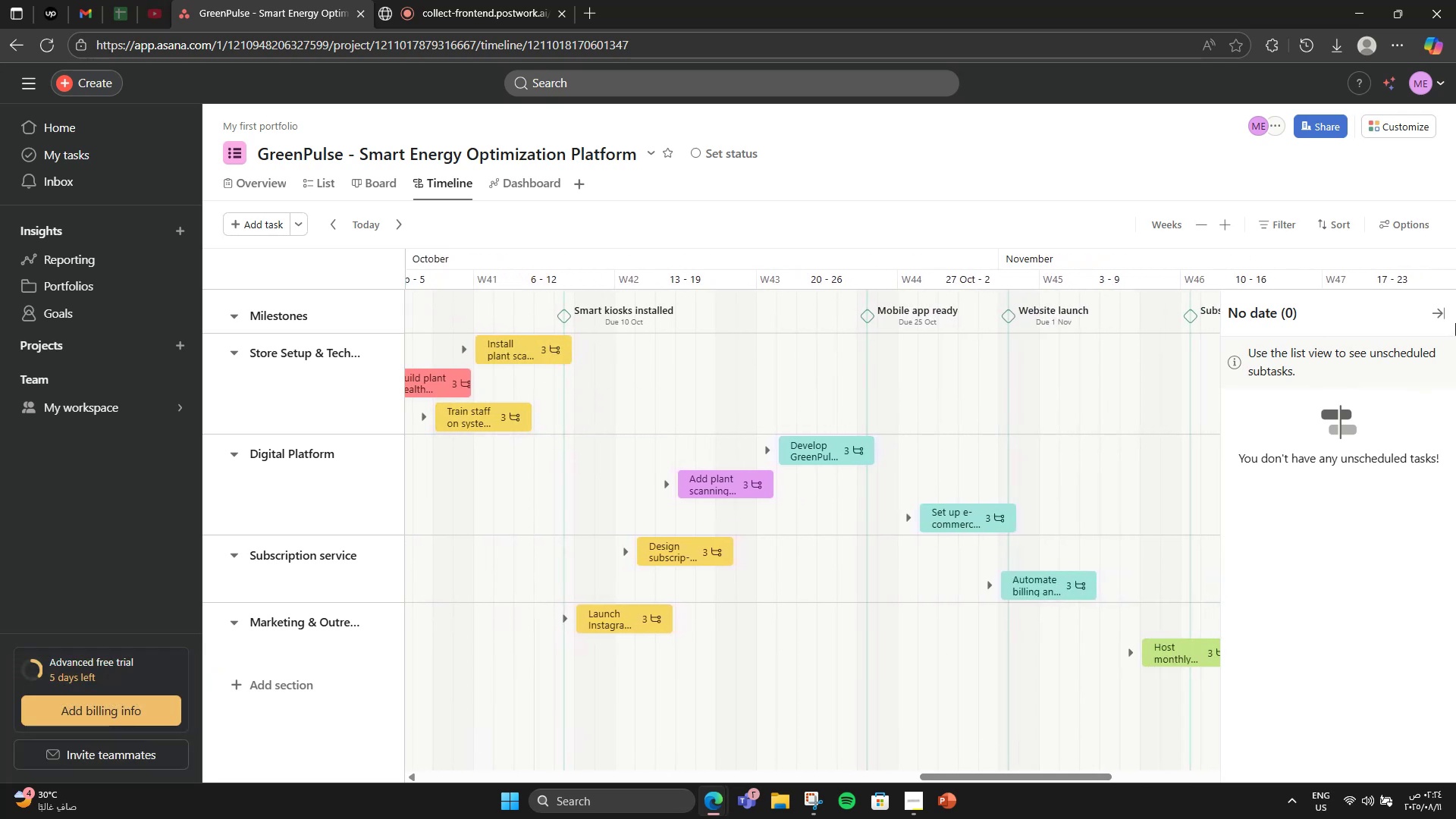 
left_click([1442, 312])
 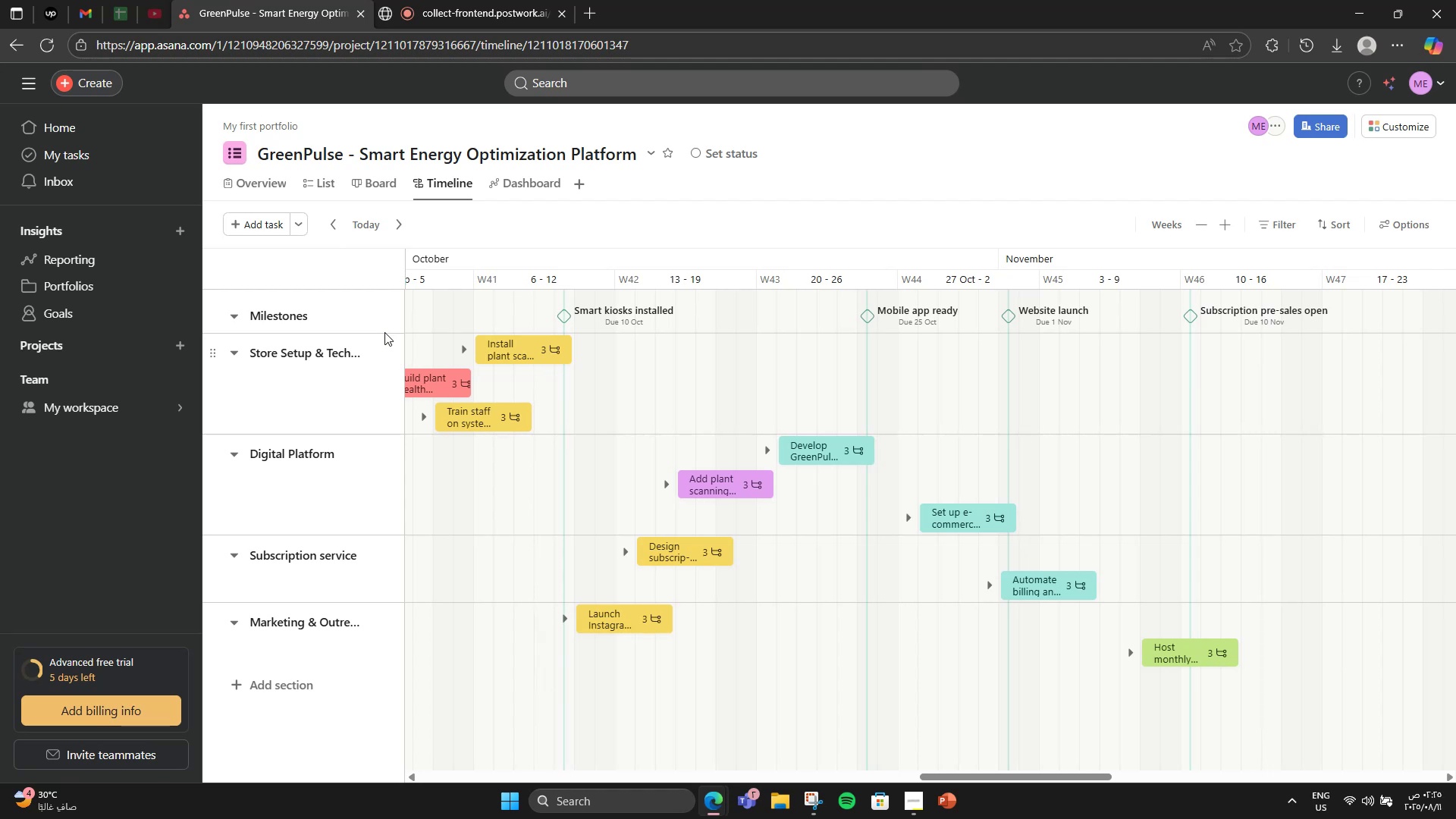 
wait(26.39)
 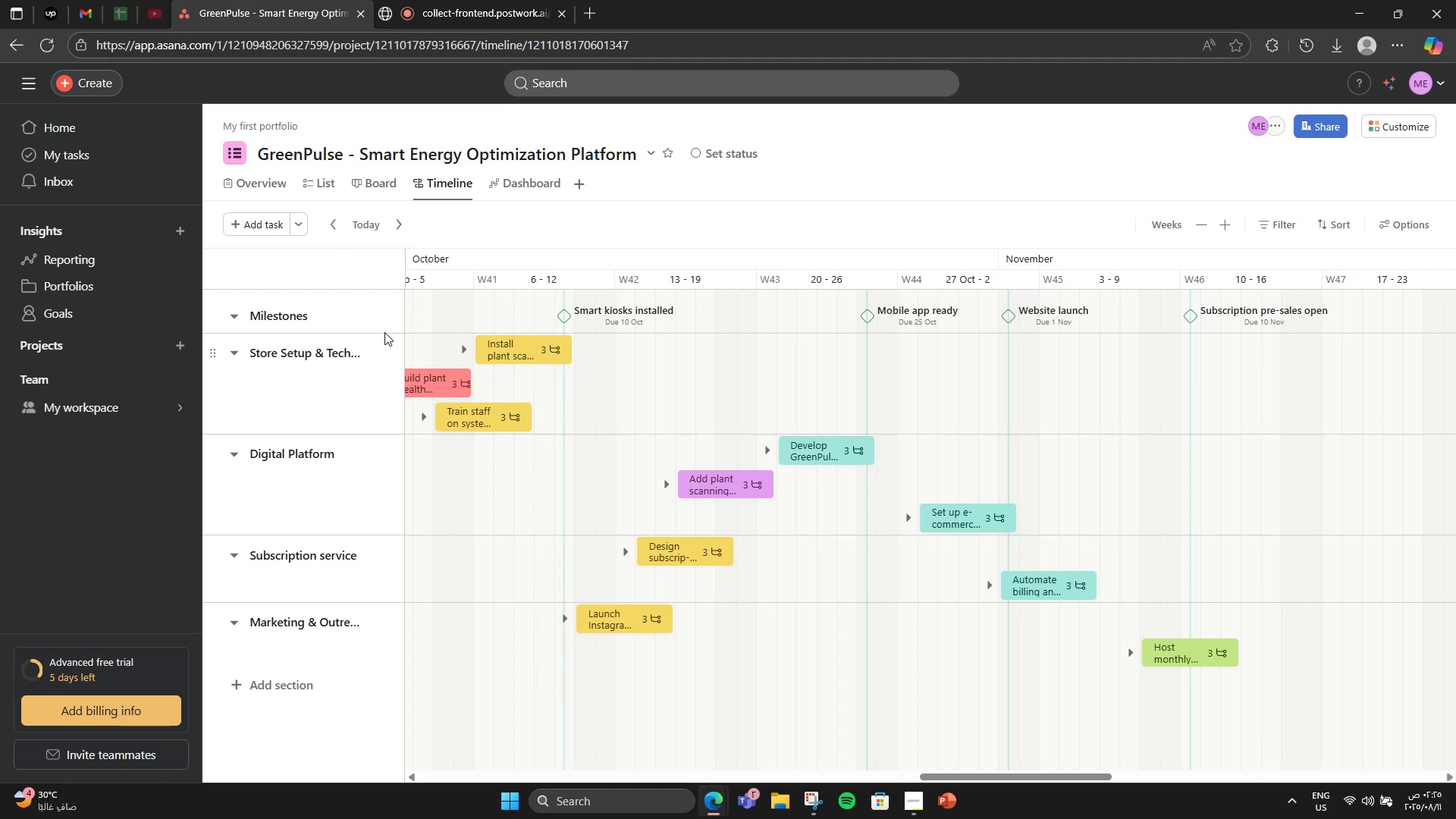 
left_click_drag(start_coordinate=[565, 297], to_coordinate=[512, 352])
 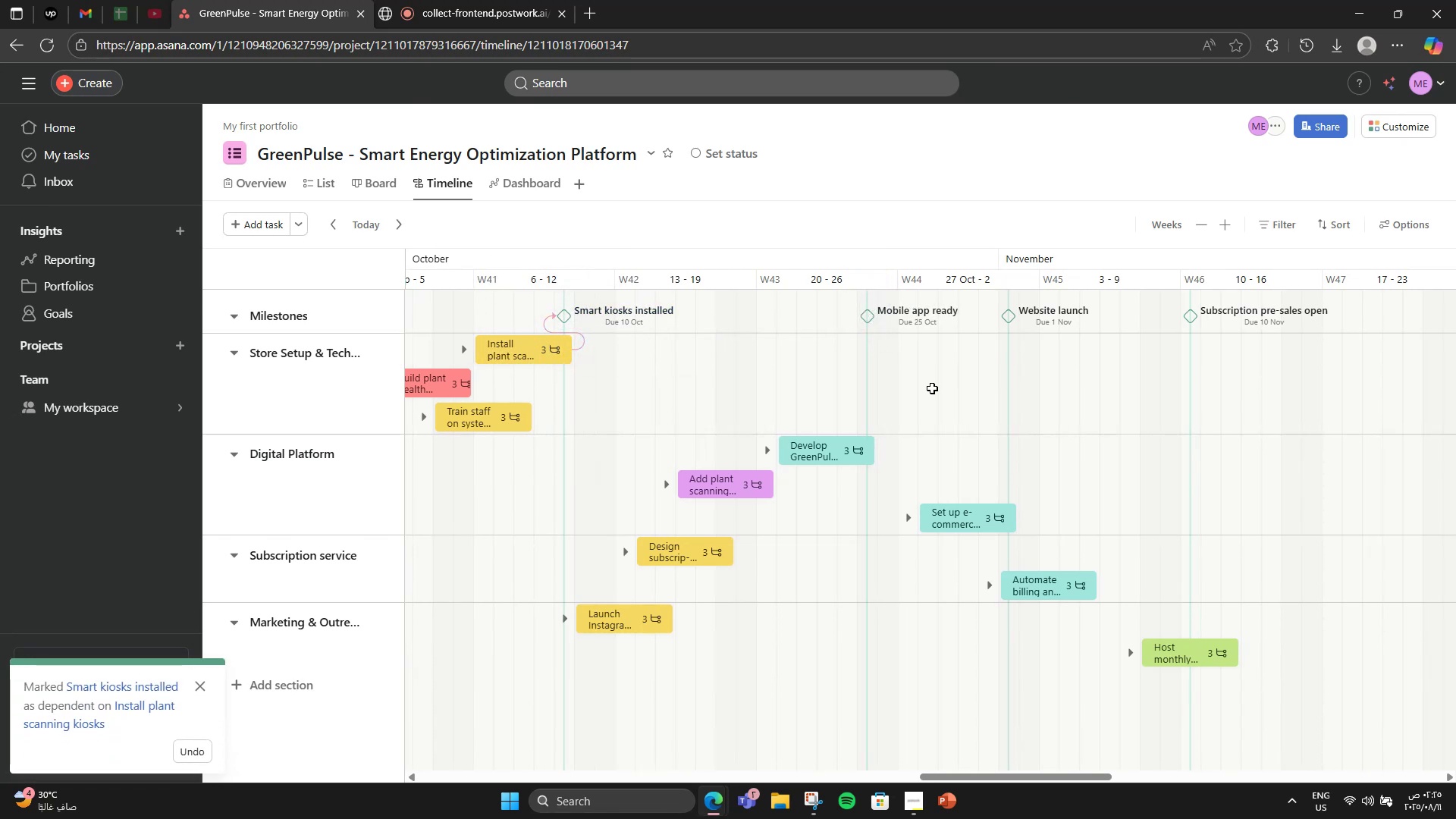 
wait(7.94)
 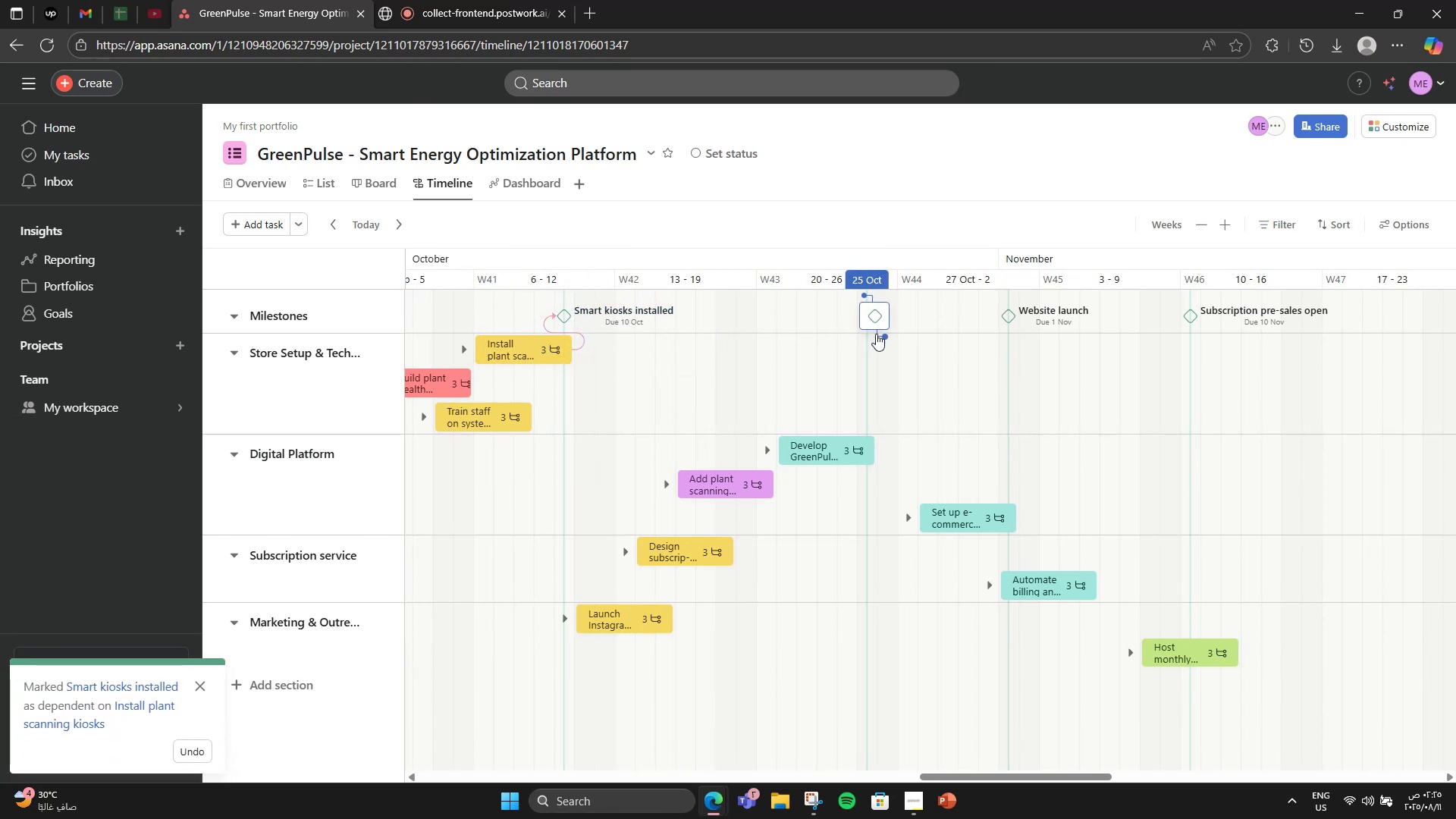 
left_click_drag(start_coordinate=[883, 337], to_coordinate=[848, 451])
 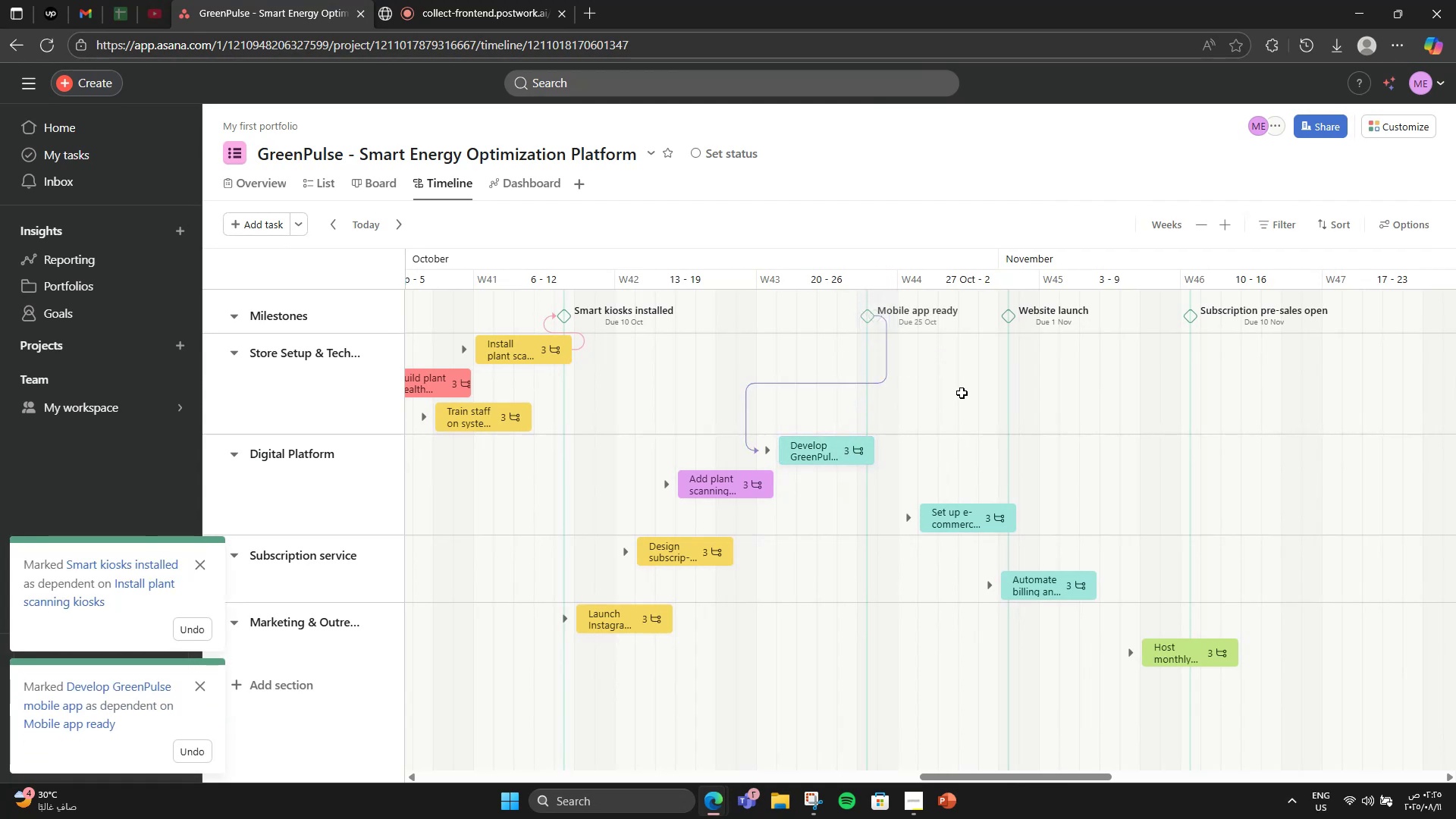 
mouse_move([1021, 344])
 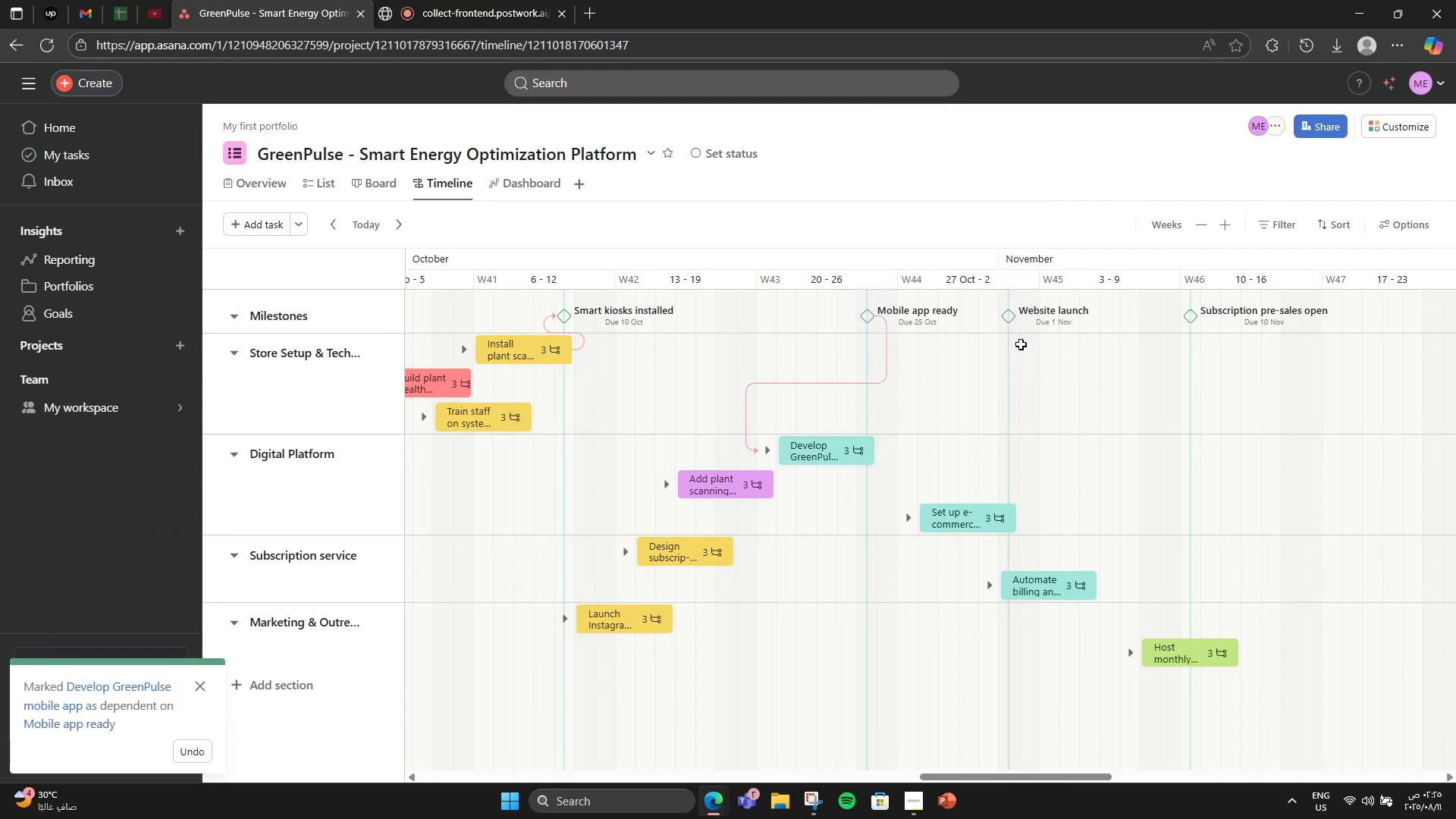 
left_click_drag(start_coordinate=[1021, 344], to_coordinate=[990, 519])
 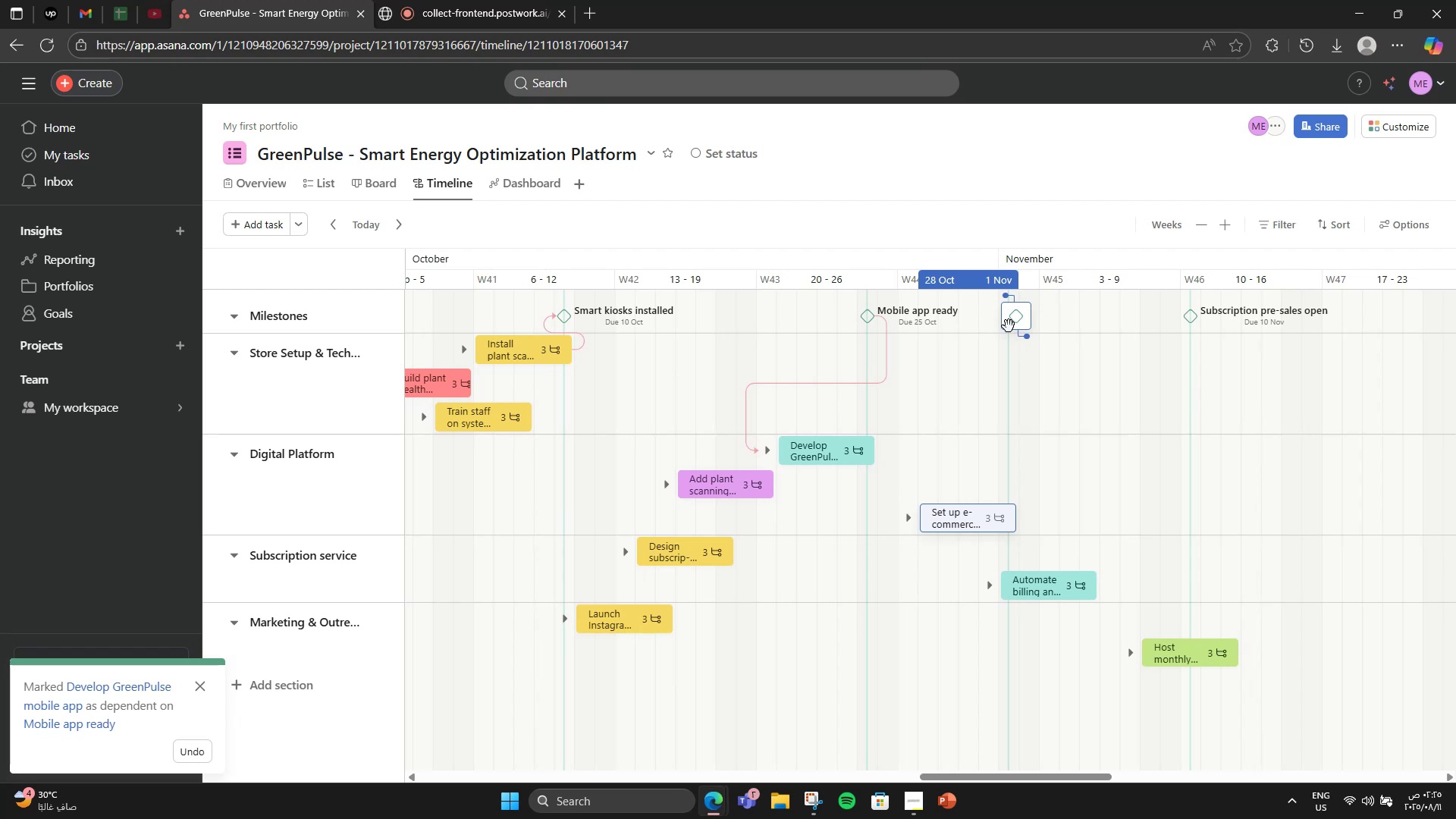 
left_click([1031, 343])
 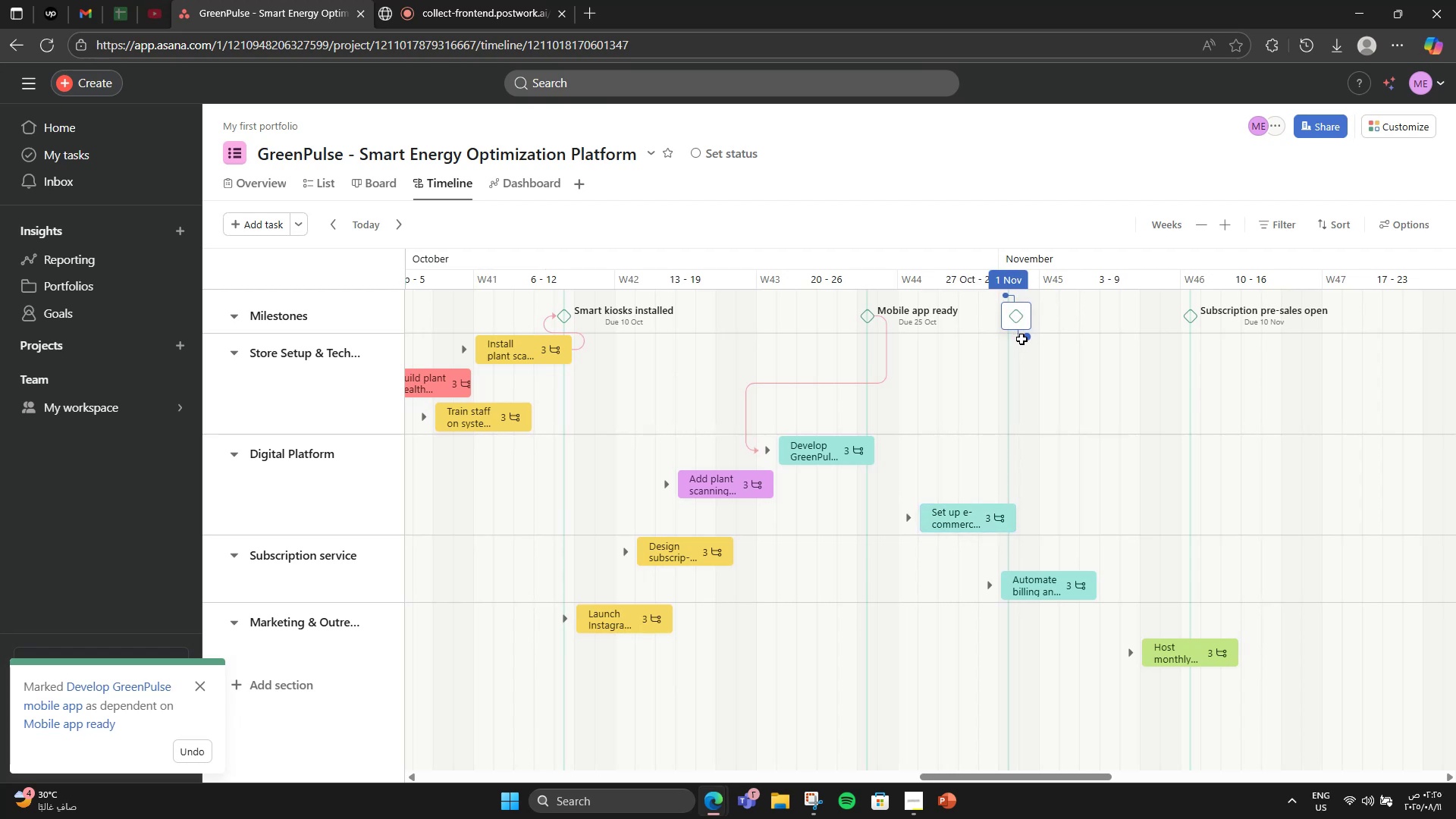 
left_click_drag(start_coordinate=[1024, 340], to_coordinate=[956, 518])
 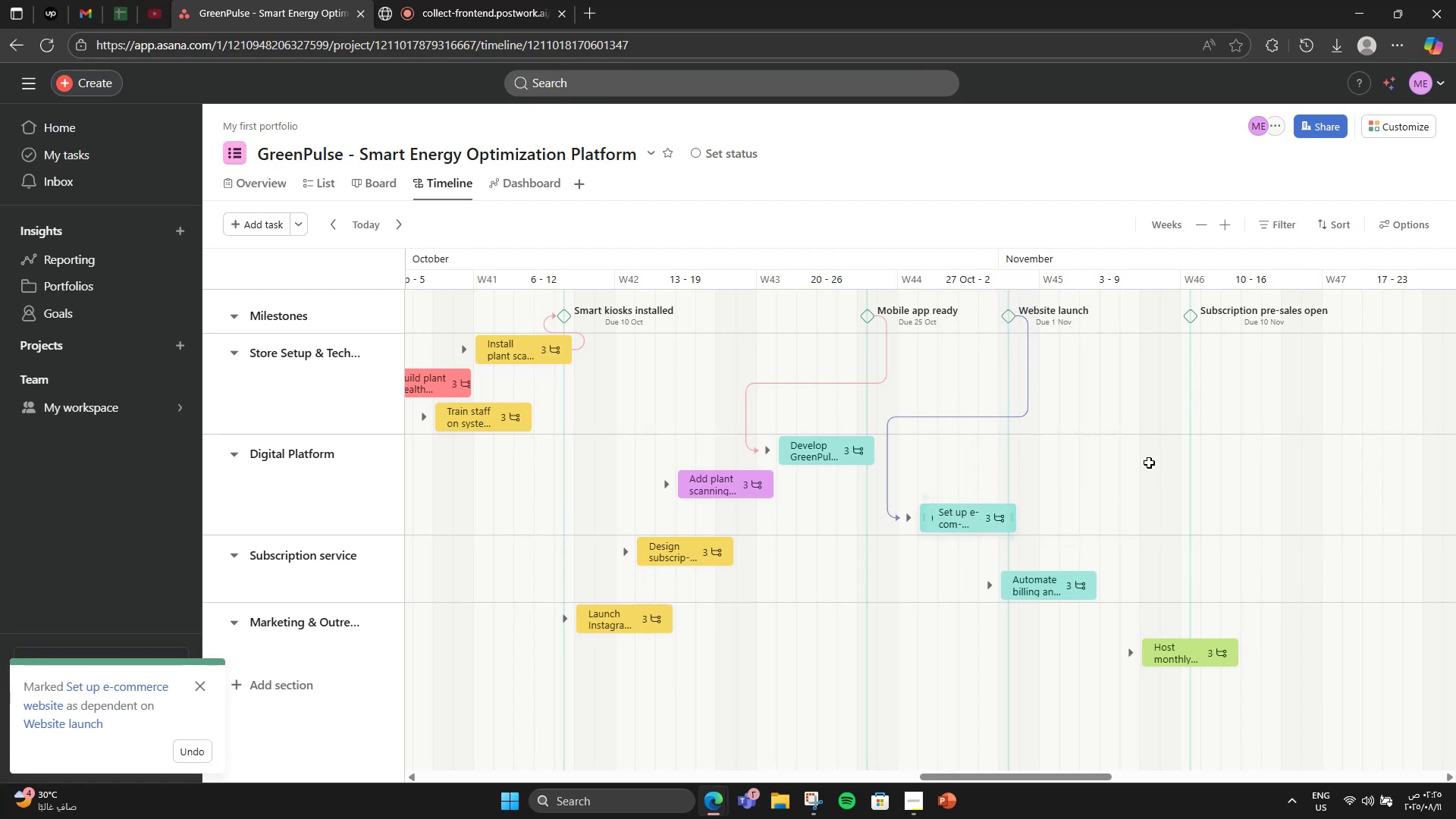 
left_click([1161, 446])
 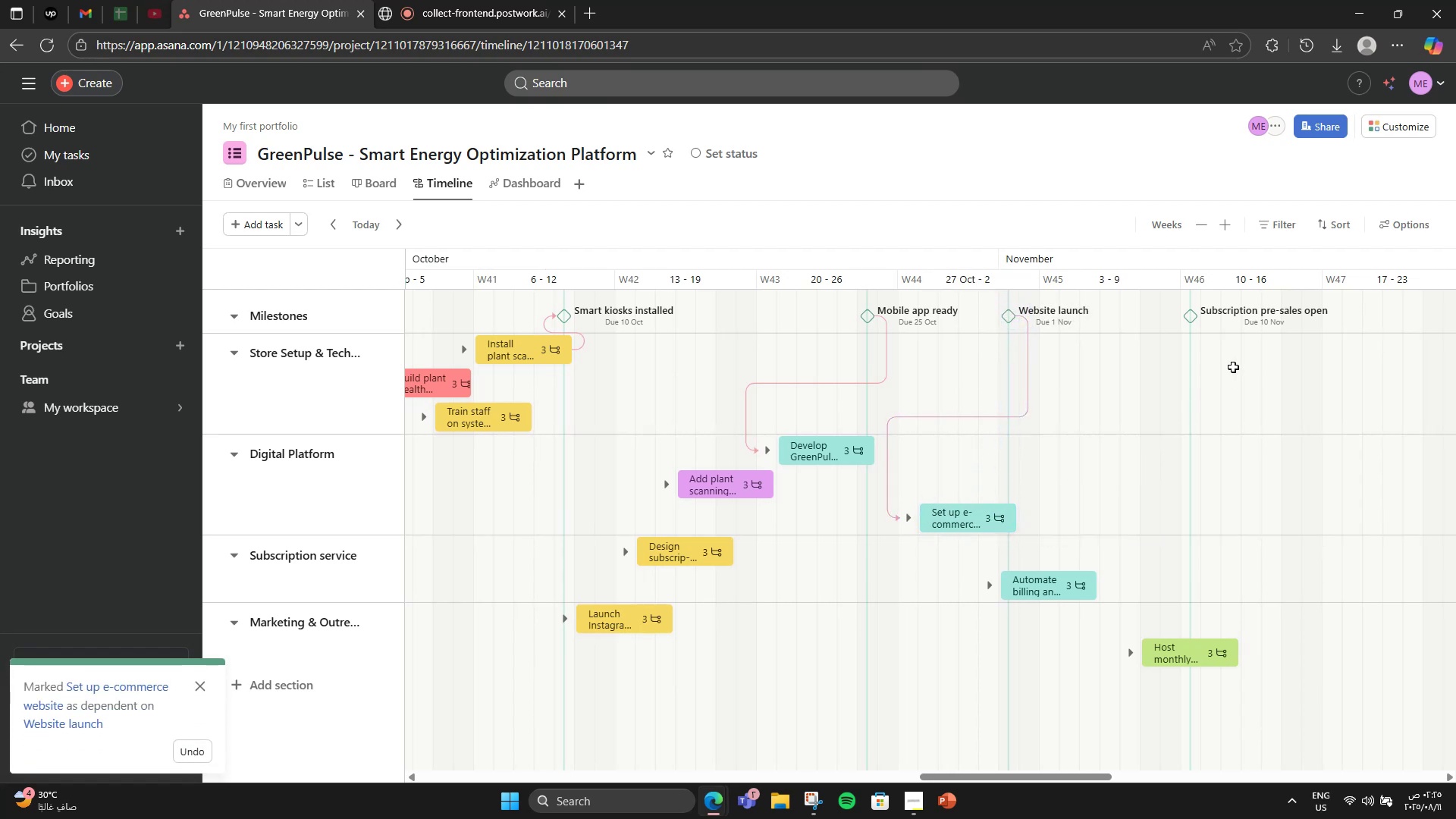 
mouse_move([1200, 337])
 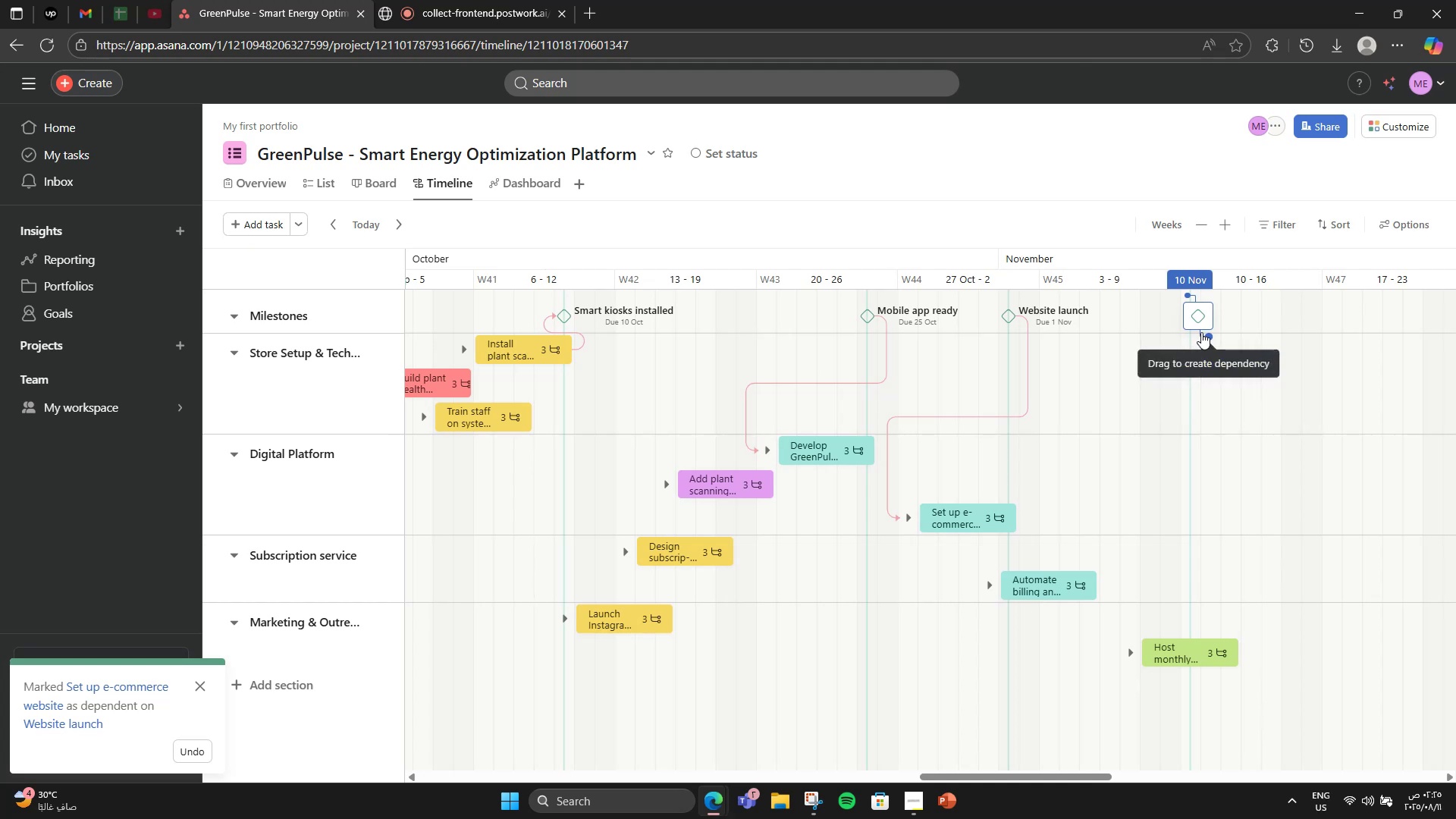 
left_click_drag(start_coordinate=[1201, 332], to_coordinate=[668, 550])
 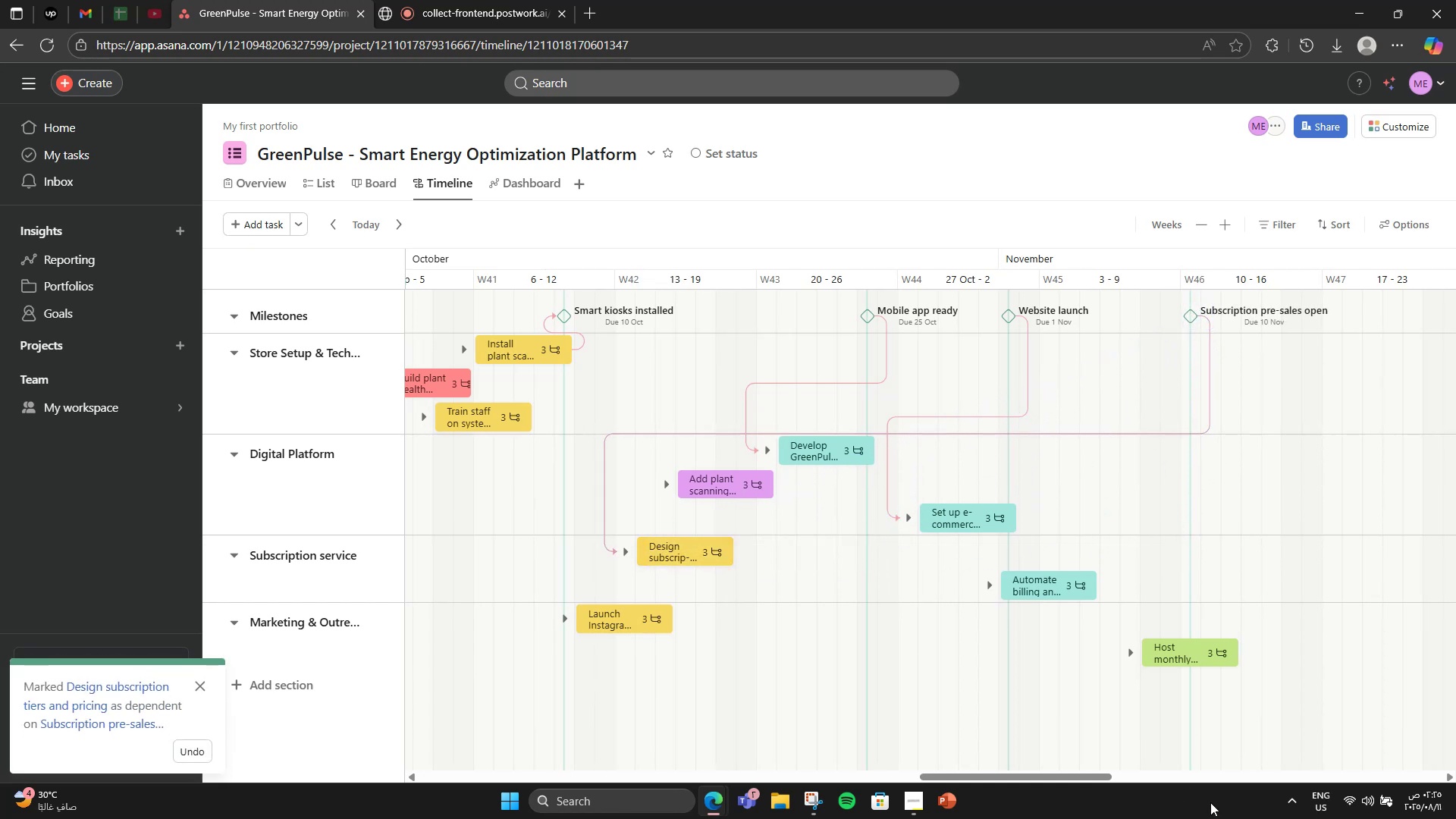 
left_click_drag(start_coordinate=[1040, 775], to_coordinate=[1104, 783])
 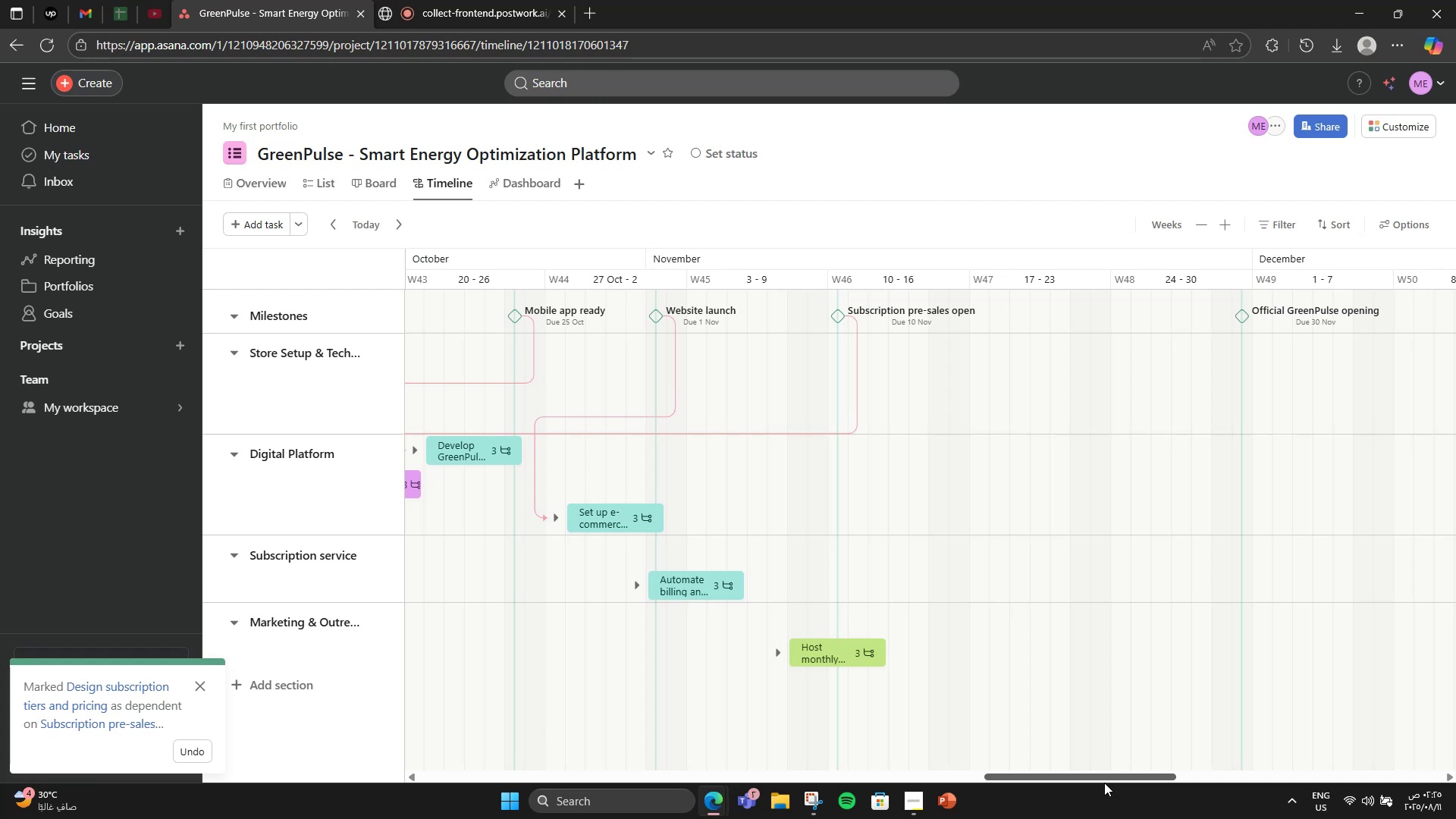 
left_click_drag(start_coordinate=[1104, 783], to_coordinate=[1080, 783])
 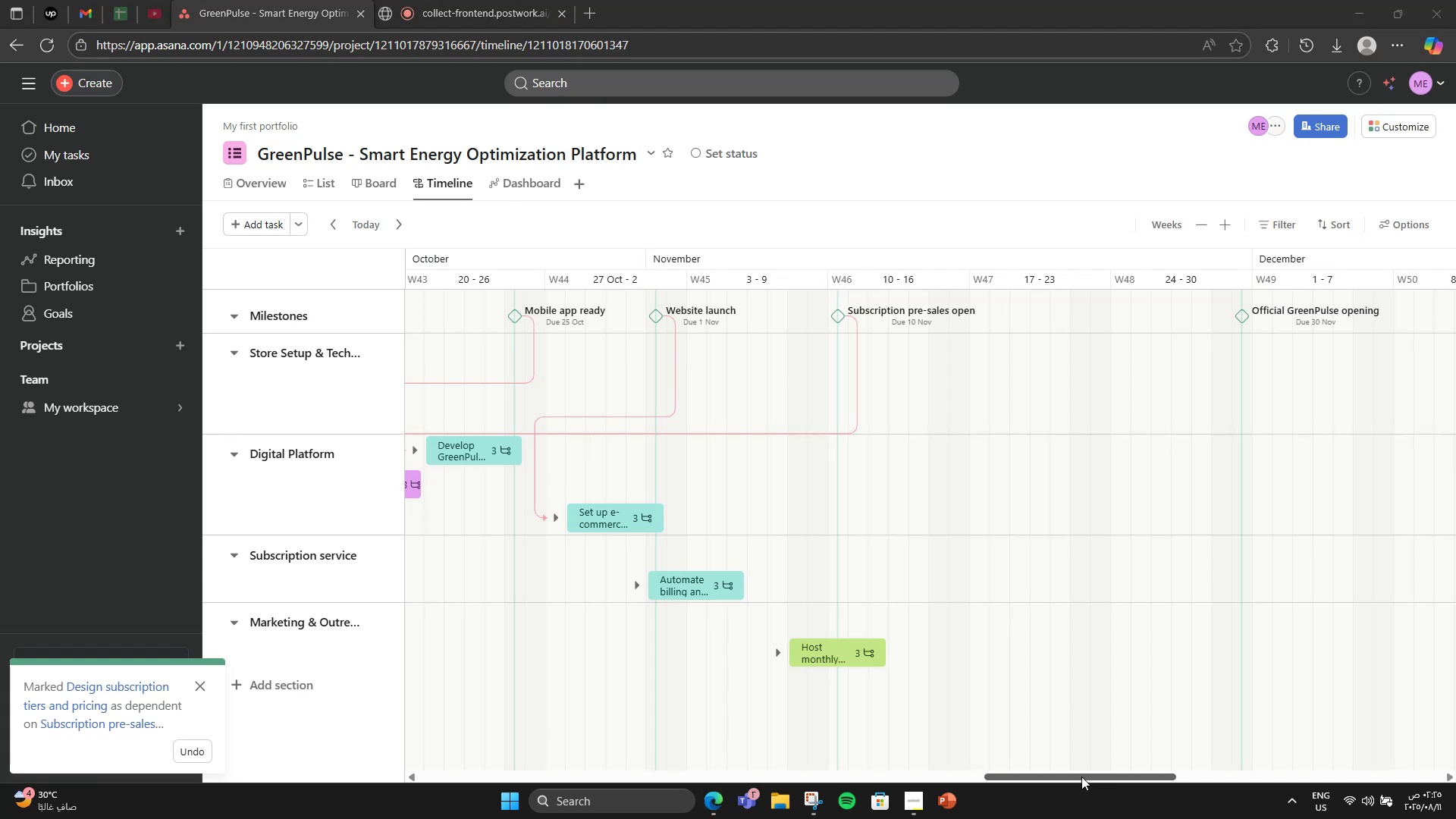 
left_click_drag(start_coordinate=[1080, 774], to_coordinate=[1059, 772])
 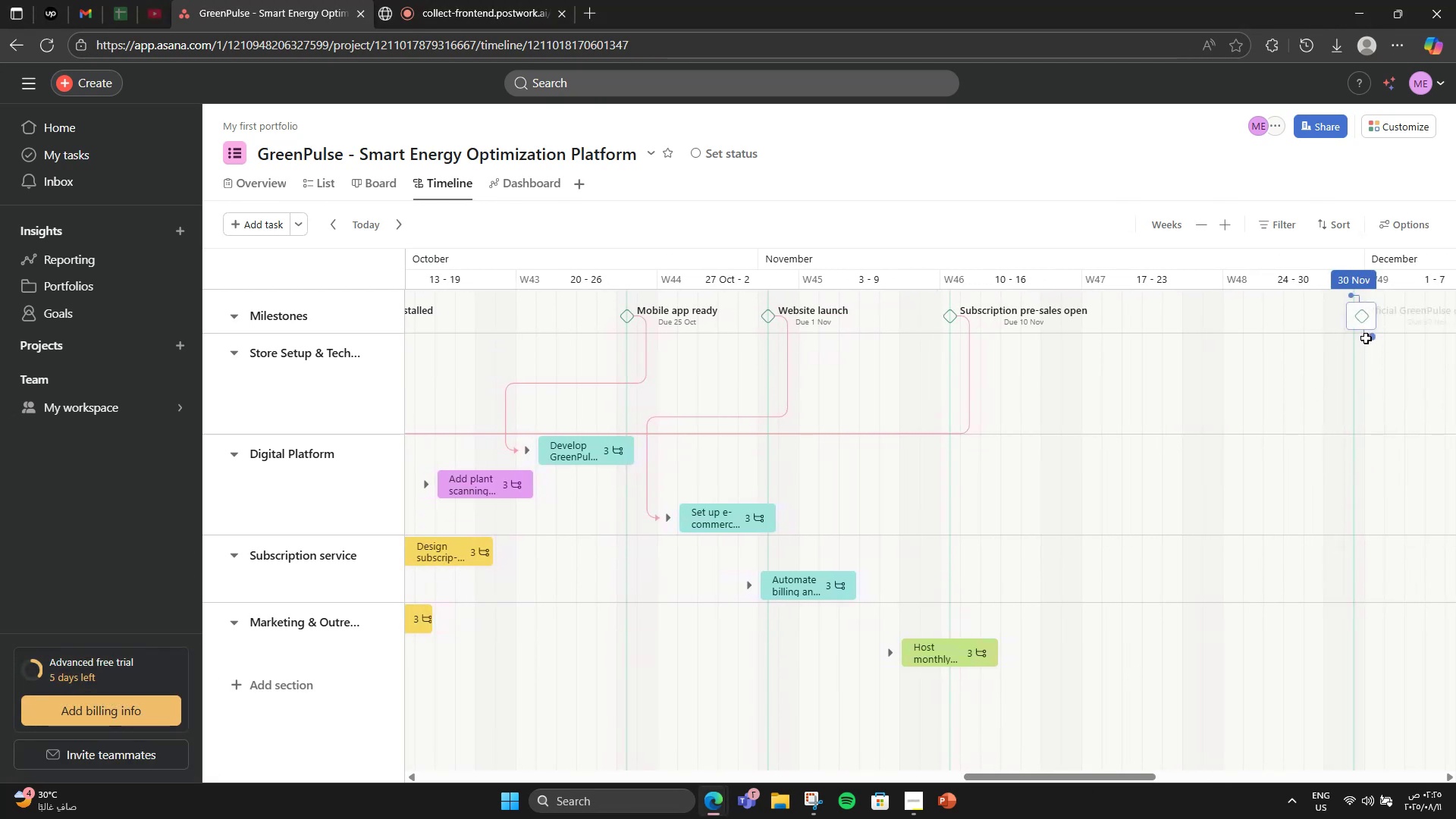 
left_click_drag(start_coordinate=[1375, 337], to_coordinate=[783, 583])
 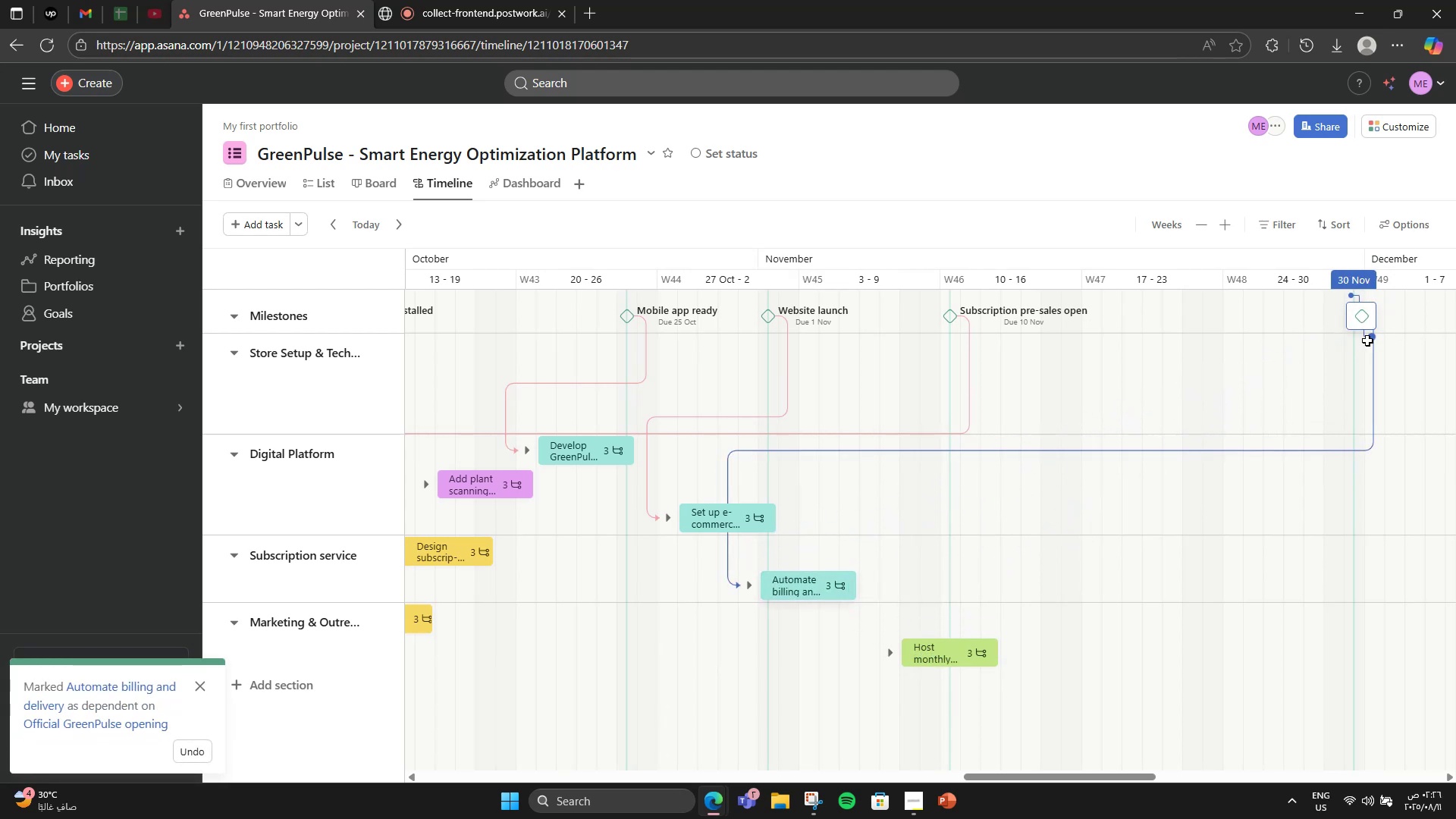 
left_click_drag(start_coordinate=[1371, 333], to_coordinate=[931, 664])
 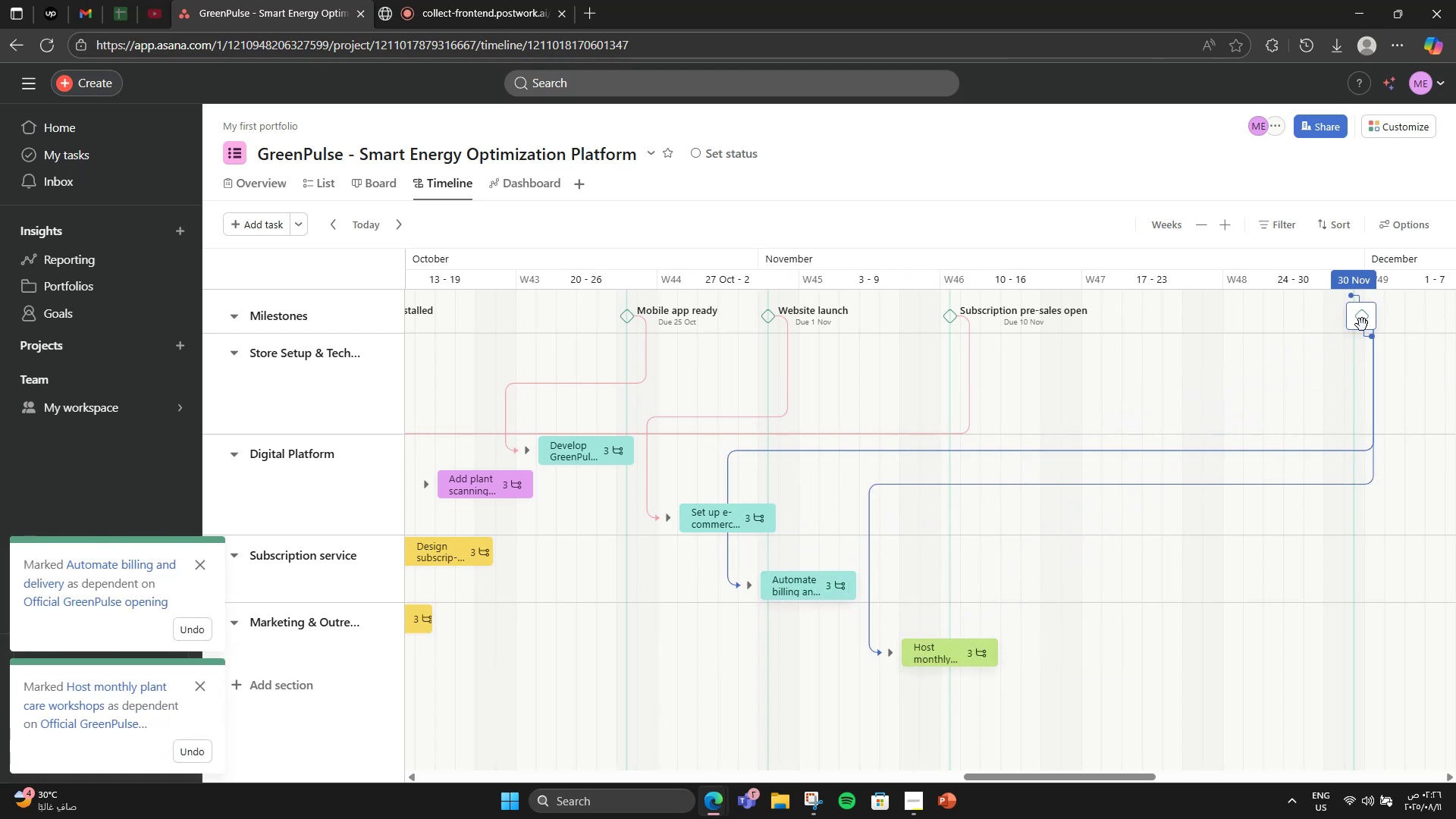 
left_click_drag(start_coordinate=[1353, 305], to_coordinate=[906, 482])
 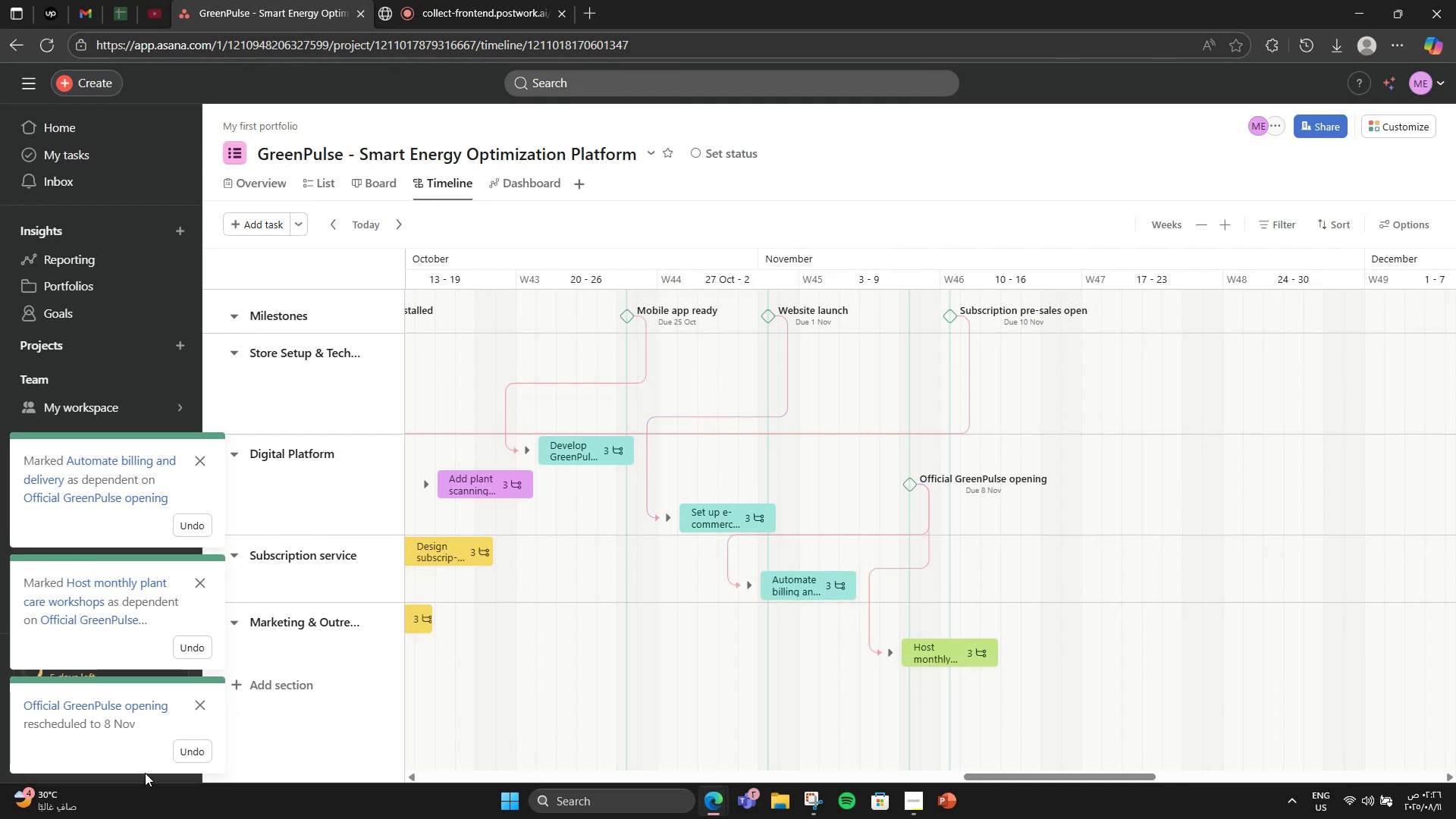 
left_click([196, 748])
 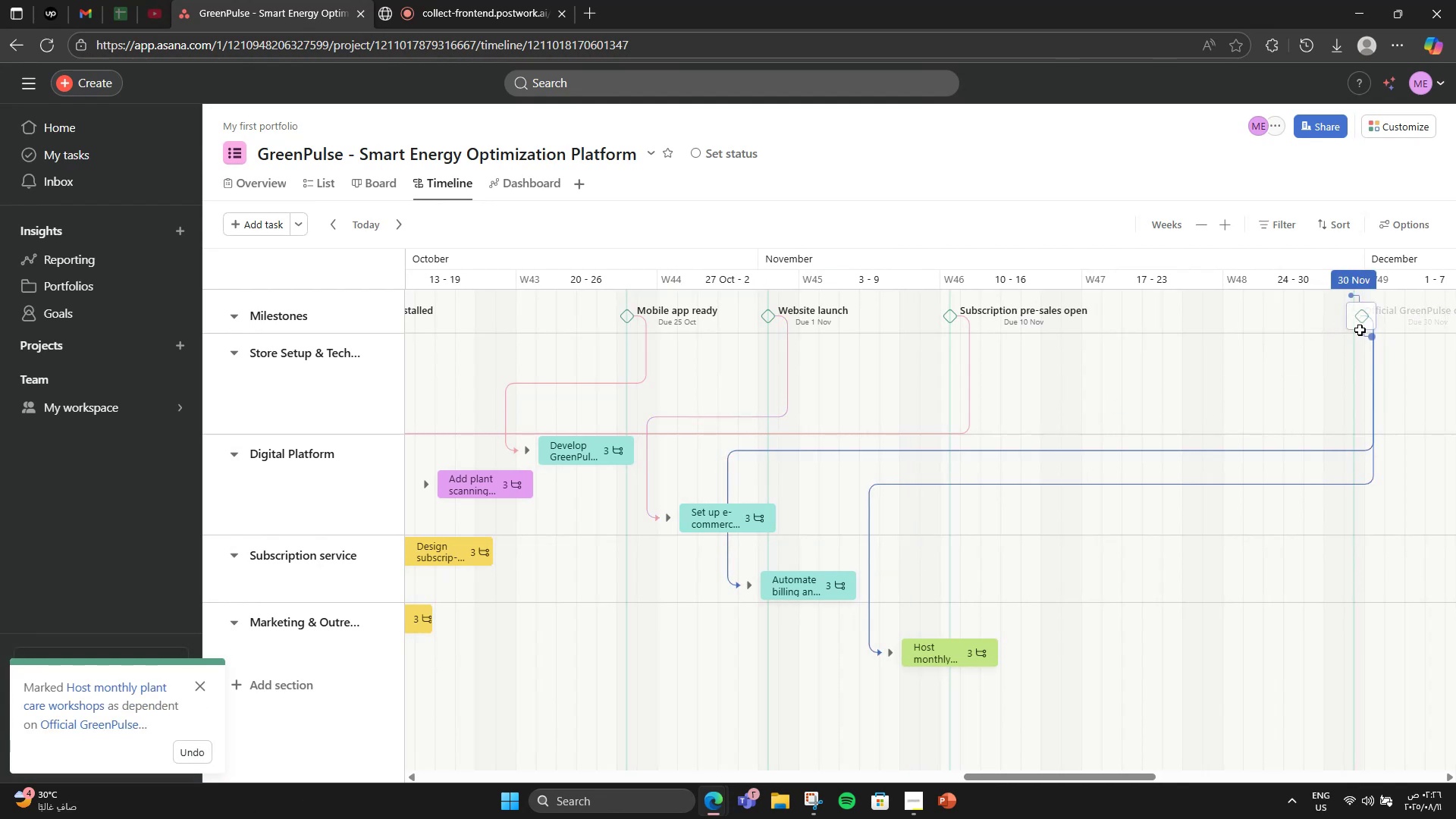 
left_click_drag(start_coordinate=[1366, 334], to_coordinate=[698, 528])
 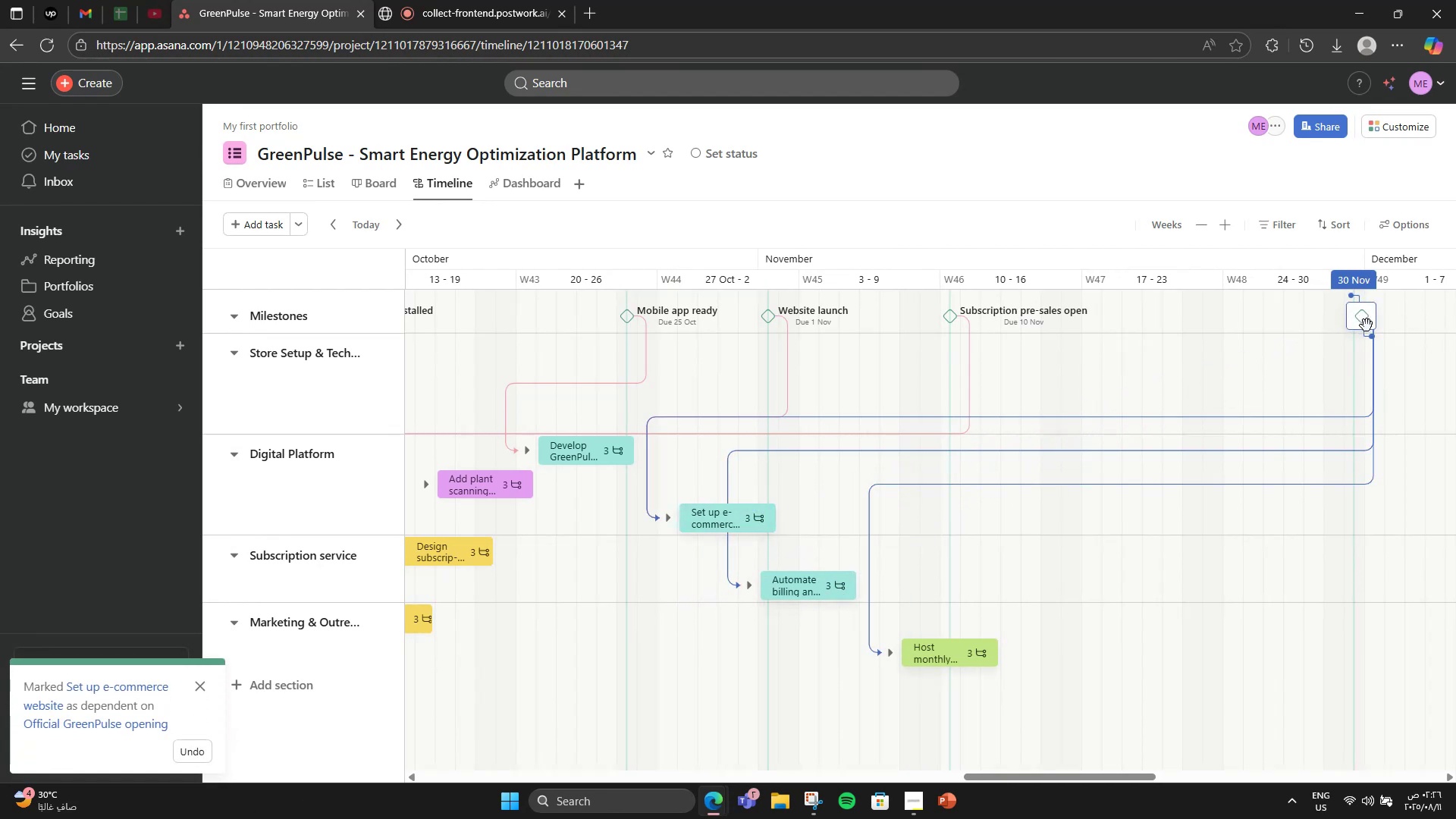 
left_click_drag(start_coordinate=[1370, 338], to_coordinate=[577, 450])
 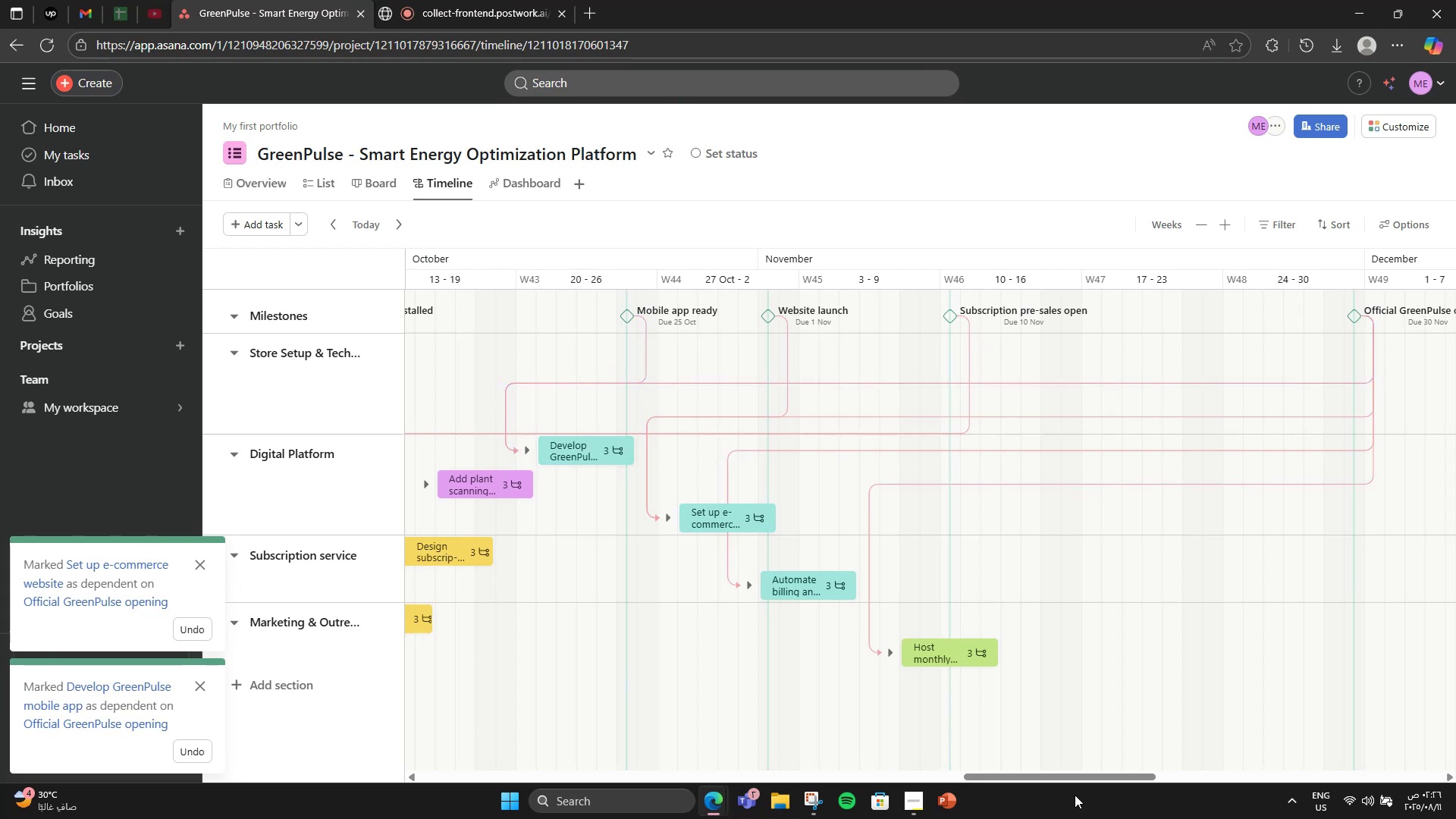 
left_click_drag(start_coordinate=[1065, 773], to_coordinate=[1059, 774])
 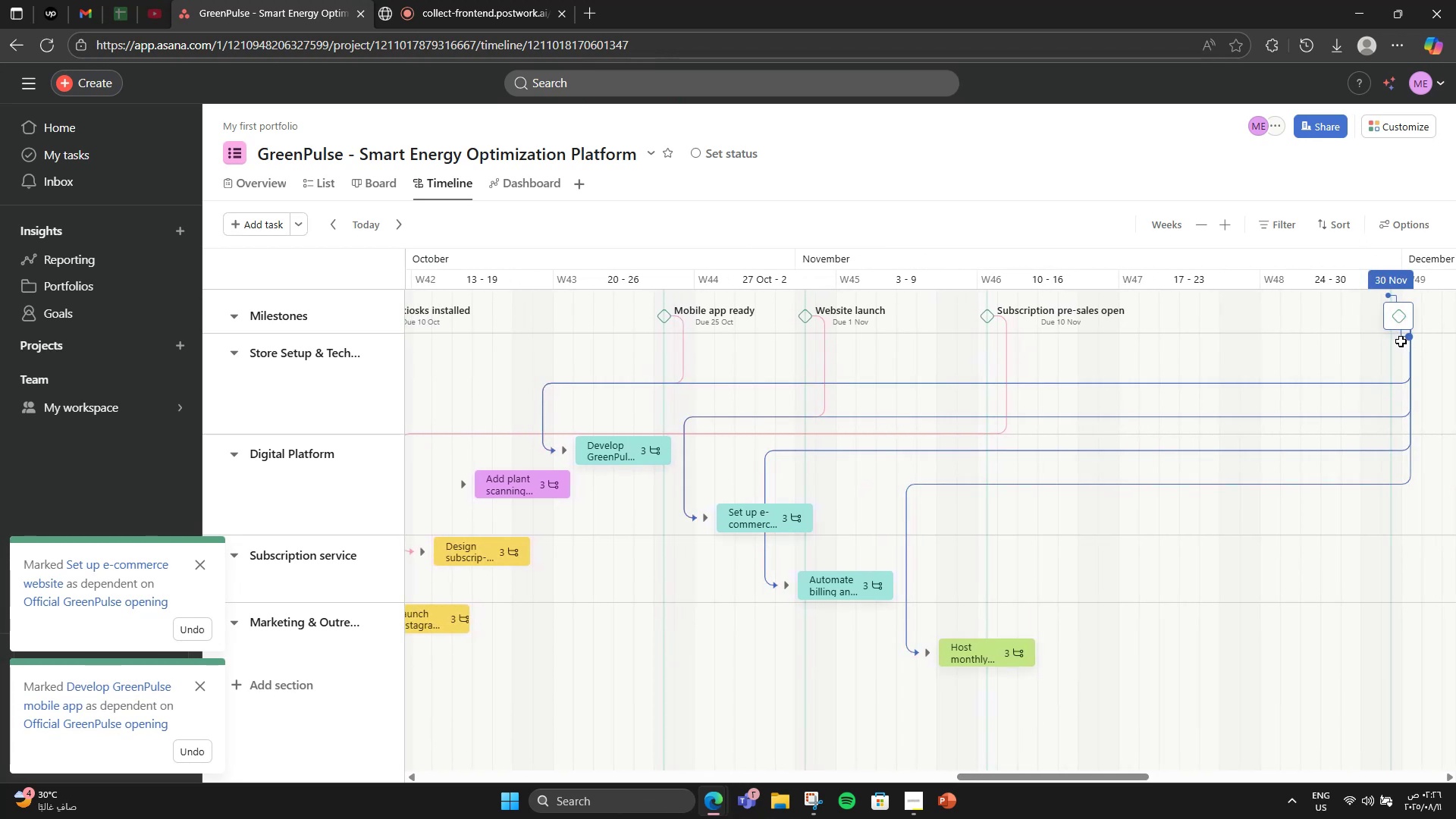 
left_click_drag(start_coordinate=[1406, 338], to_coordinate=[520, 488])
 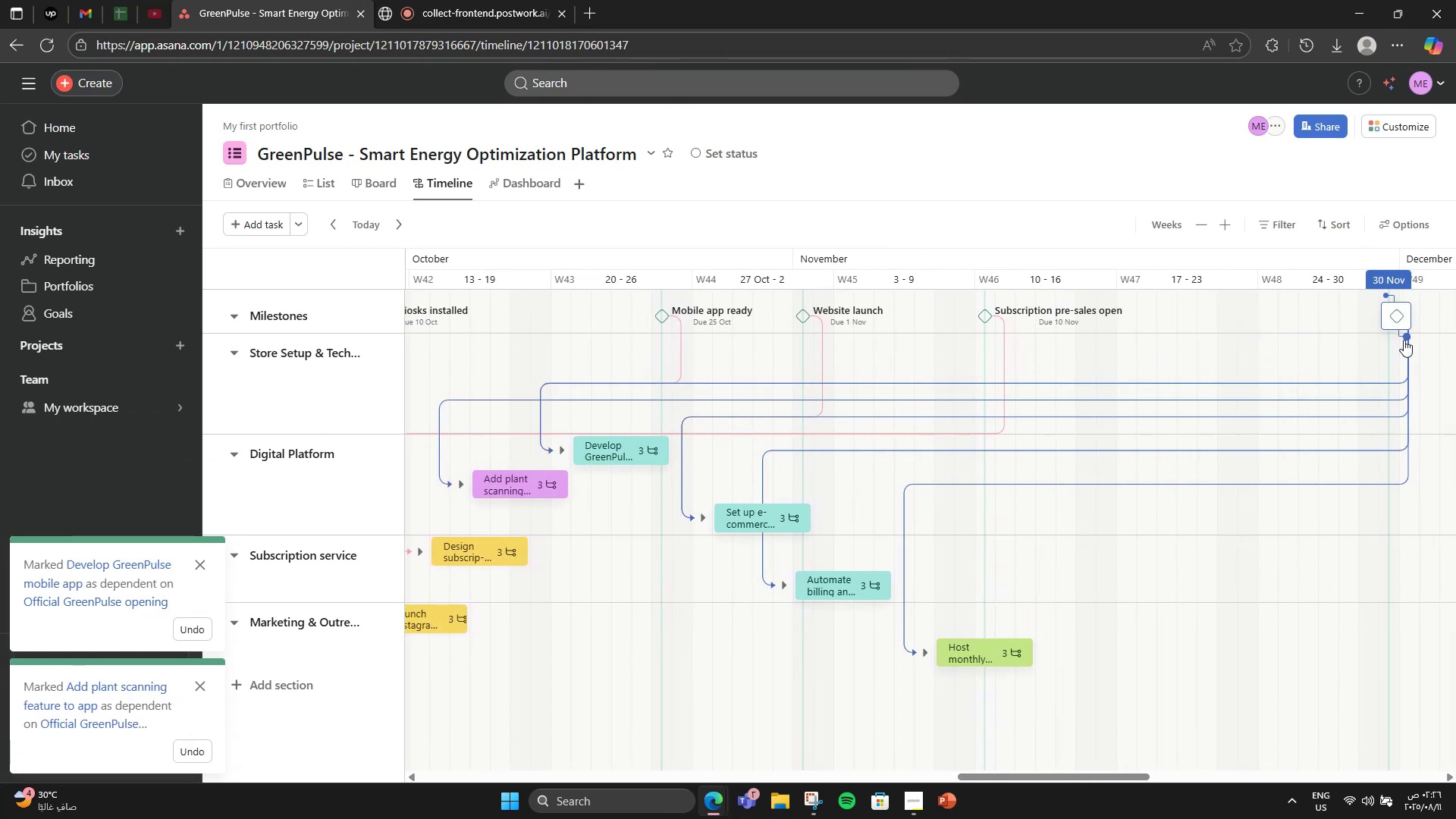 
left_click_drag(start_coordinate=[1404, 340], to_coordinate=[486, 557])
 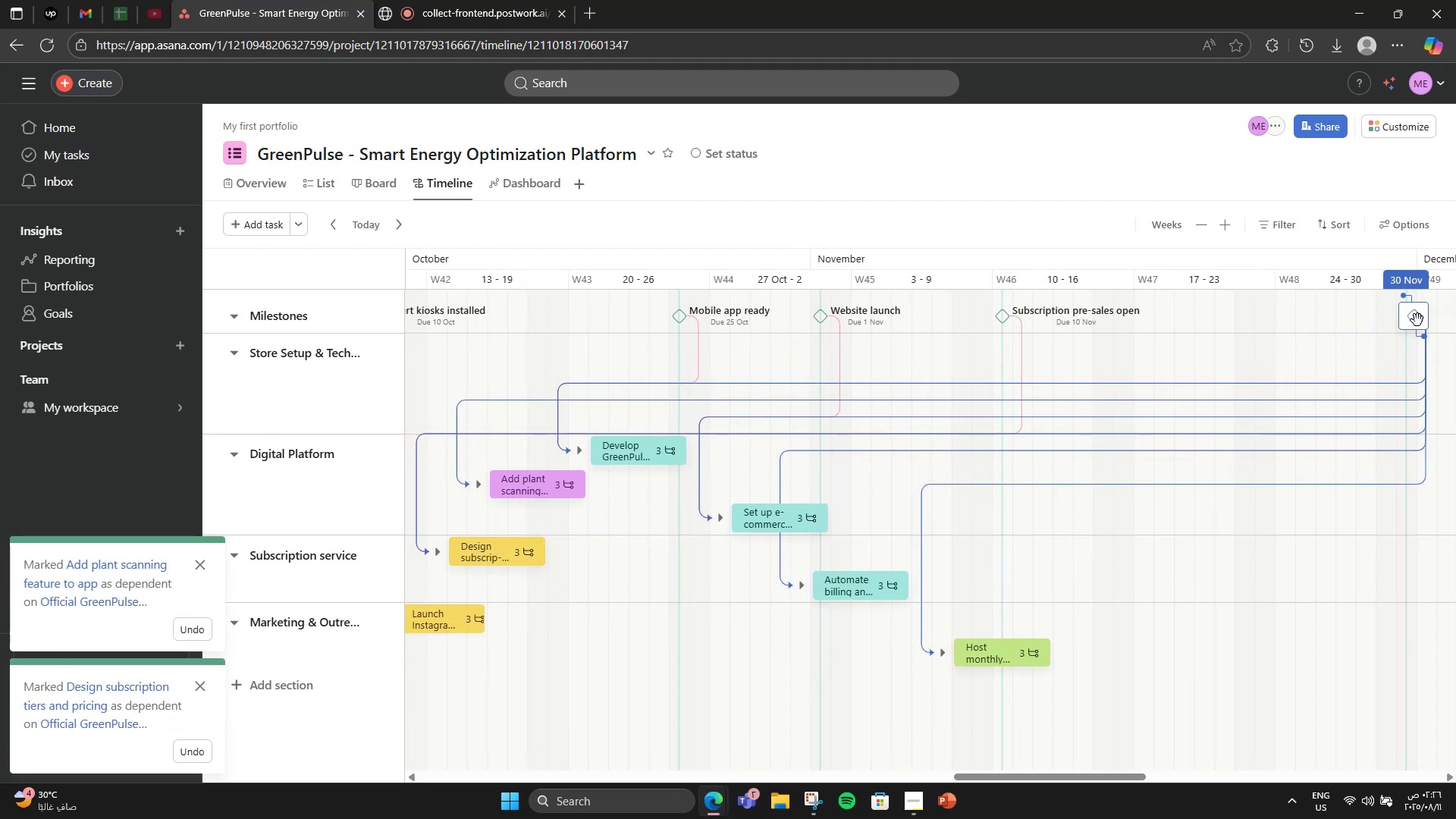 
left_click_drag(start_coordinate=[1423, 332], to_coordinate=[481, 627])
 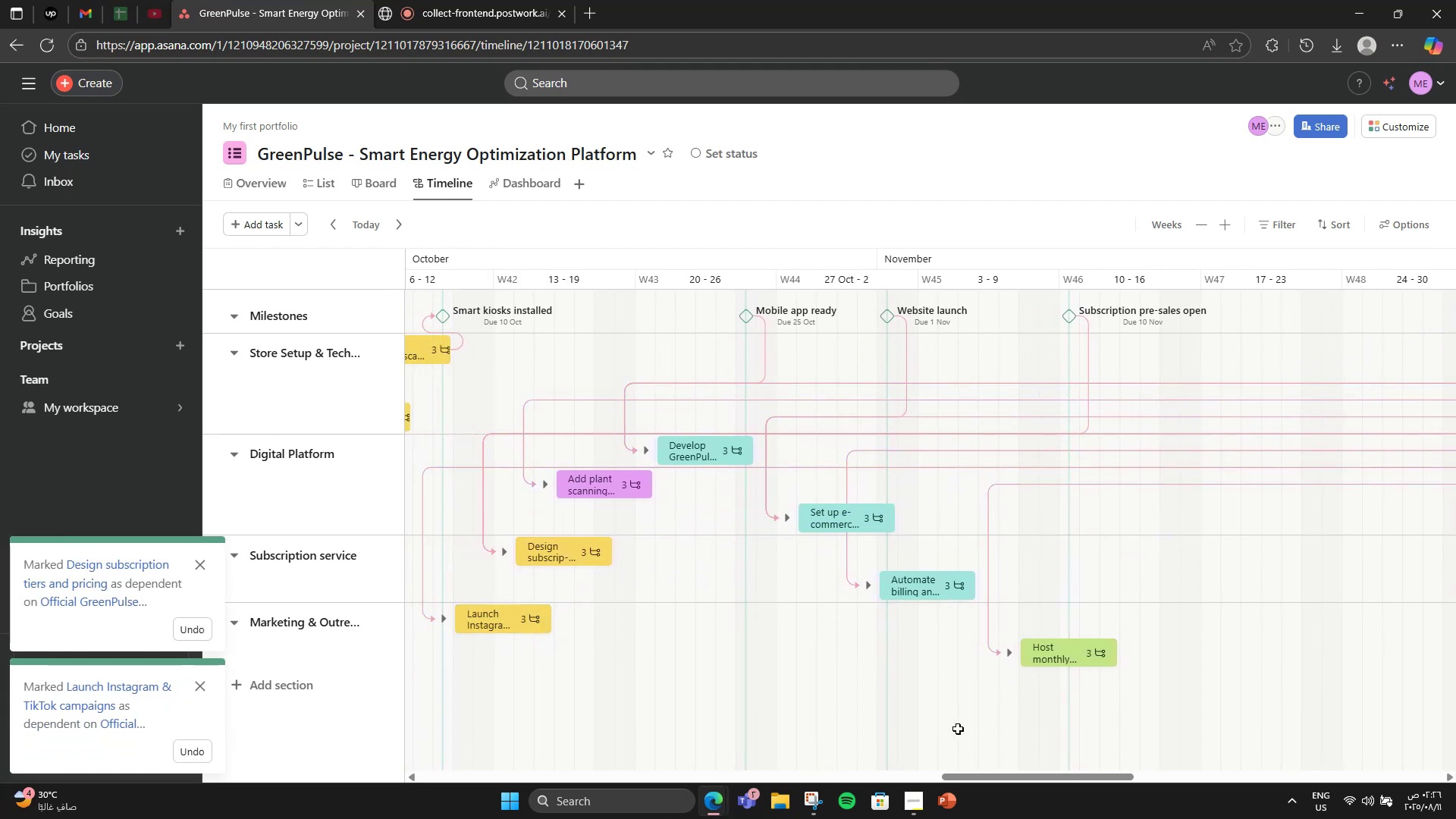 
left_click_drag(start_coordinate=[987, 770], to_coordinate=[1014, 772])
 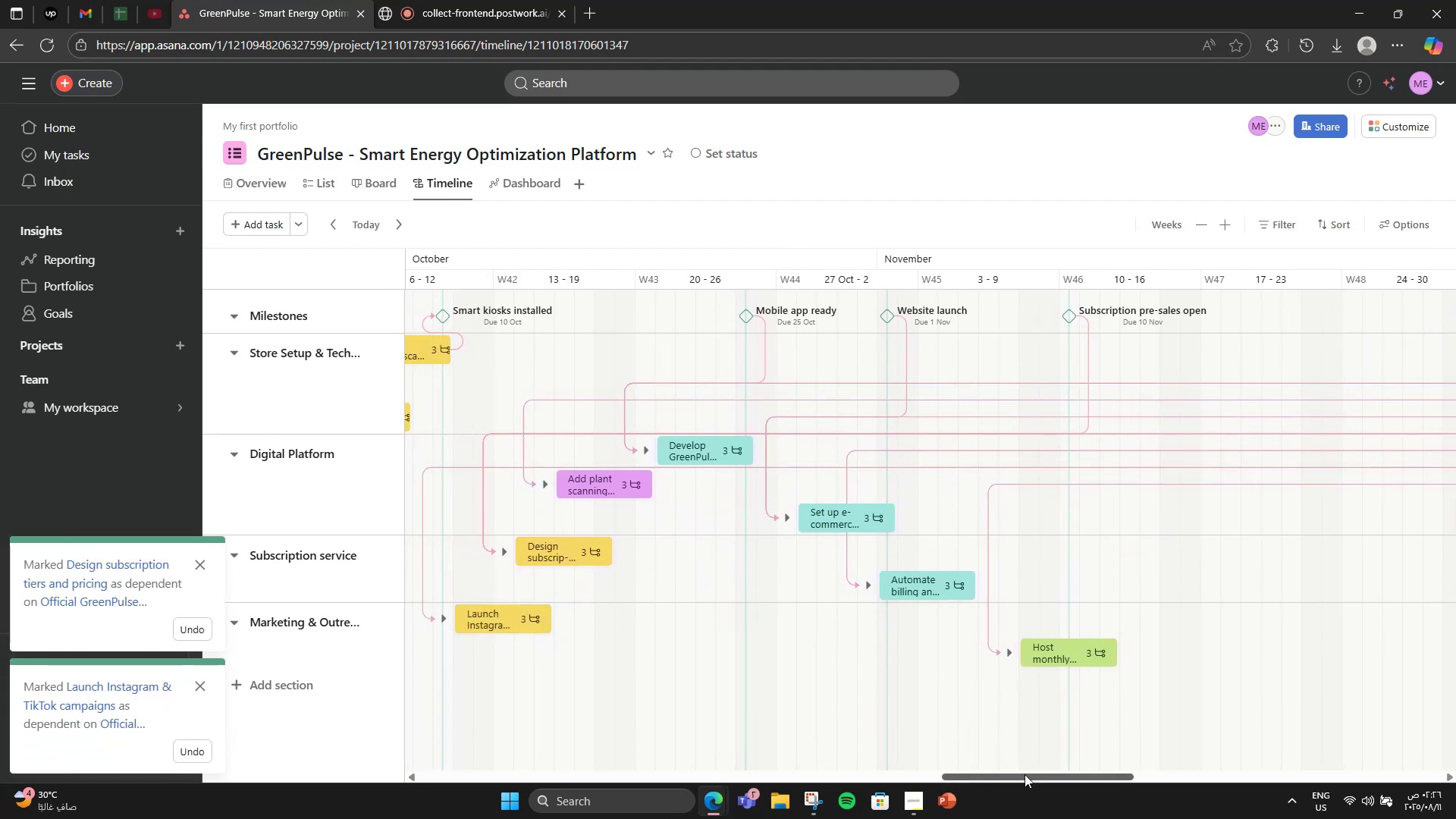 
left_click_drag(start_coordinate=[1025, 776], to_coordinate=[1050, 775])
 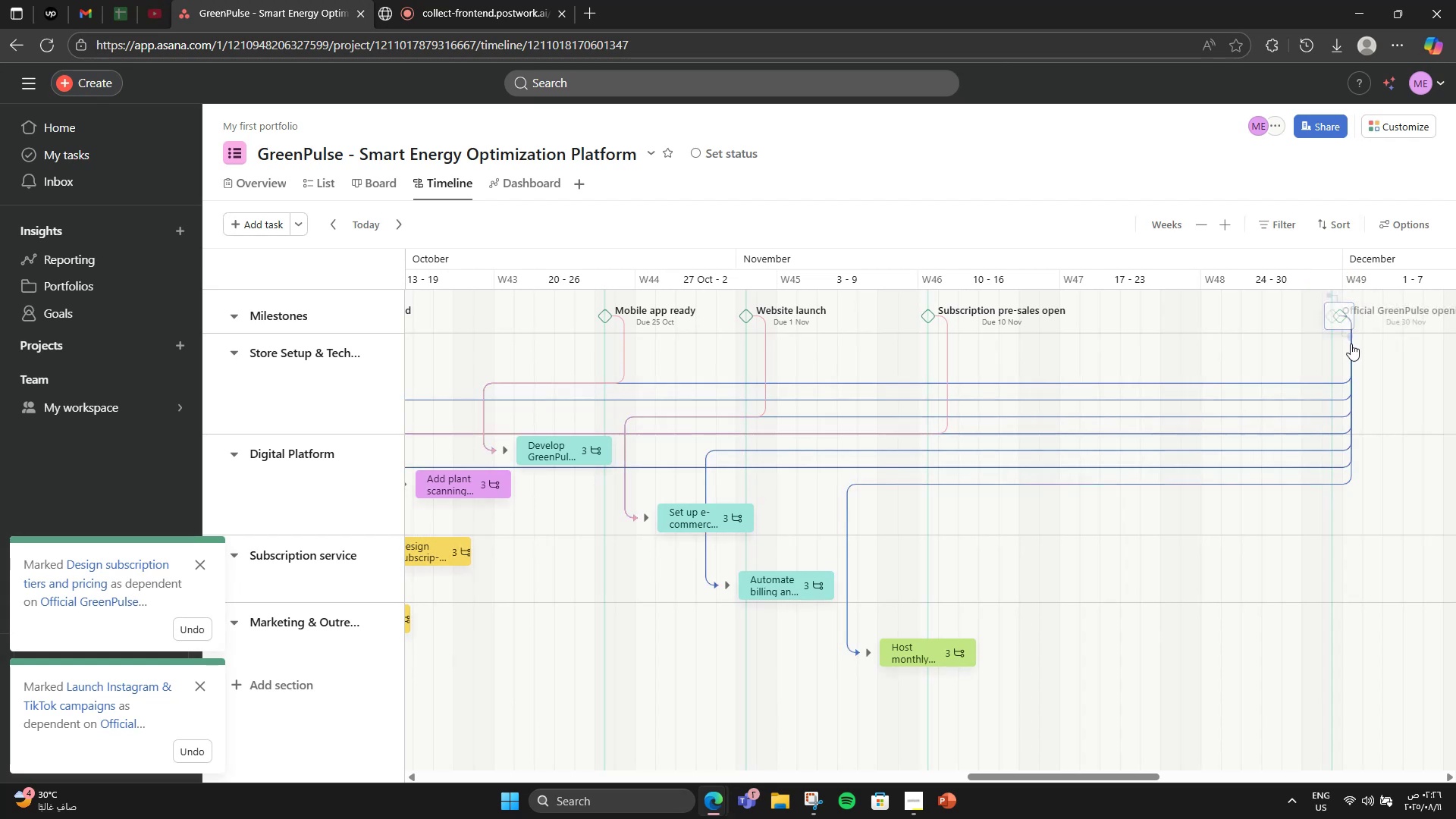 
left_click_drag(start_coordinate=[1350, 337], to_coordinate=[606, 426])
 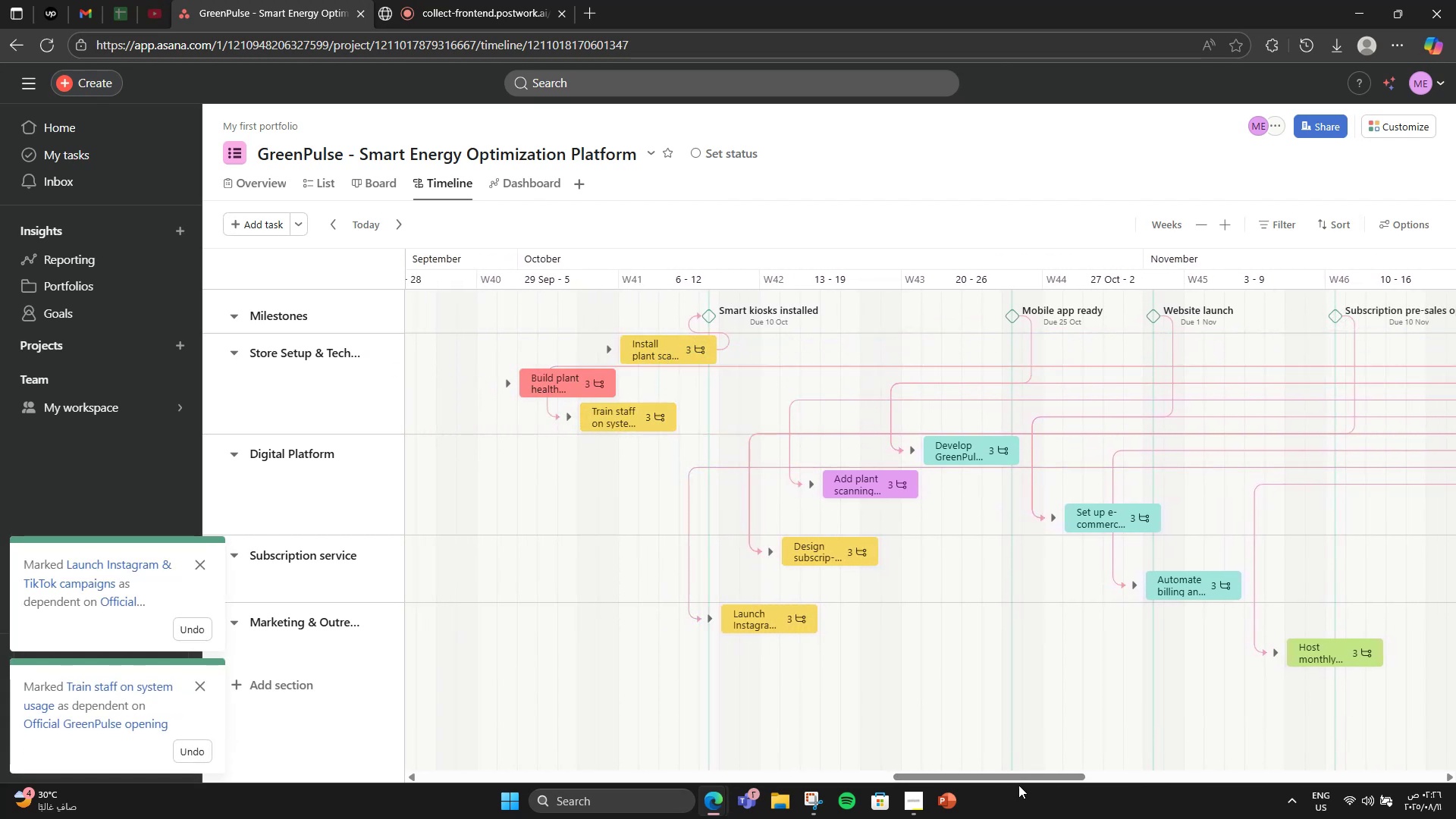 
left_click_drag(start_coordinate=[1017, 777], to_coordinate=[1094, 752])
 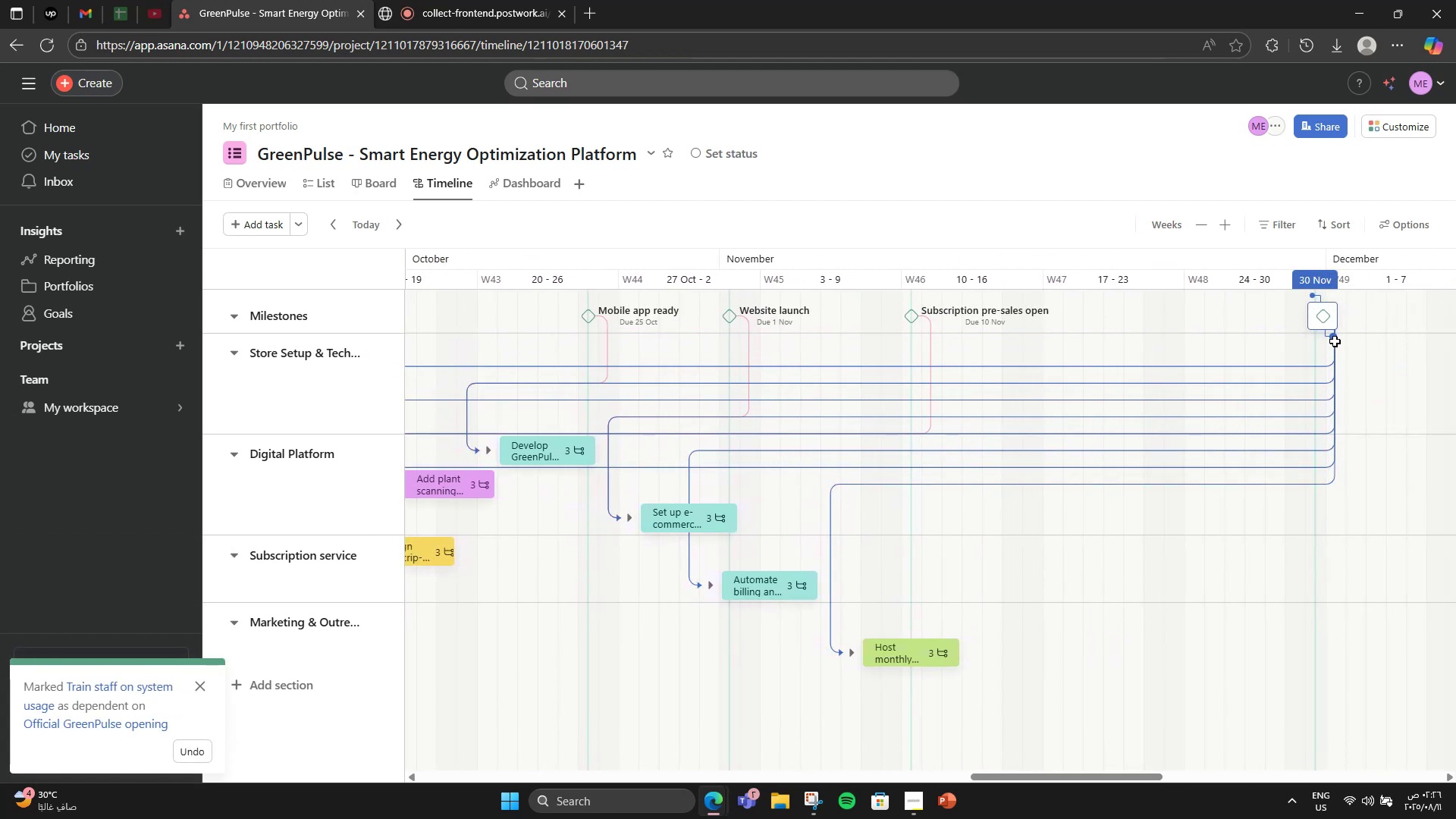 
left_click_drag(start_coordinate=[1332, 339], to_coordinate=[713, 381])
 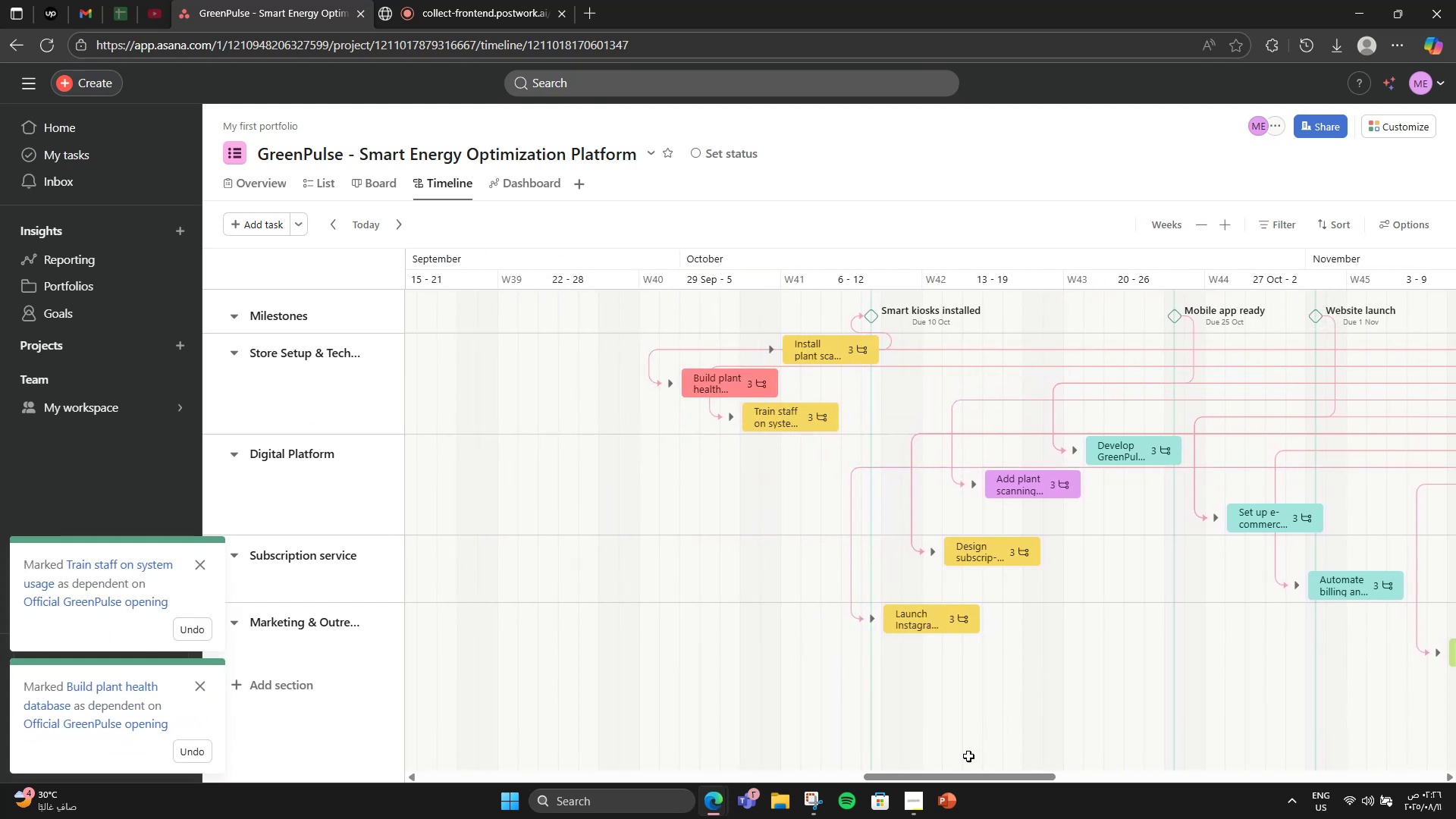 
left_click_drag(start_coordinate=[959, 777], to_coordinate=[1054, 757])
 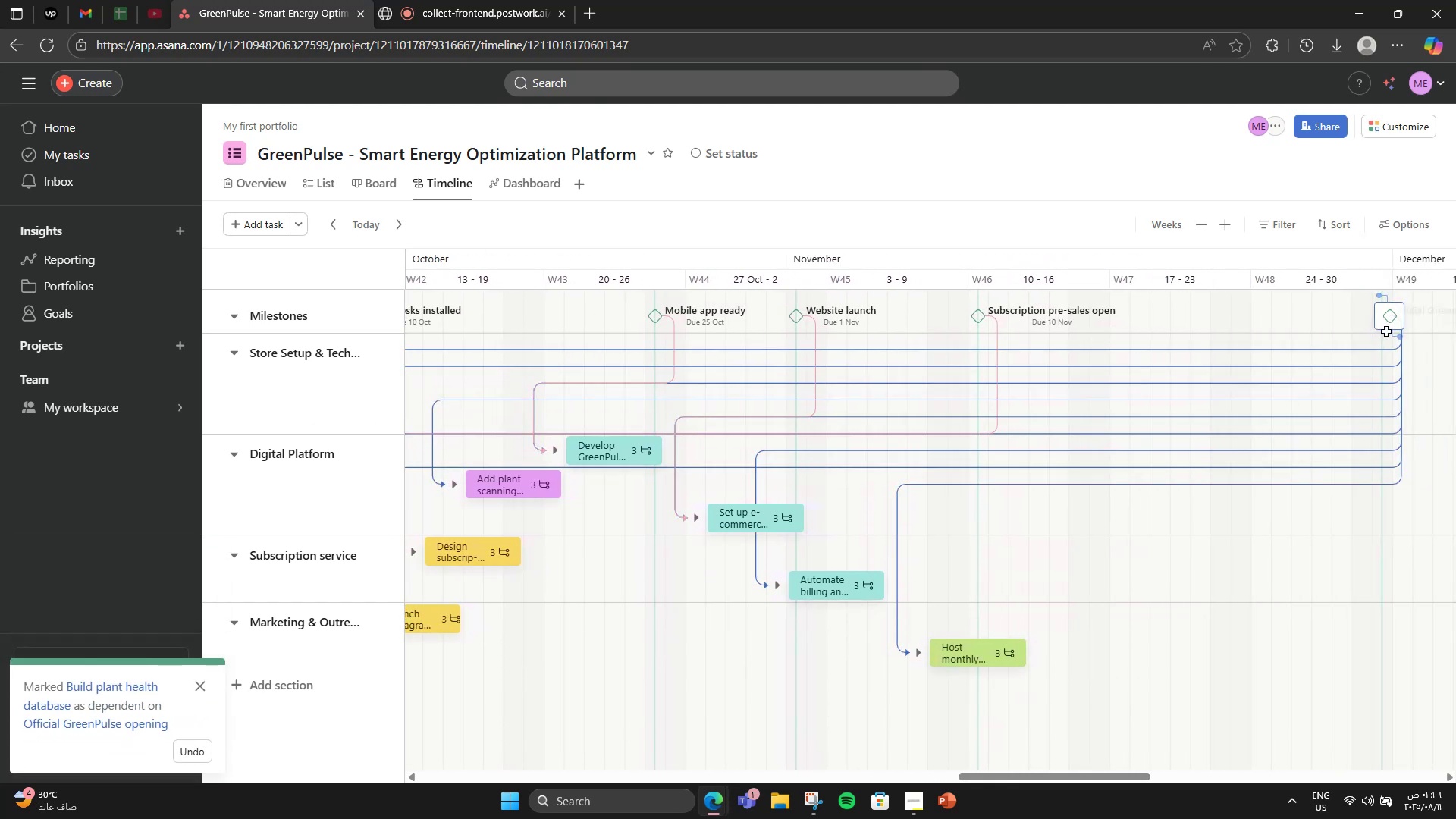 
left_click_drag(start_coordinate=[1395, 336], to_coordinate=[995, 351])
 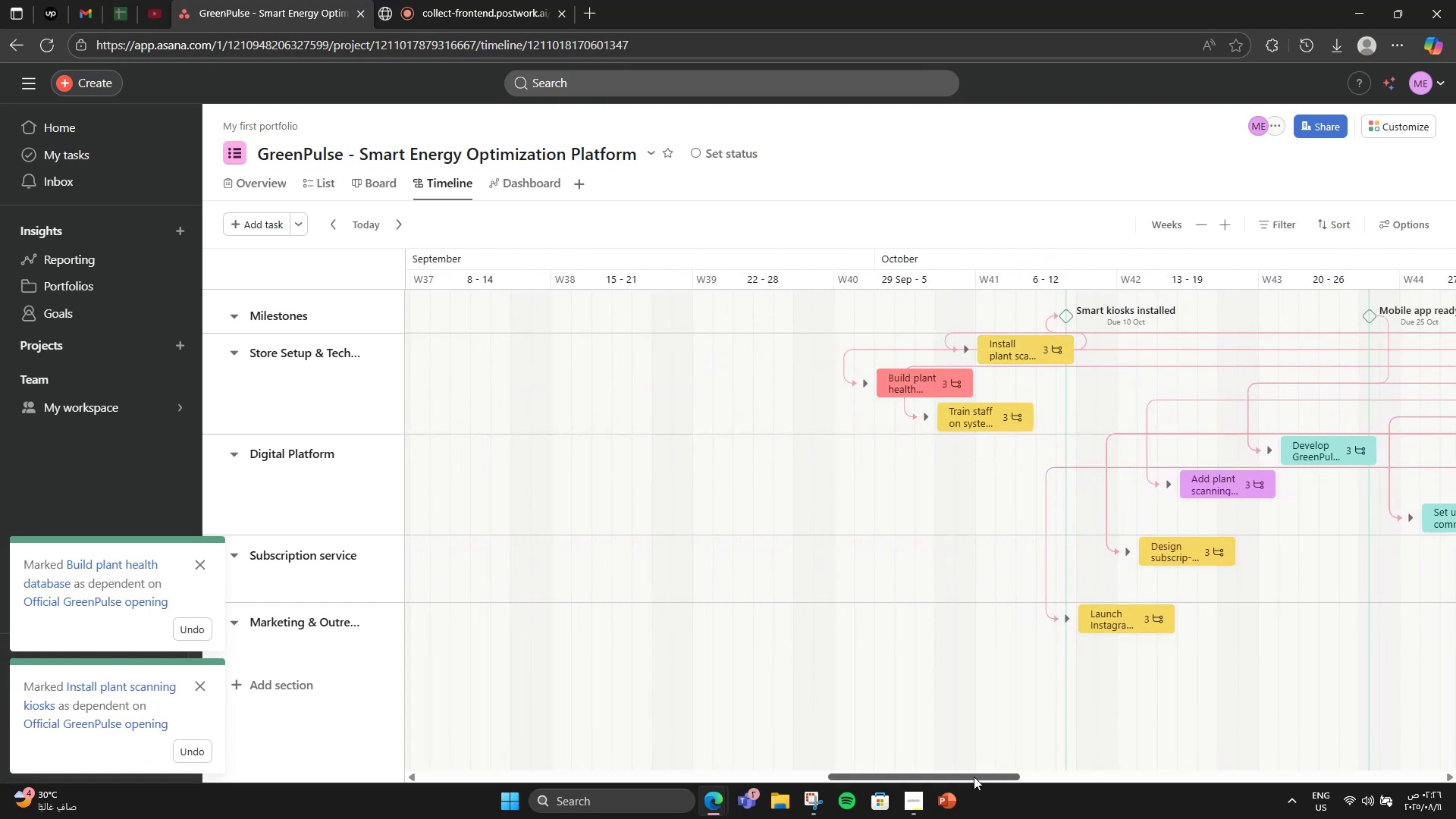 
left_click_drag(start_coordinate=[967, 776], to_coordinate=[1064, 757])
 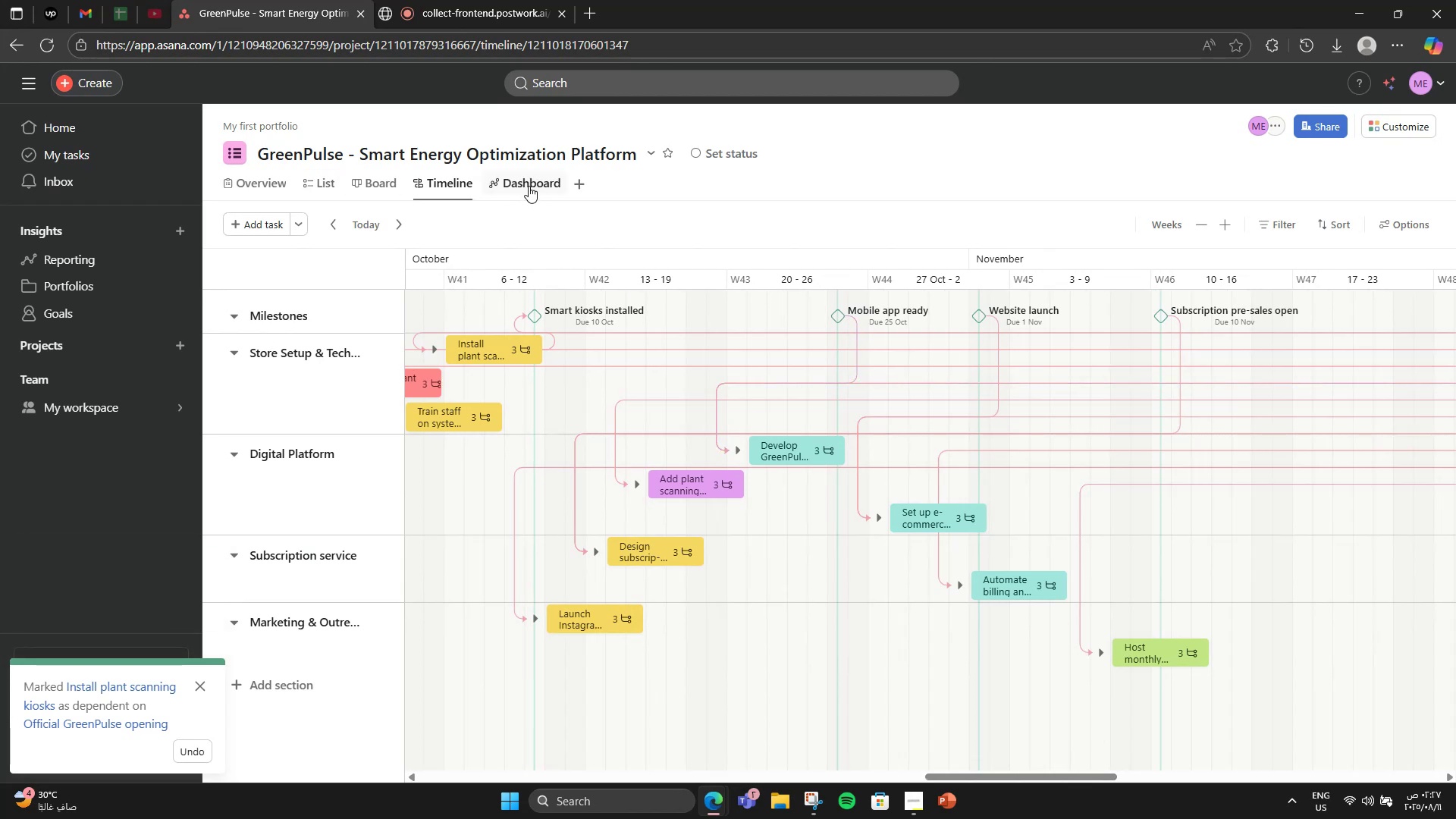 
left_click([448, 0])
 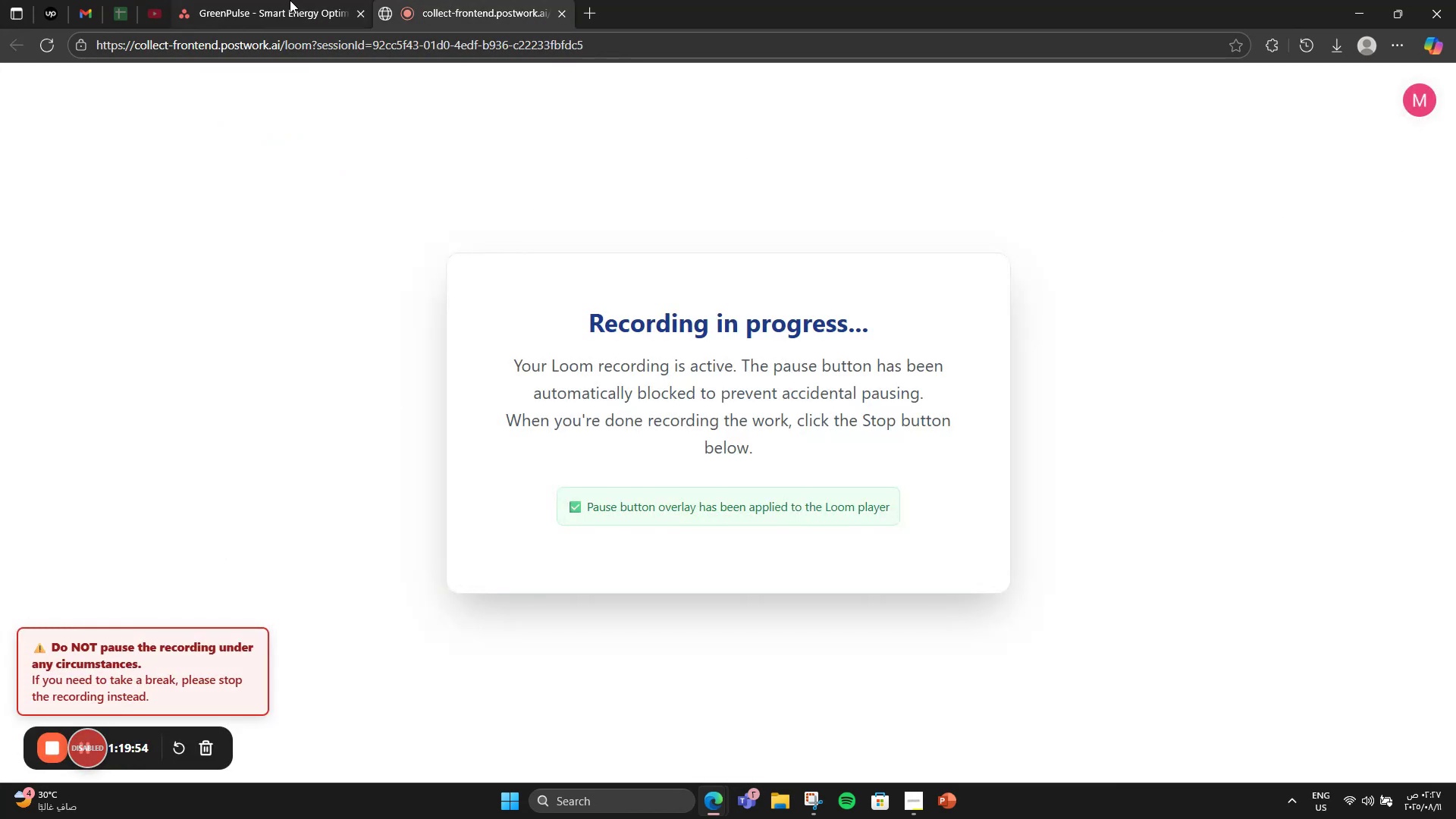 
left_click([270, 0])
 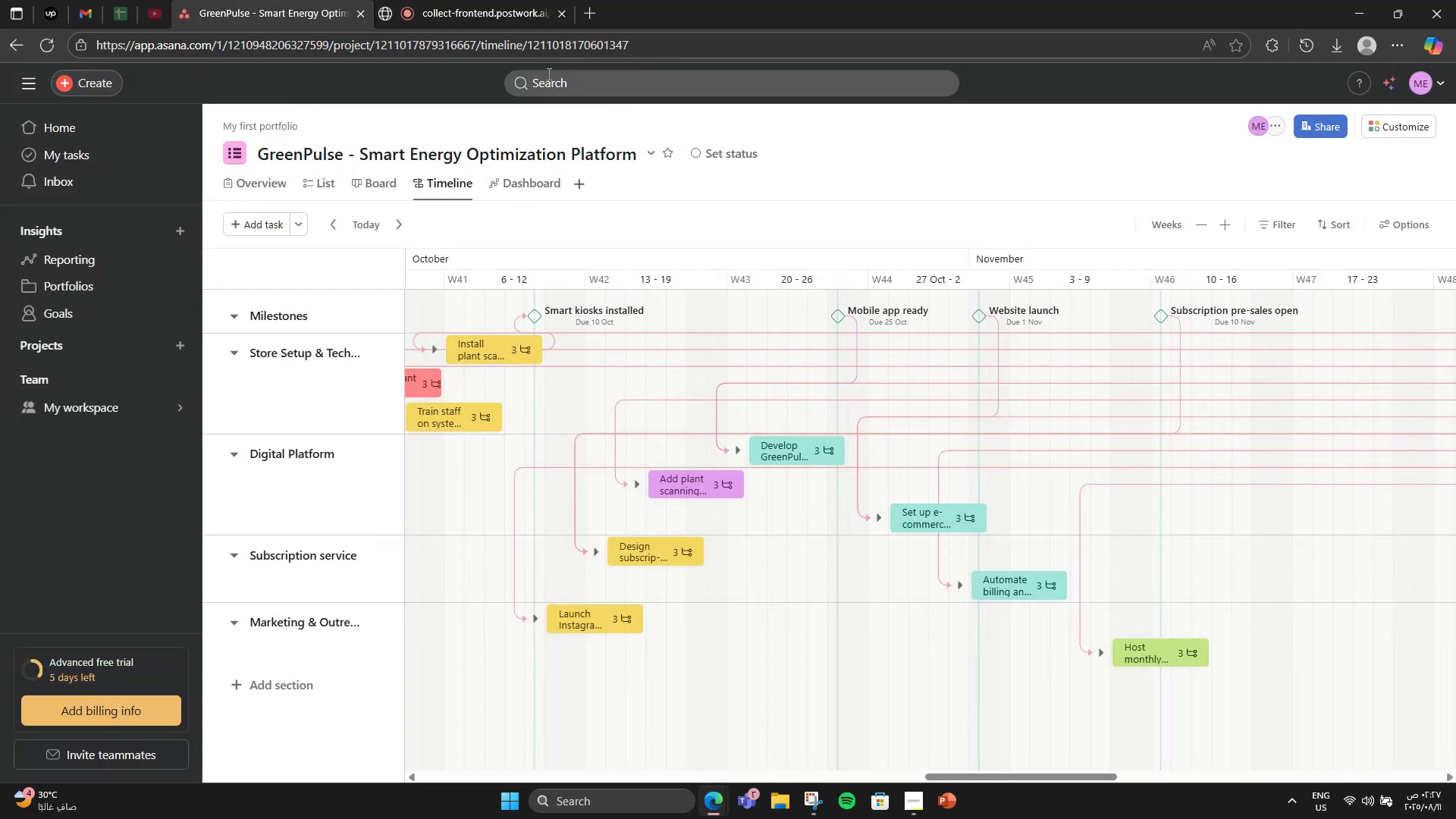 
scroll: coordinate [406, 45], scroll_direction: down, amount: 1.0
 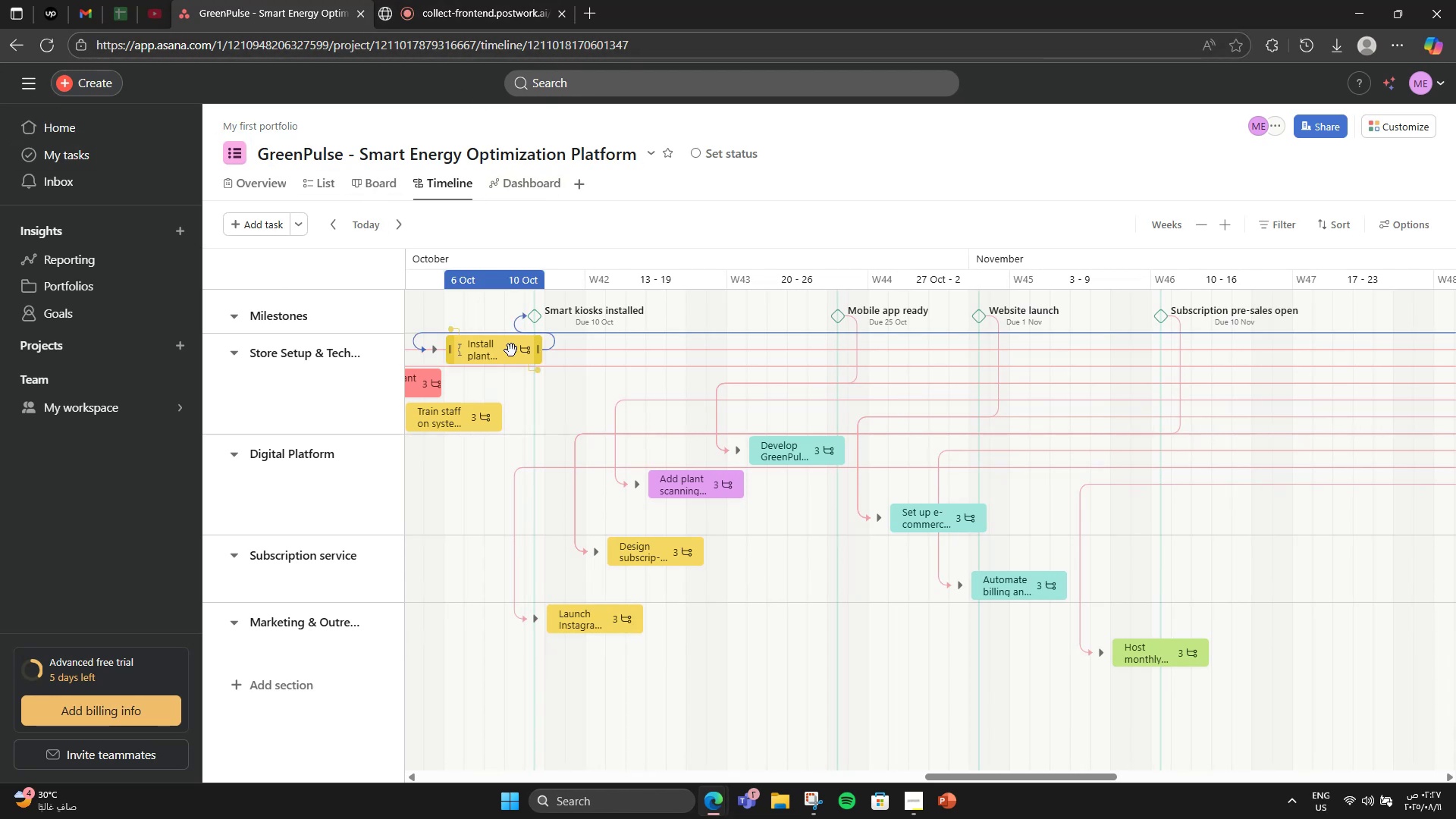 
wait(6.02)
 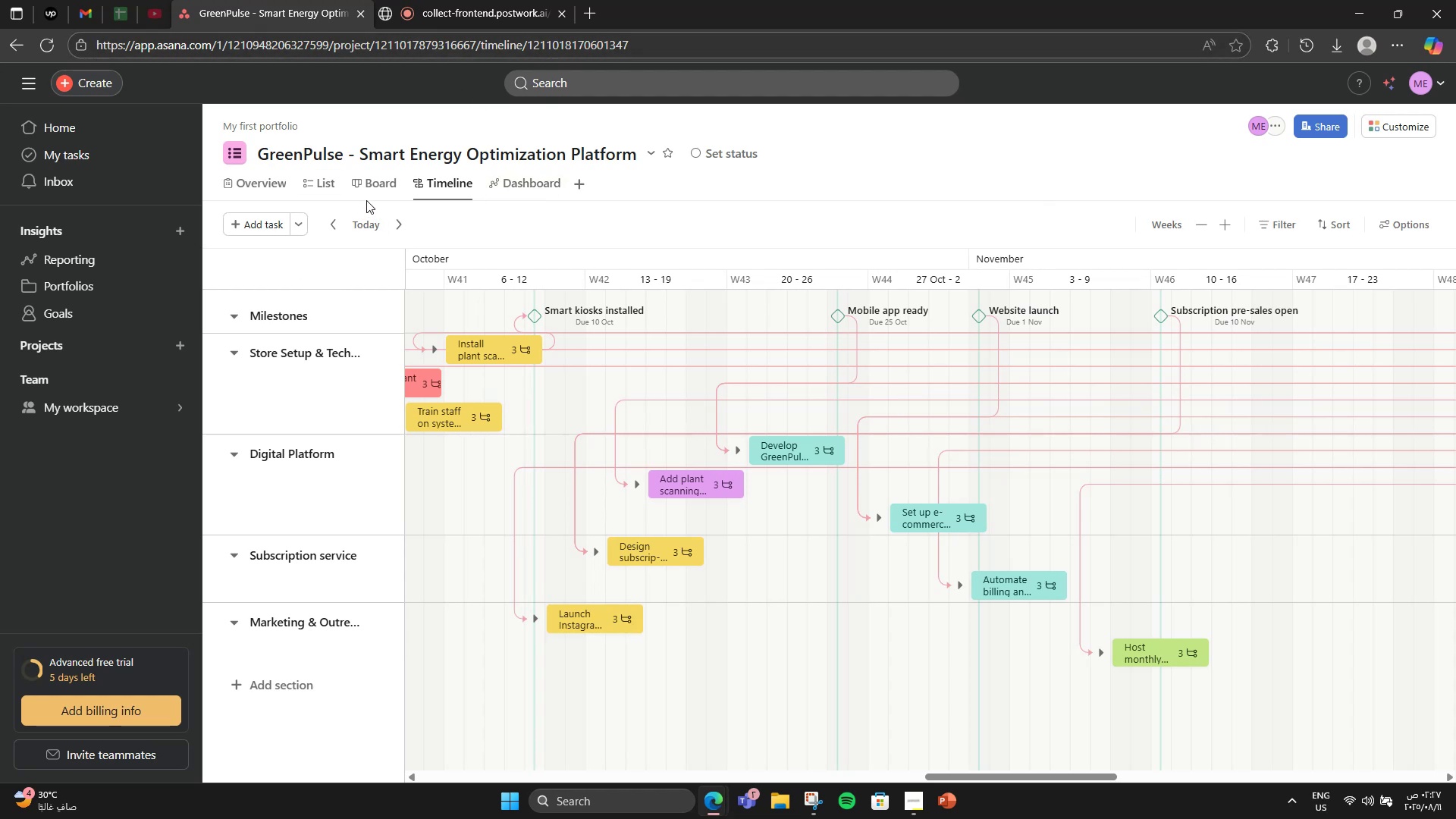 
left_click([385, 187])
 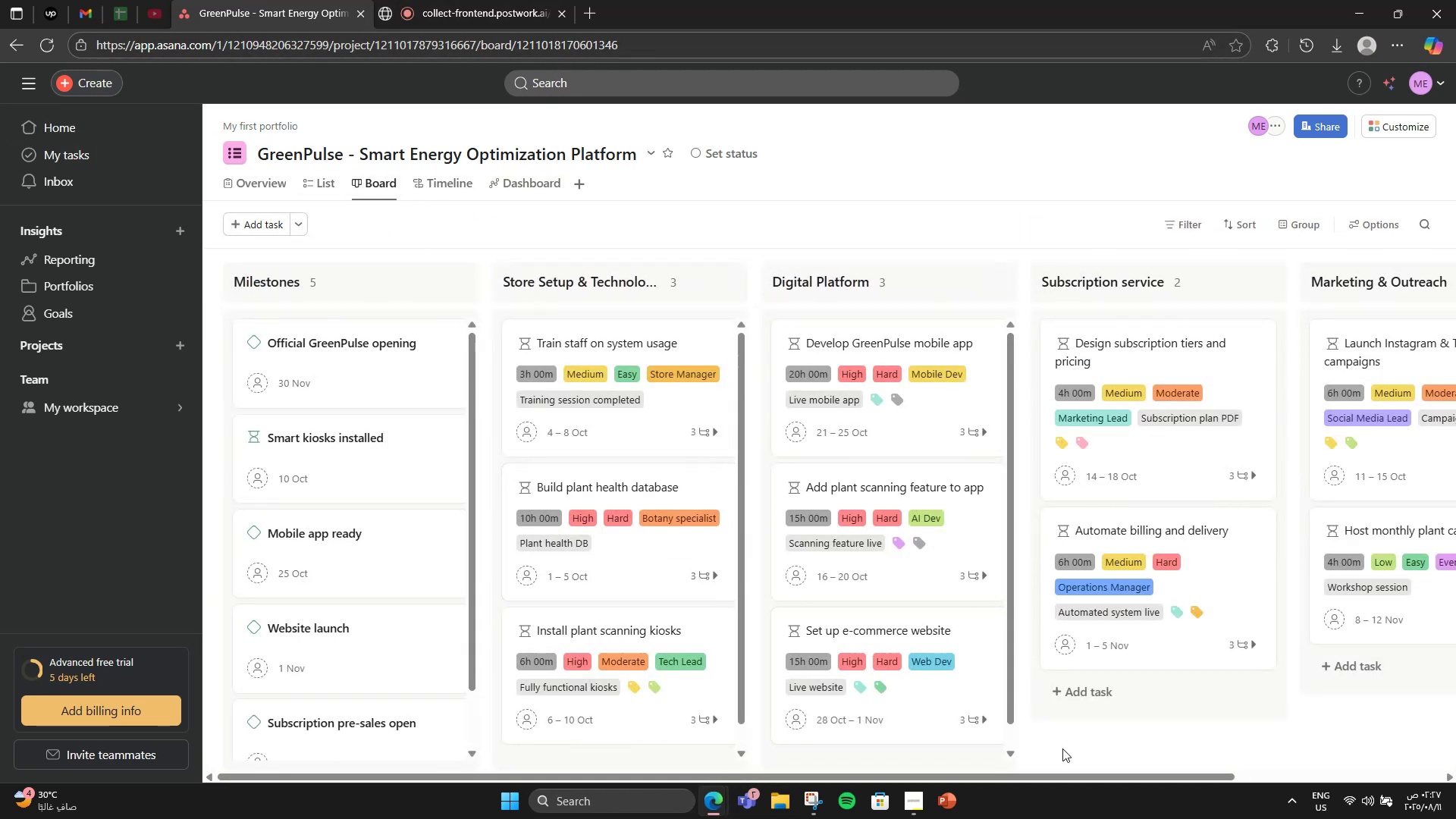 
left_click_drag(start_coordinate=[1074, 771], to_coordinate=[1226, 731])
 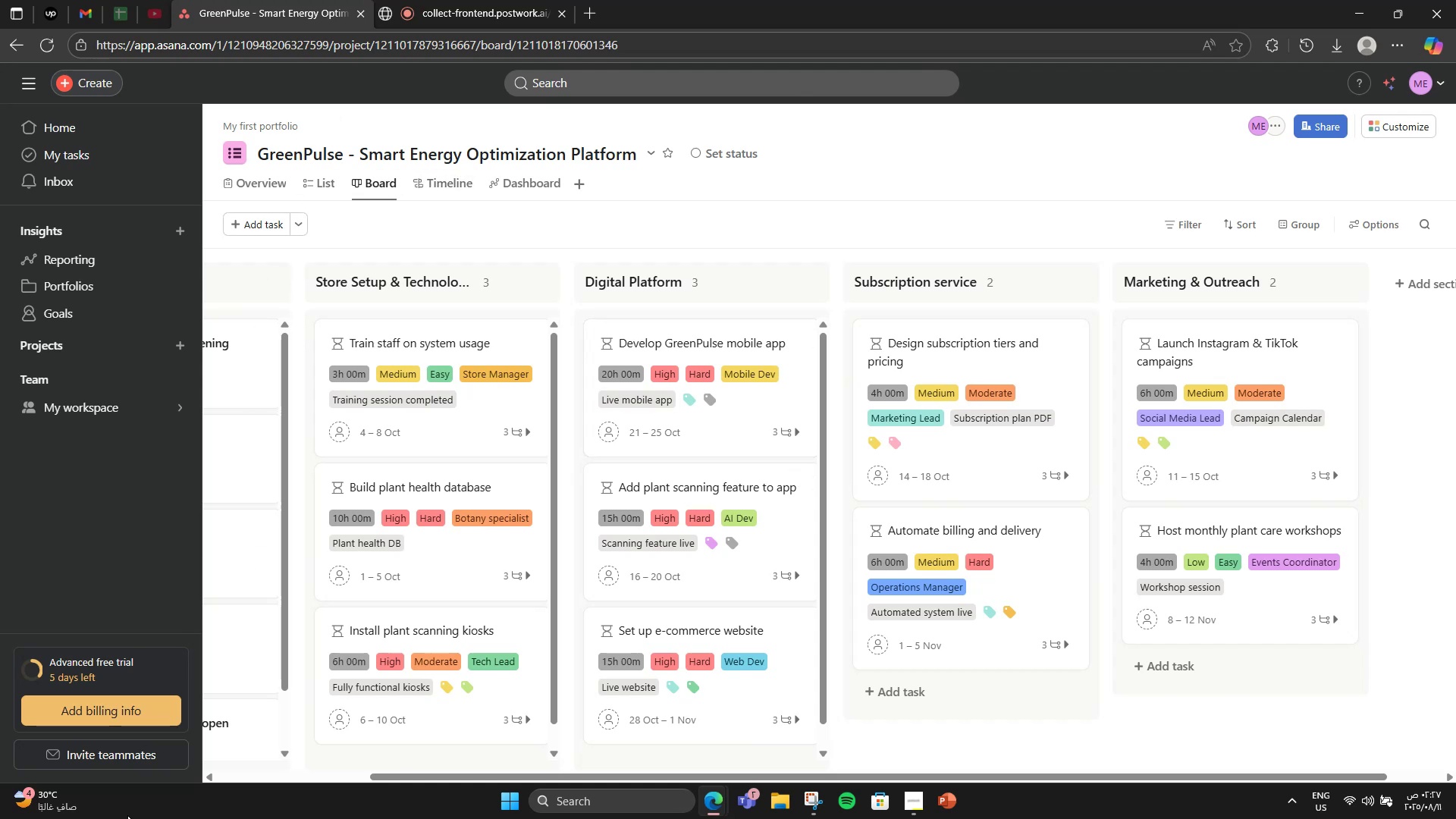 
wait(14.09)
 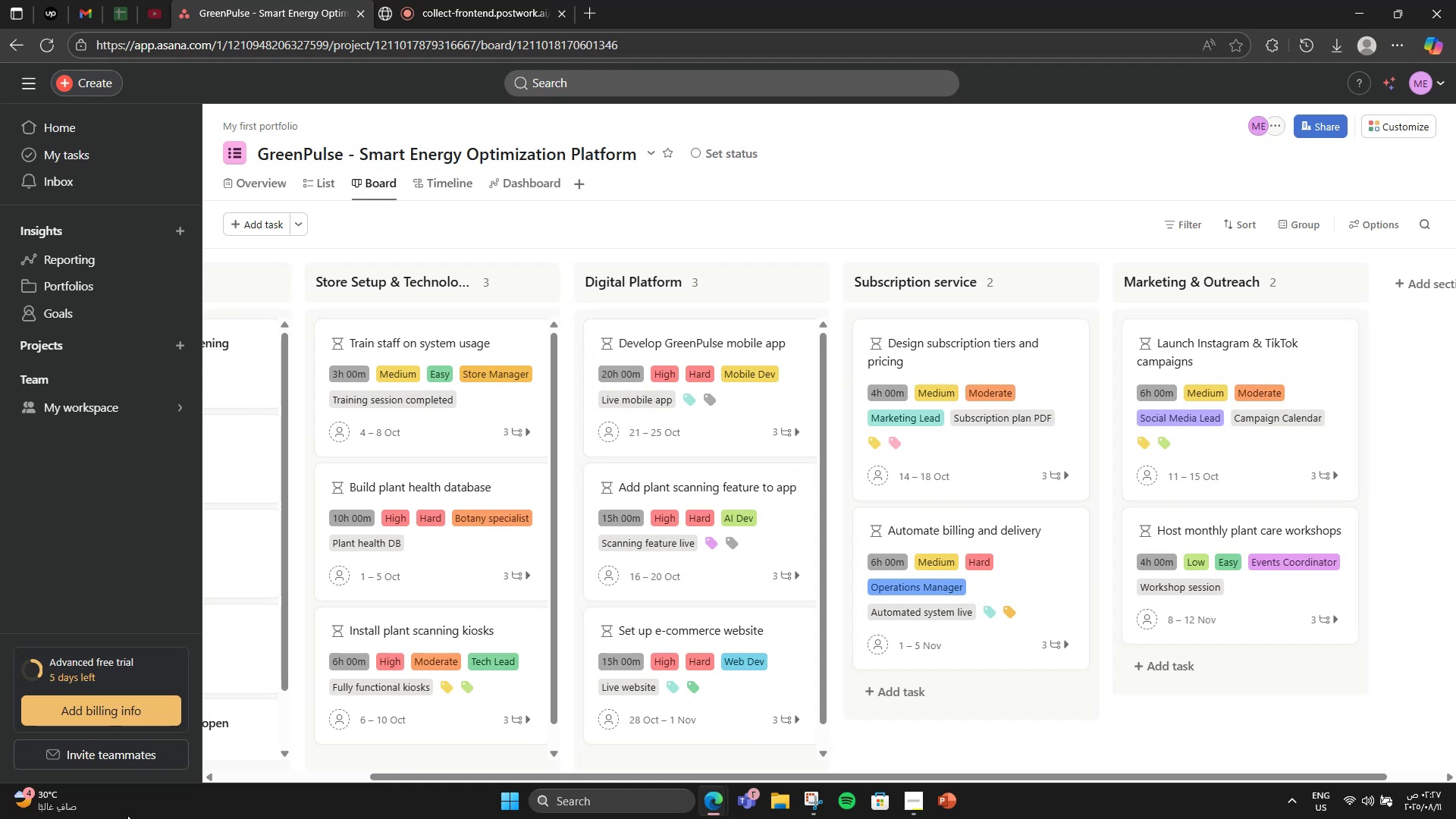 
left_click([250, 372])
 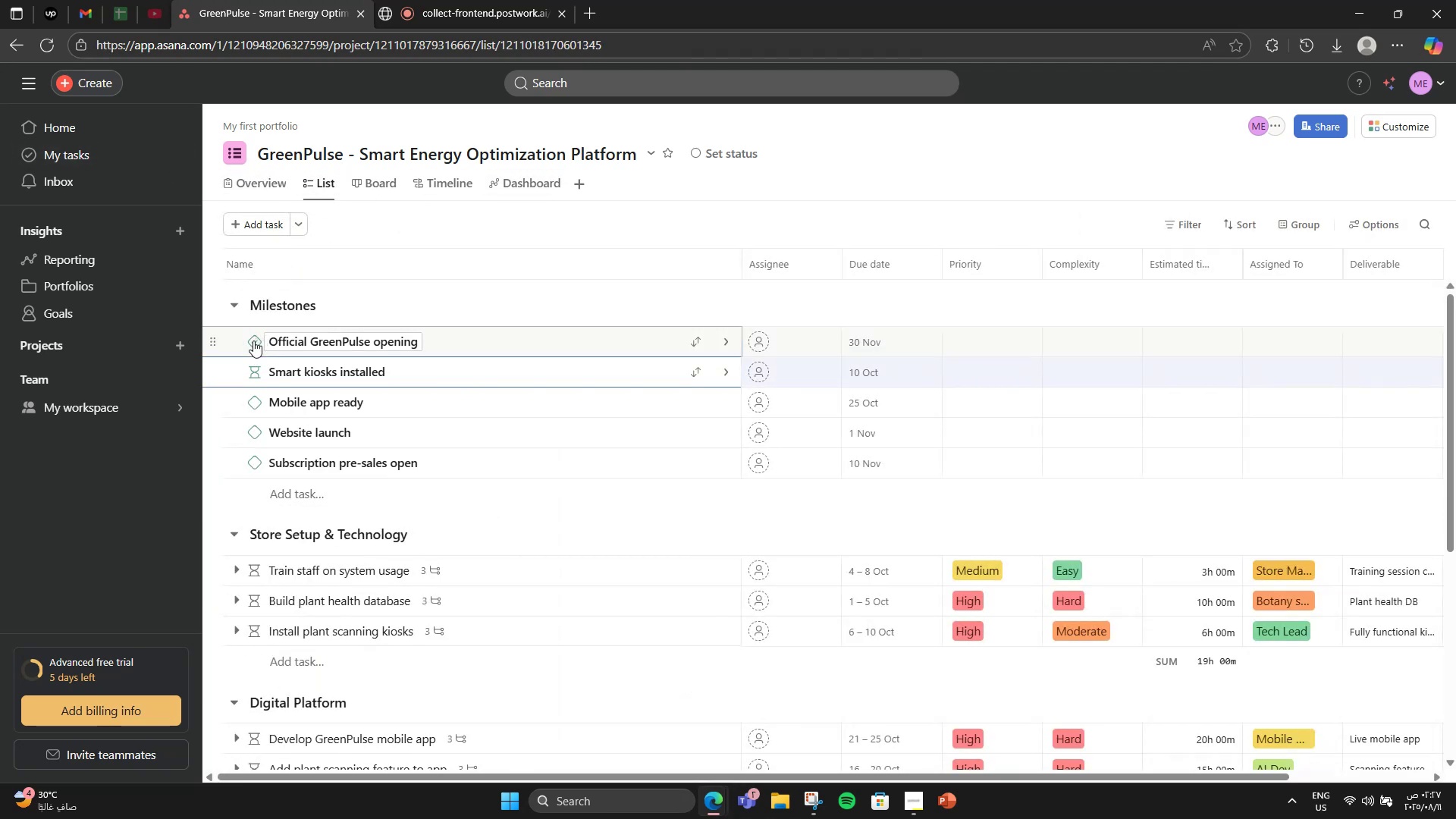 
left_click([253, 340])
 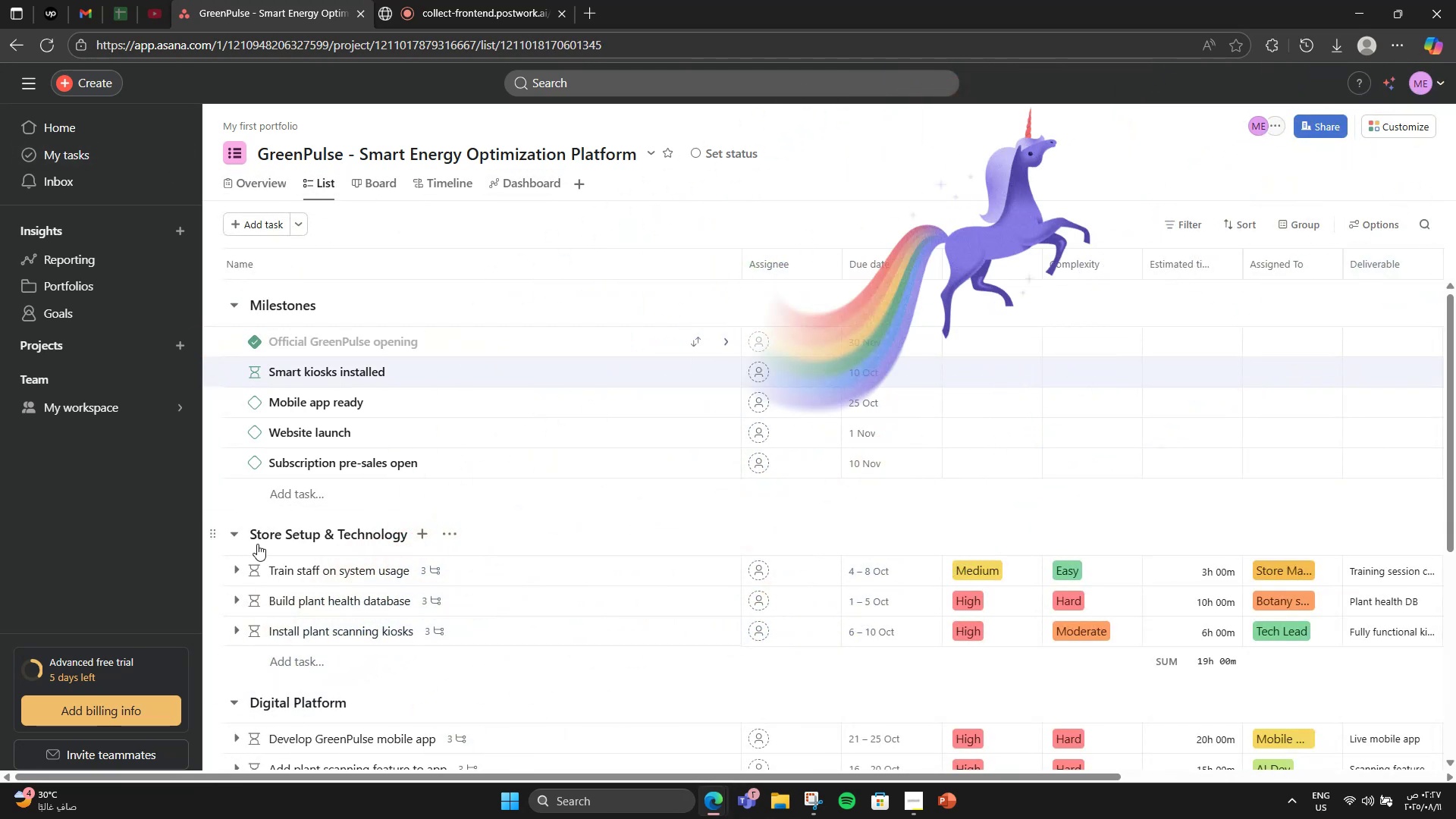 
scroll: coordinate [246, 566], scroll_direction: down, amount: 1.0
 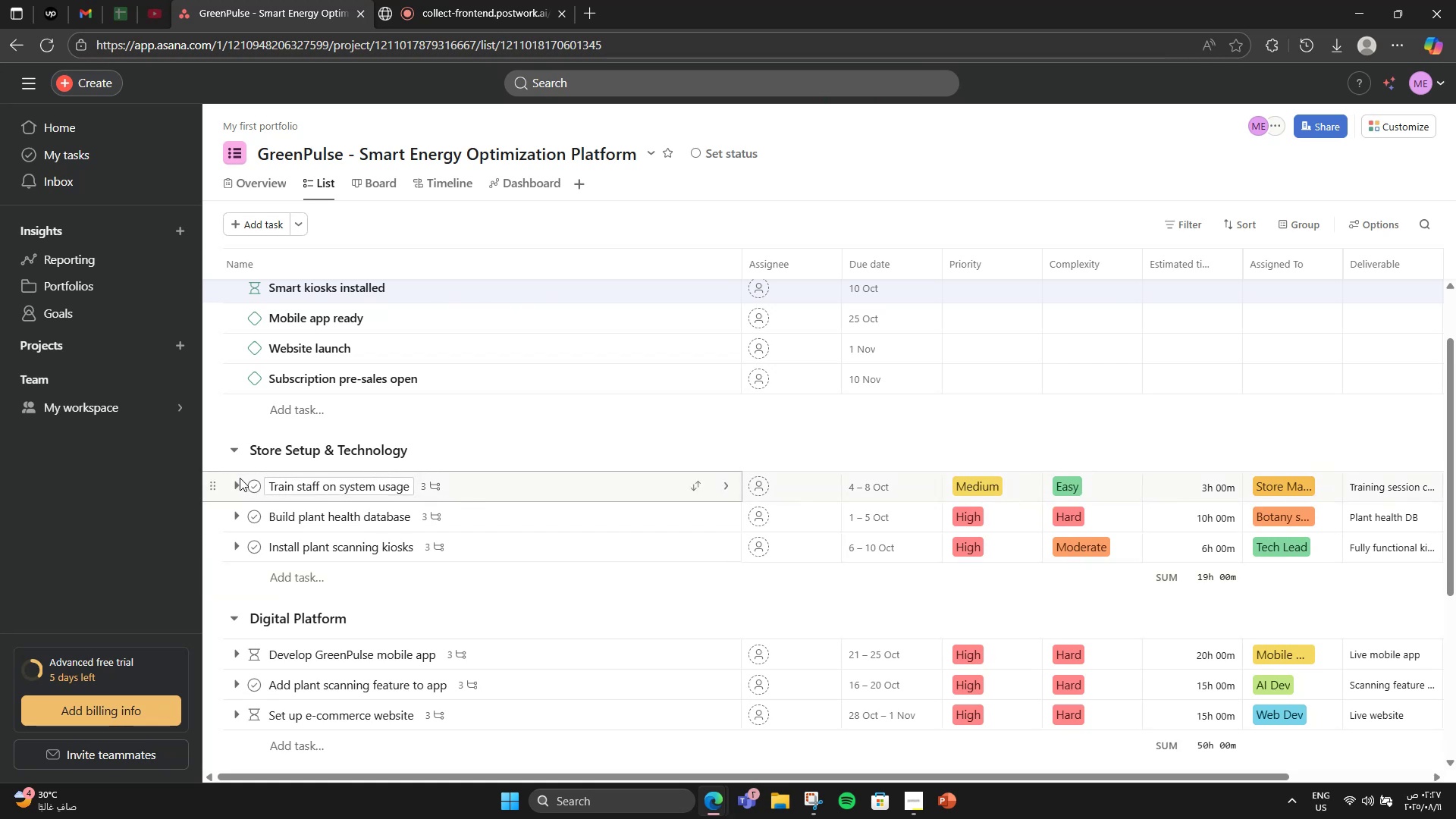 
left_click([256, 488])
 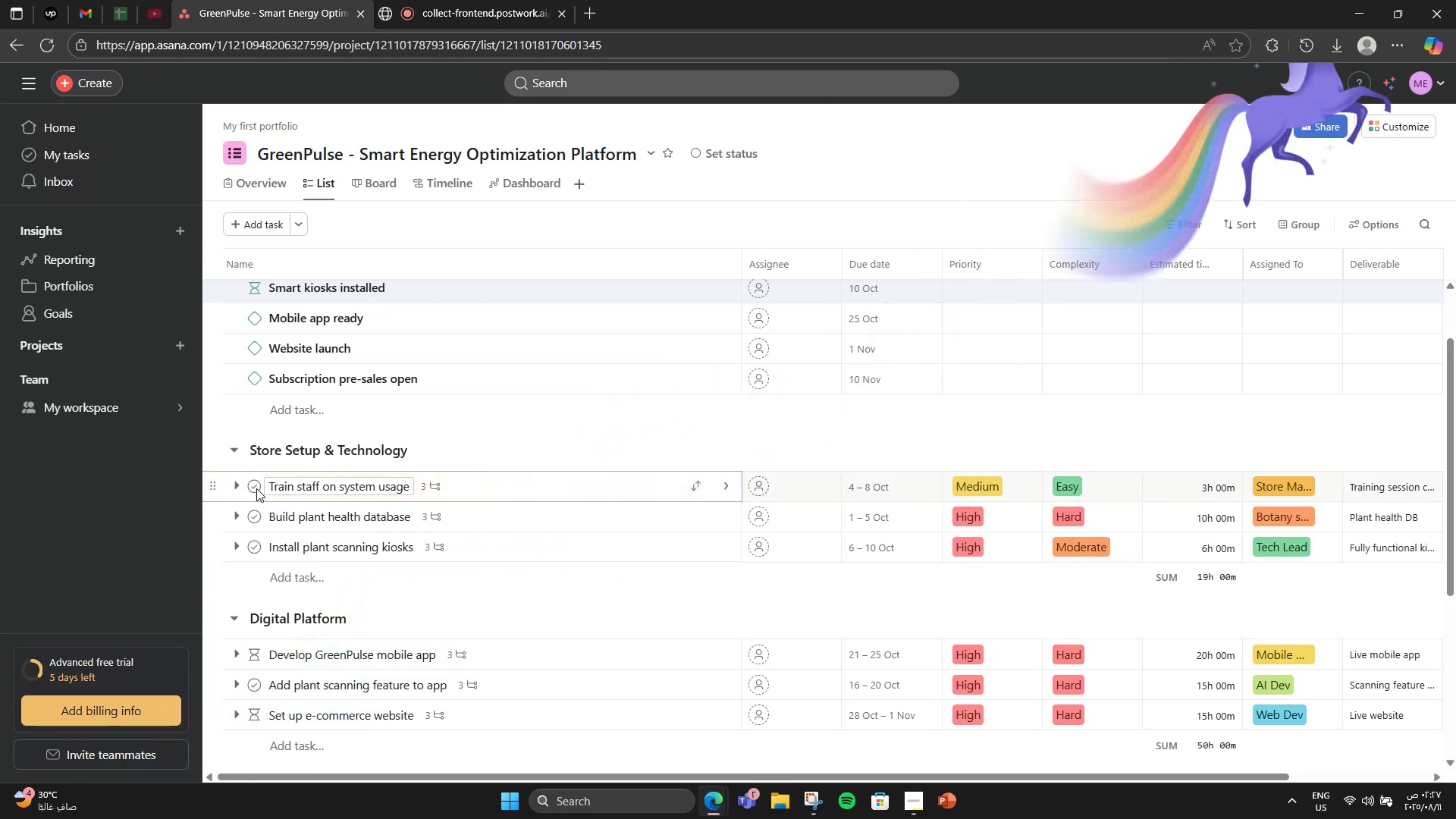 
left_click([257, 518])
 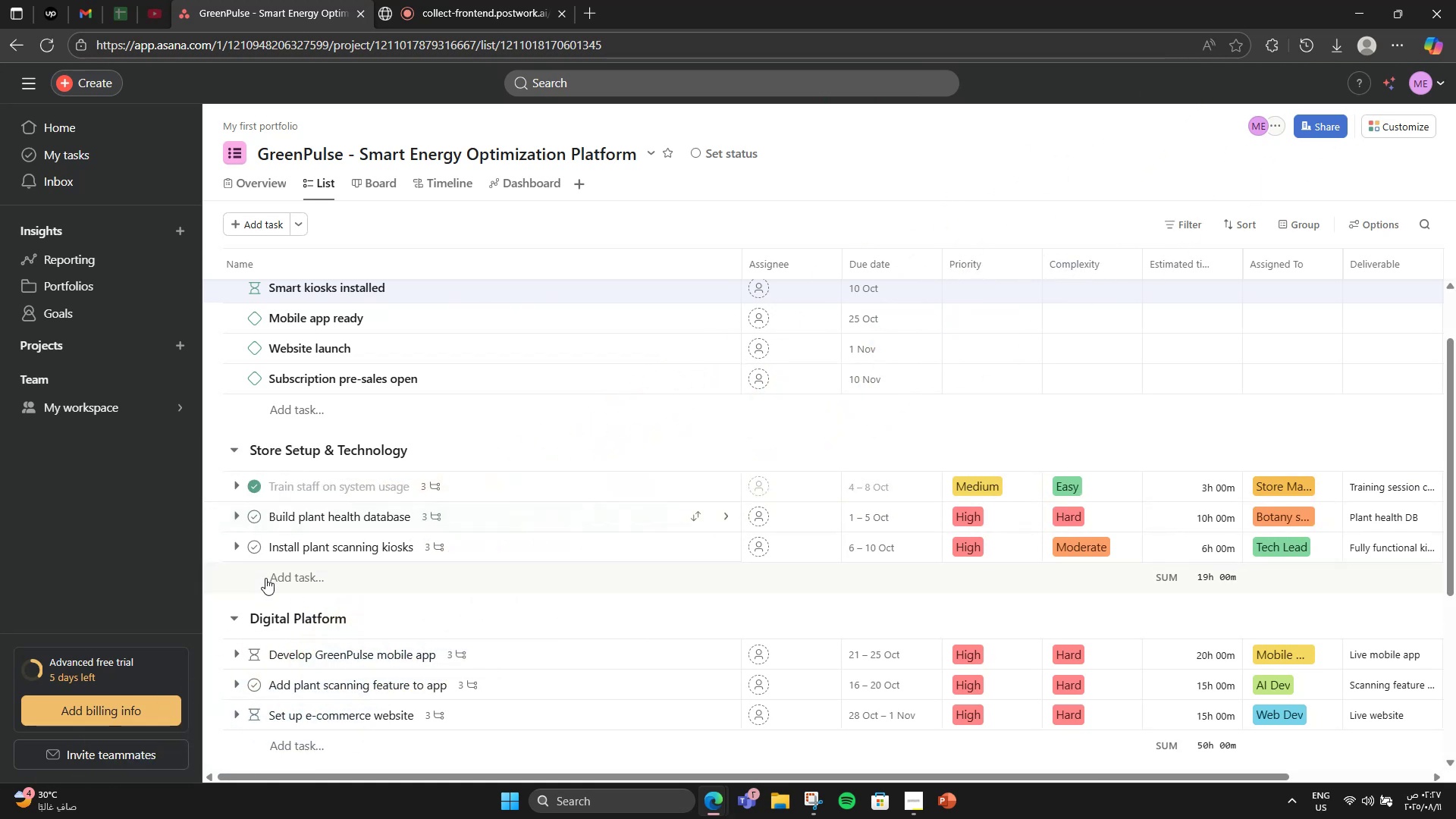 
left_click([251, 545])
 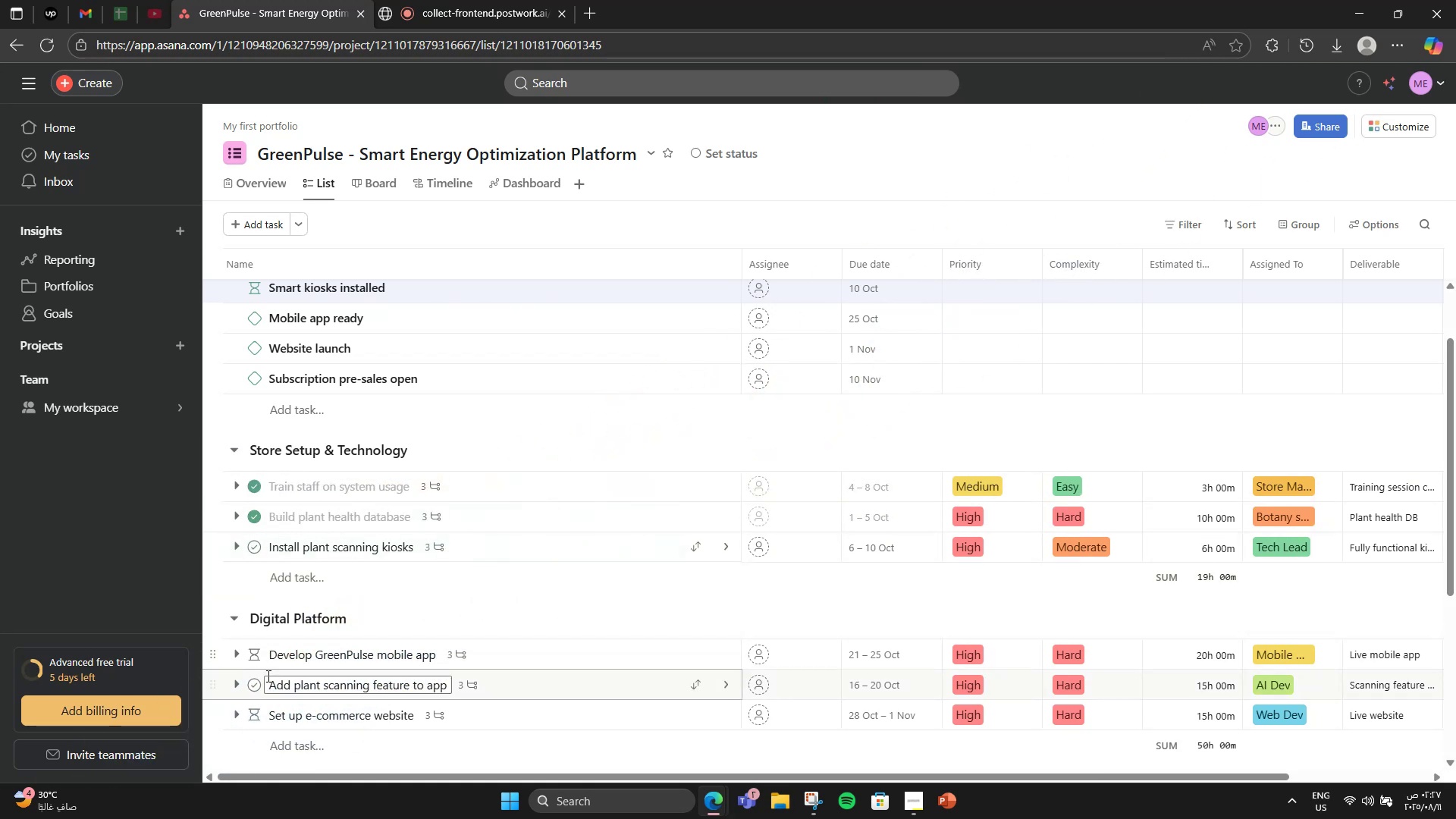 
scroll: coordinate [256, 631], scroll_direction: down, amount: 2.0
 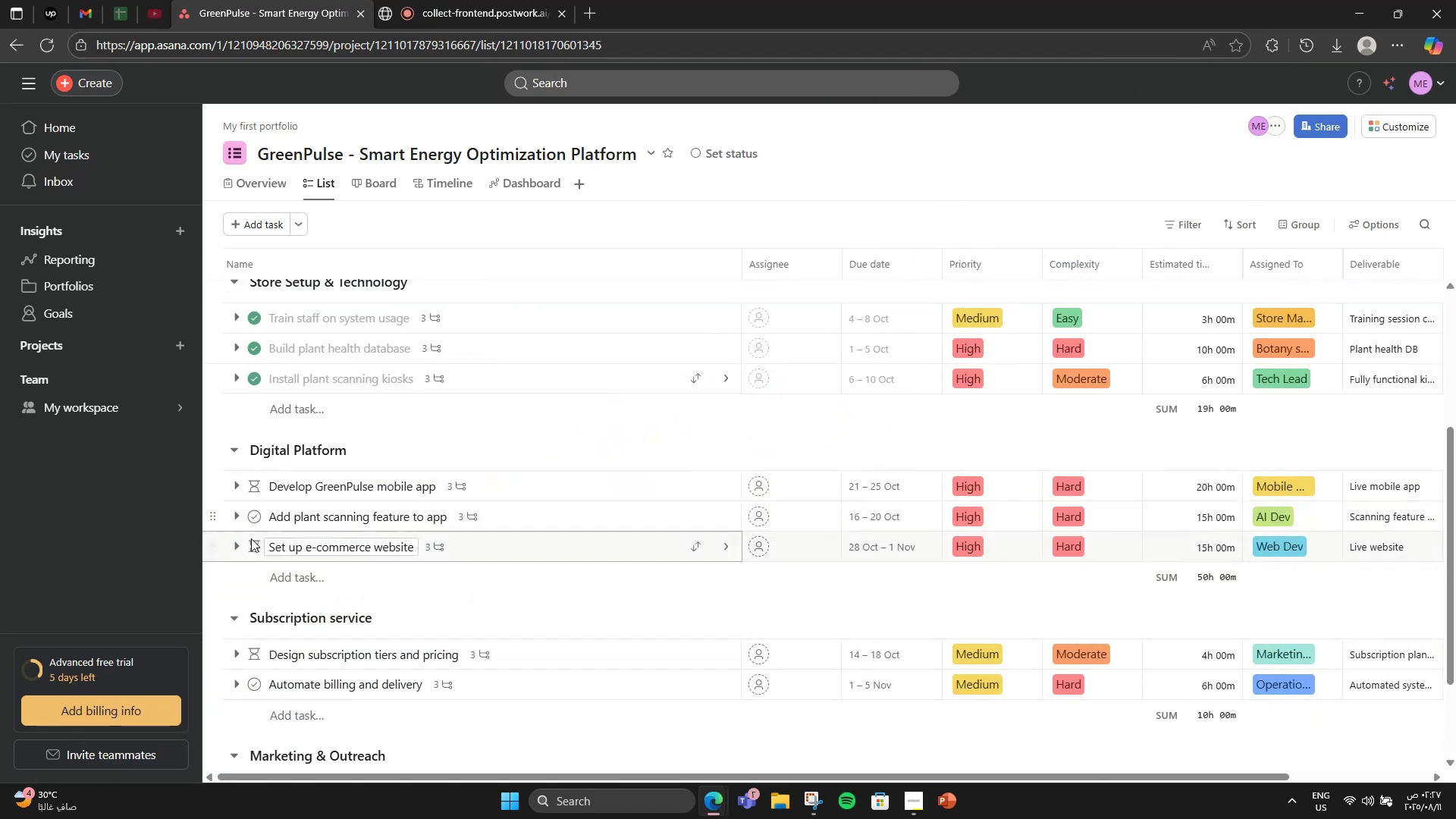 
left_click([258, 522])
 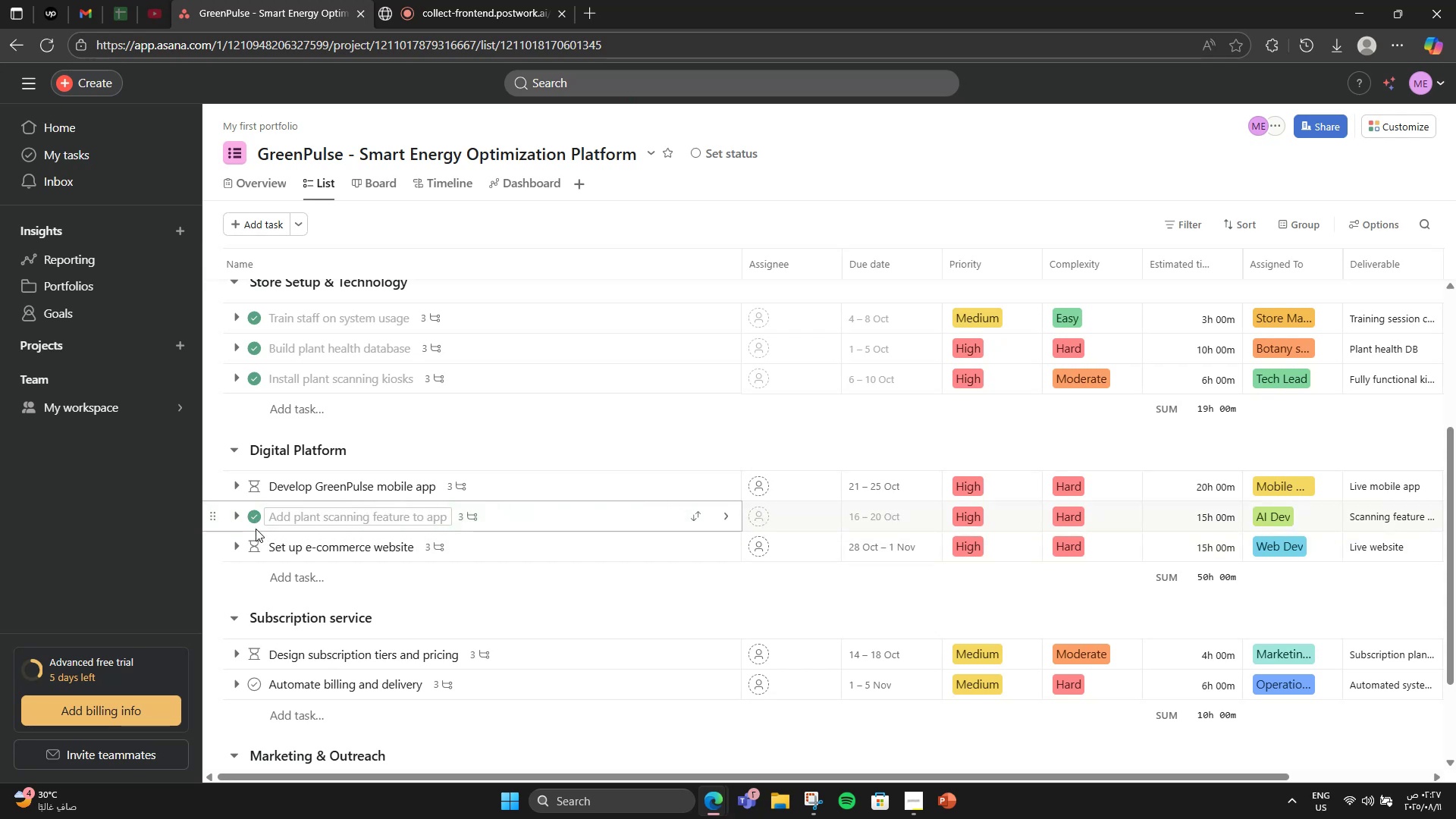 
wait(5.18)
 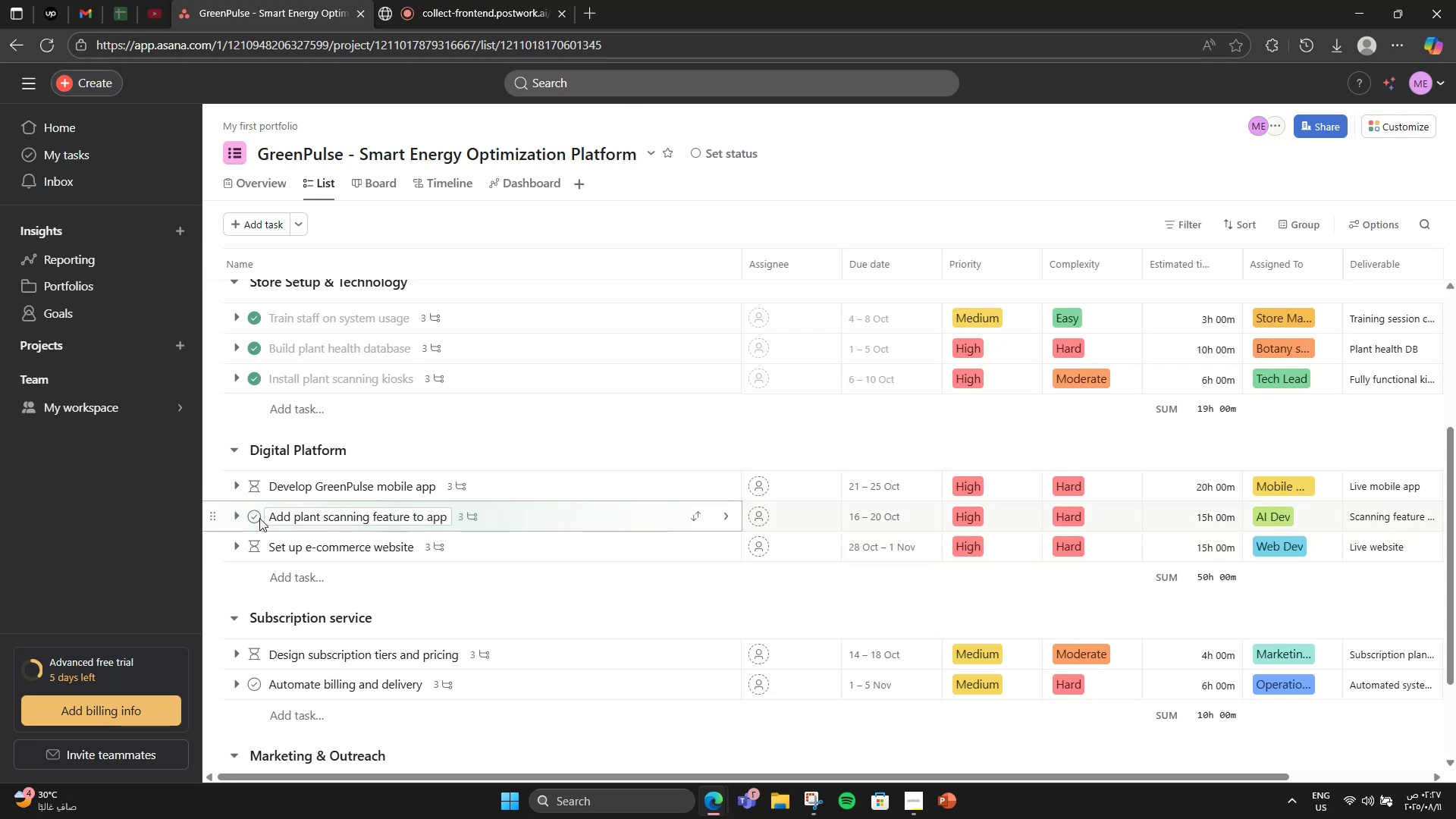 
left_click([253, 689])
 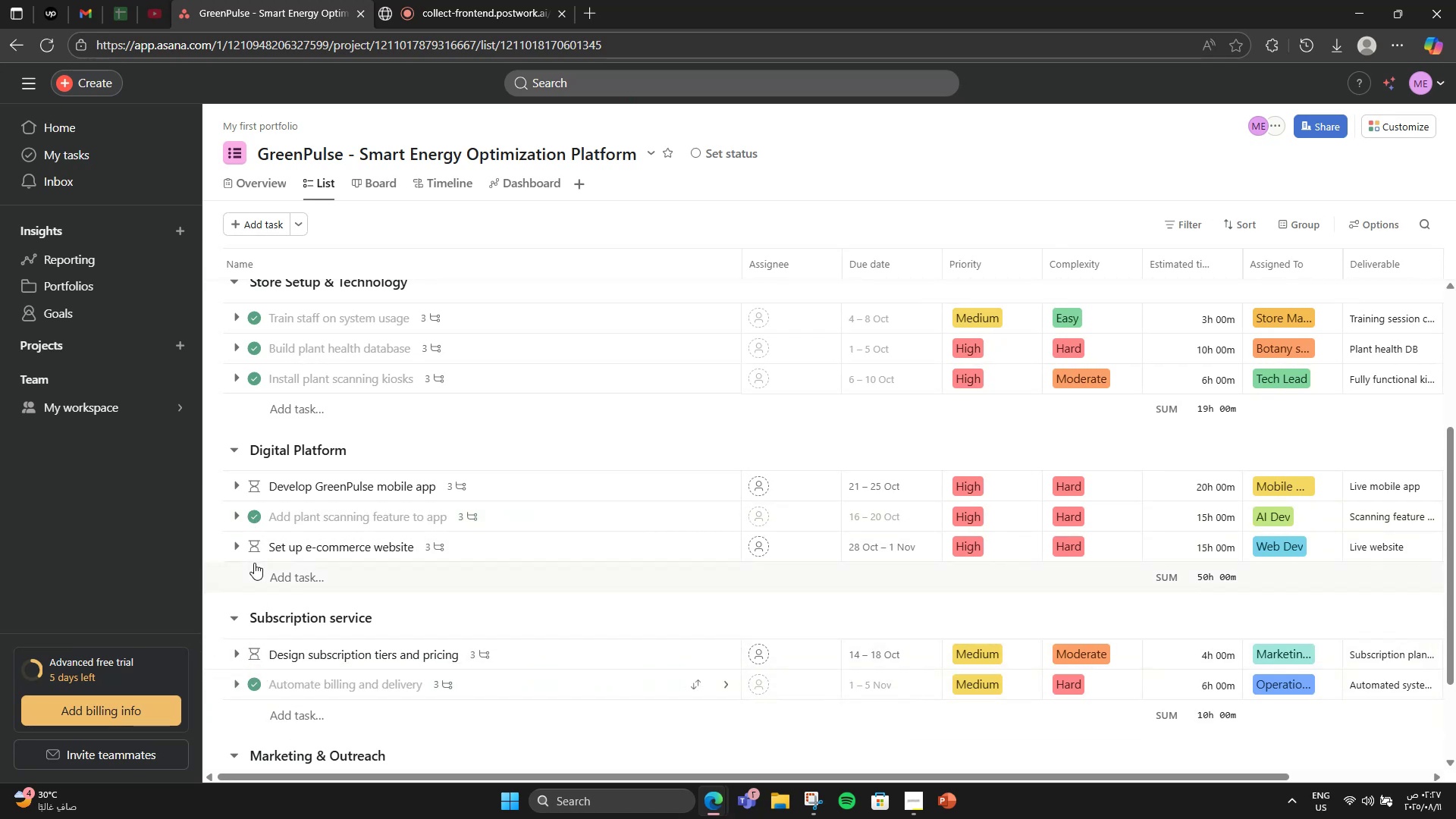 
scroll: coordinate [441, 419], scroll_direction: up, amount: 6.0
 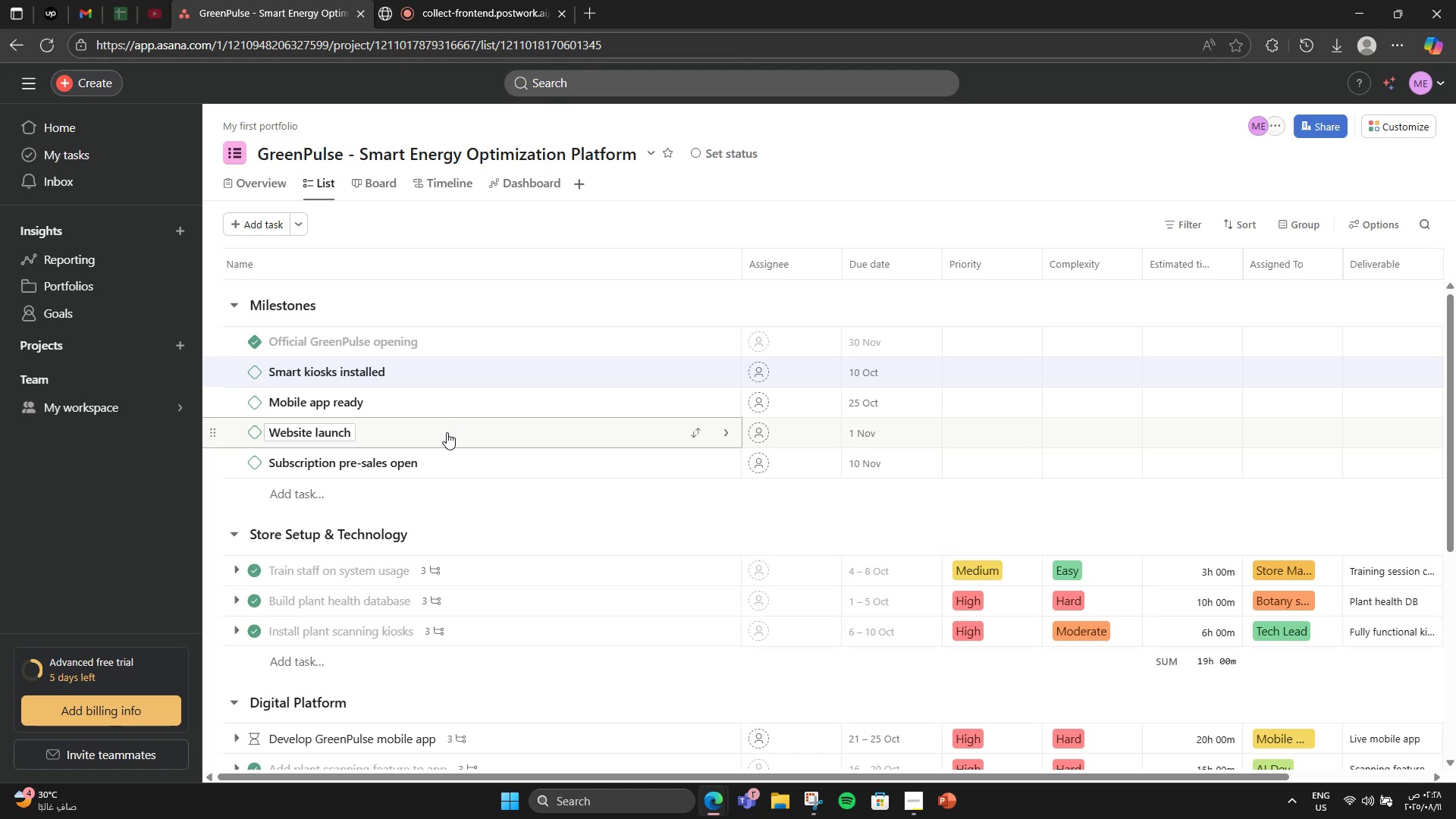 
scroll: coordinate [435, 408], scroll_direction: down, amount: 1.0
 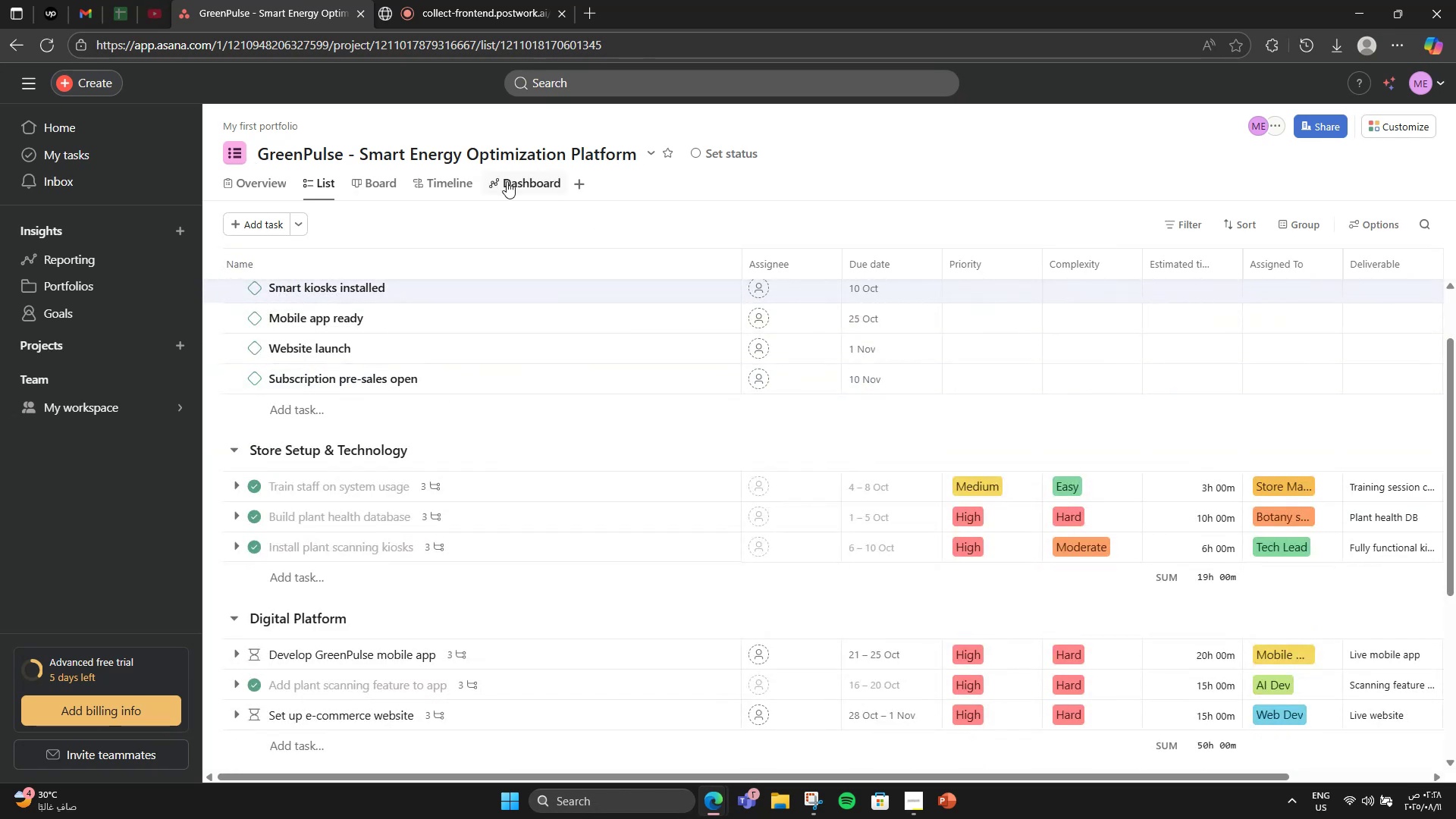 
left_click([507, 181])
 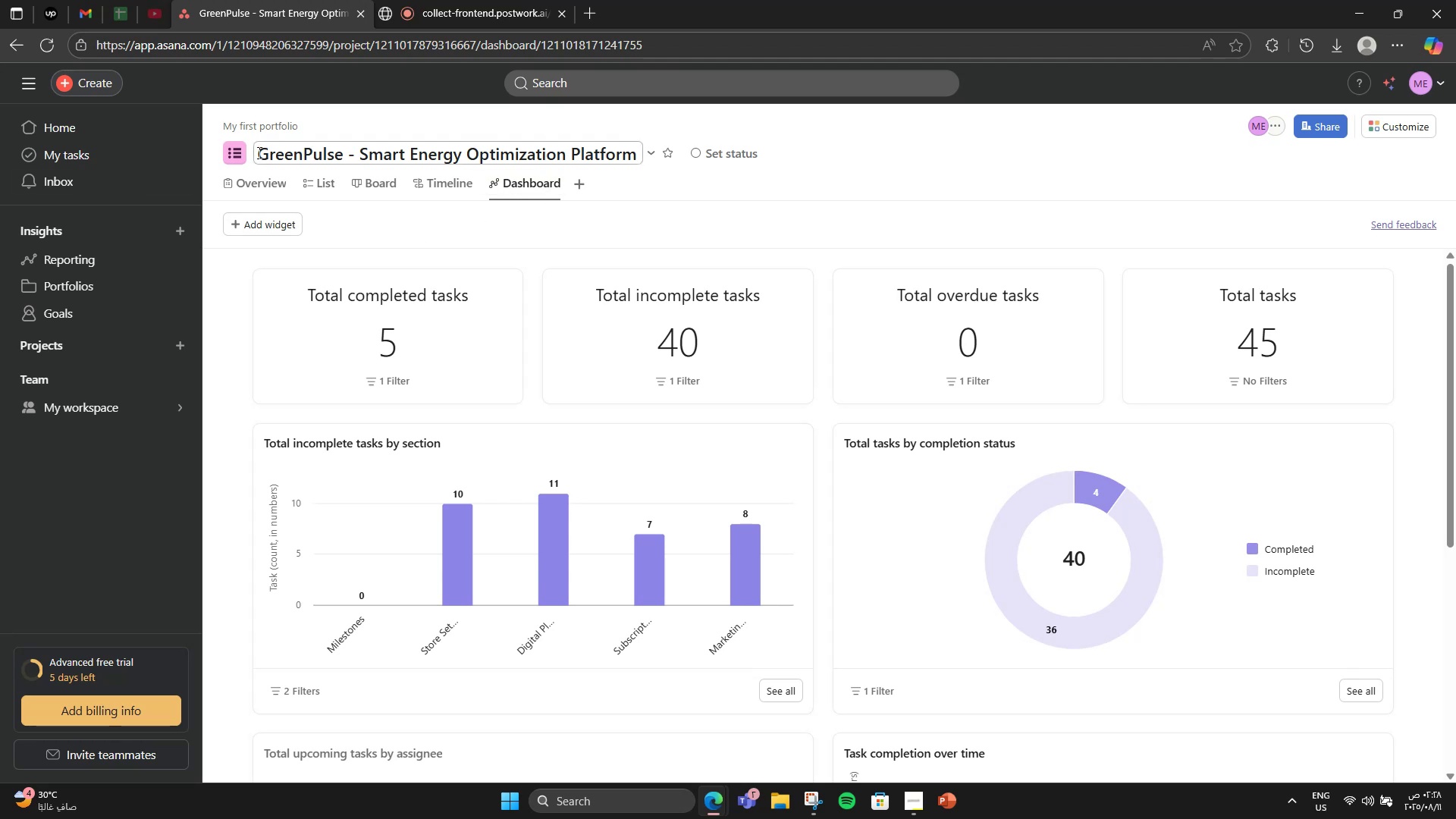 
wait(15.44)
 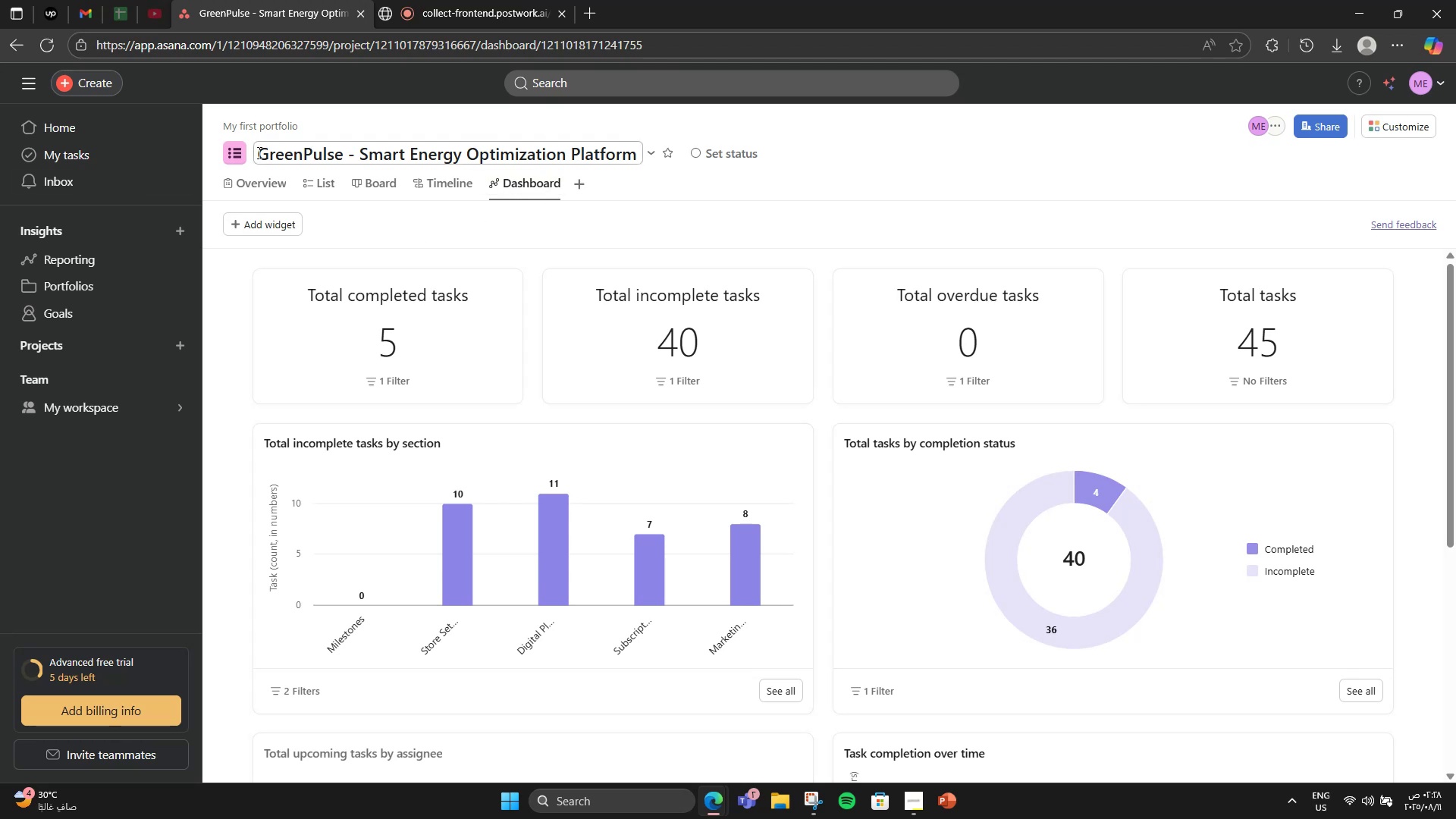 
scroll: coordinate [829, 408], scroll_direction: down, amount: 3.0
 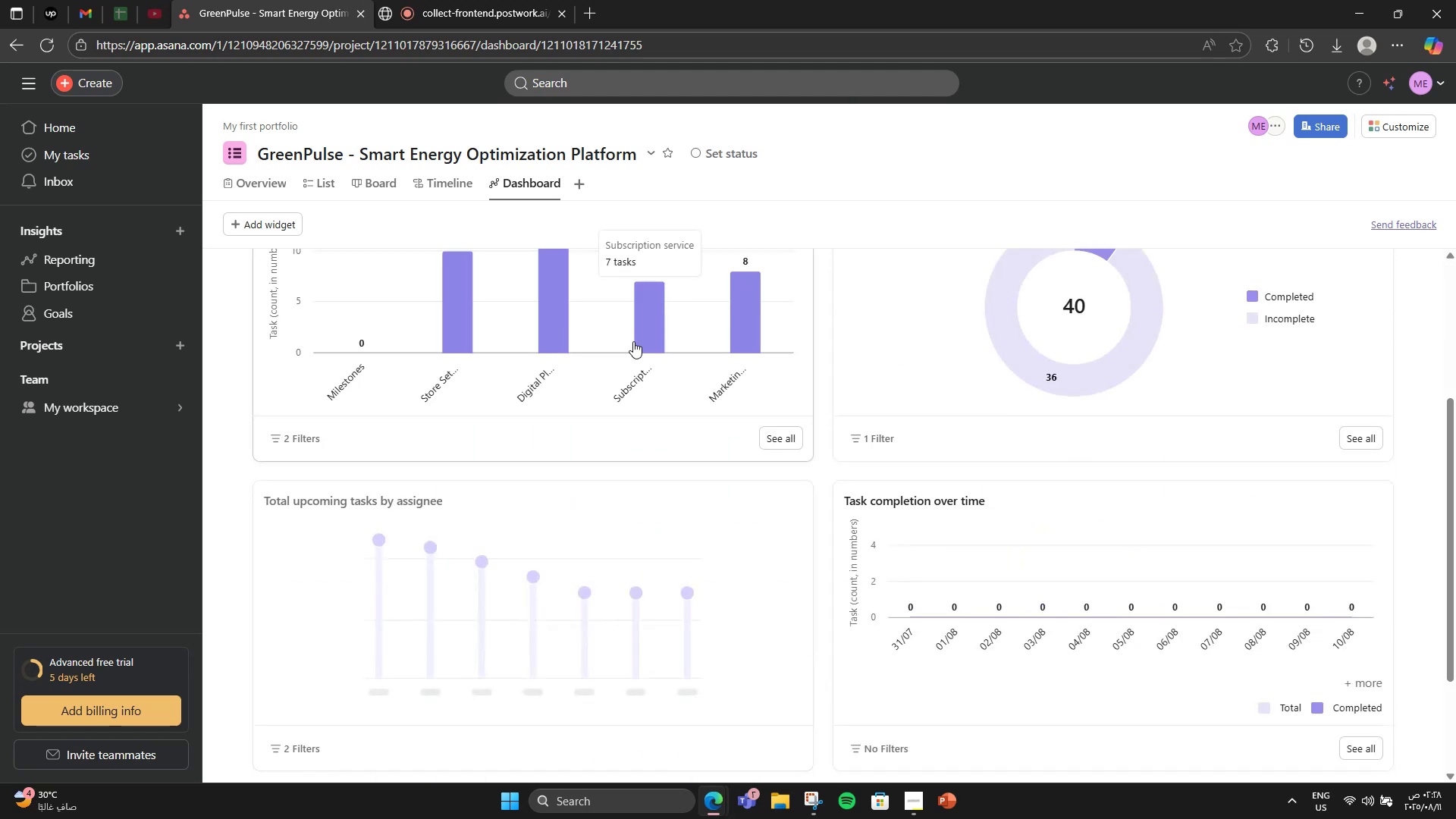 
scroll: coordinate [678, 409], scroll_direction: up, amount: 4.0
 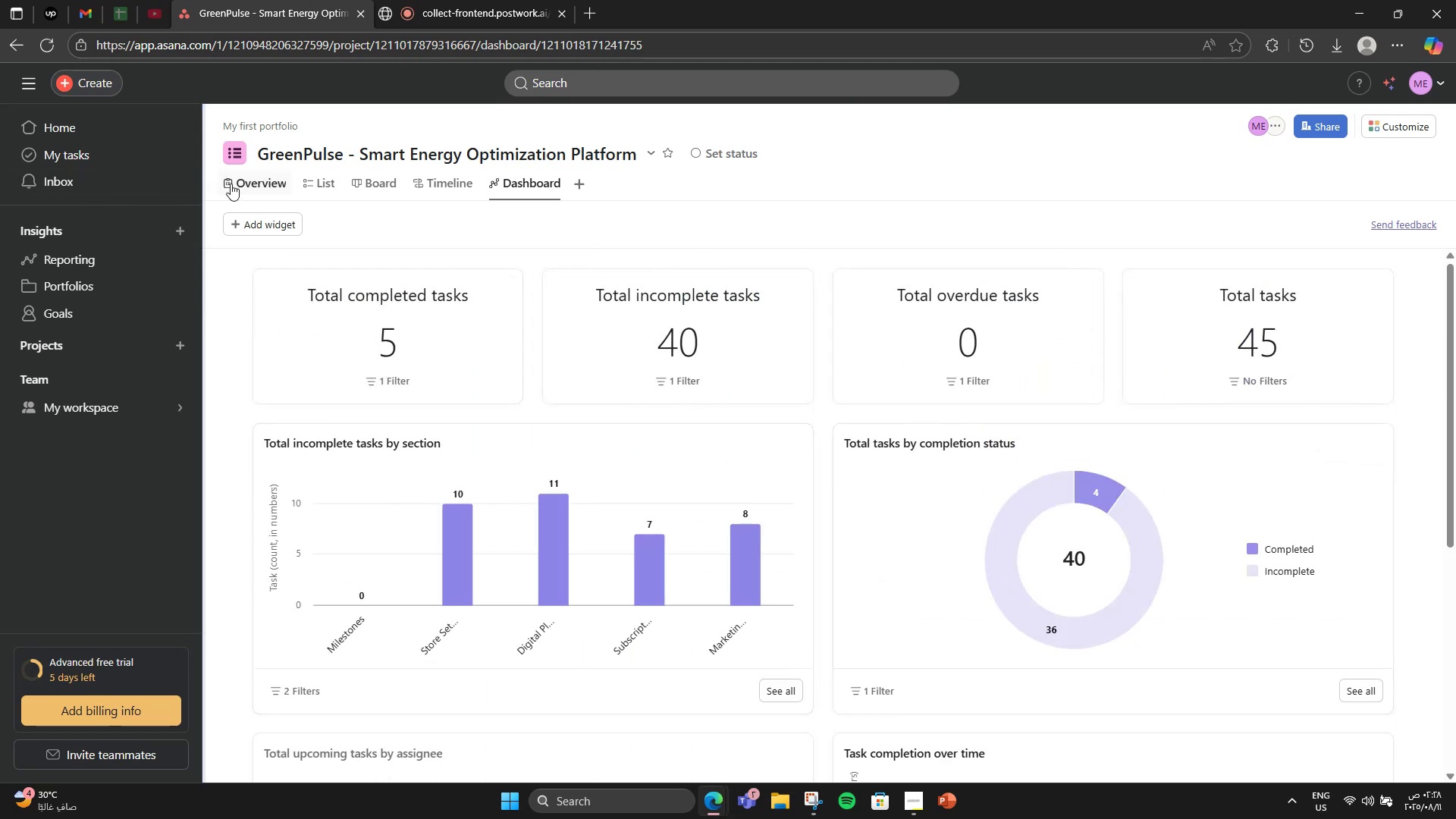 
left_click([308, 181])
 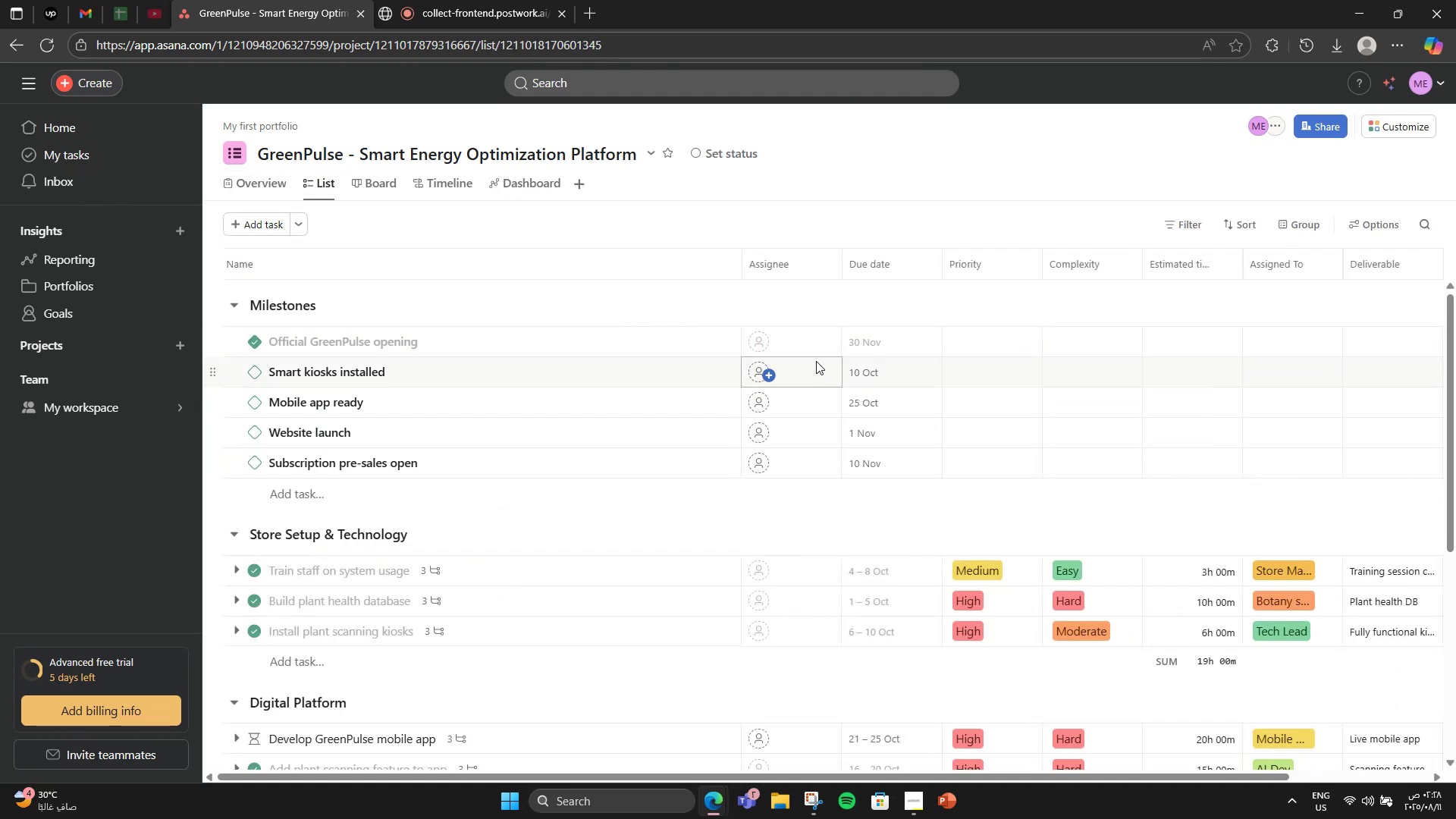 
scroll: coordinate [816, 351], scroll_direction: down, amount: 3.0
 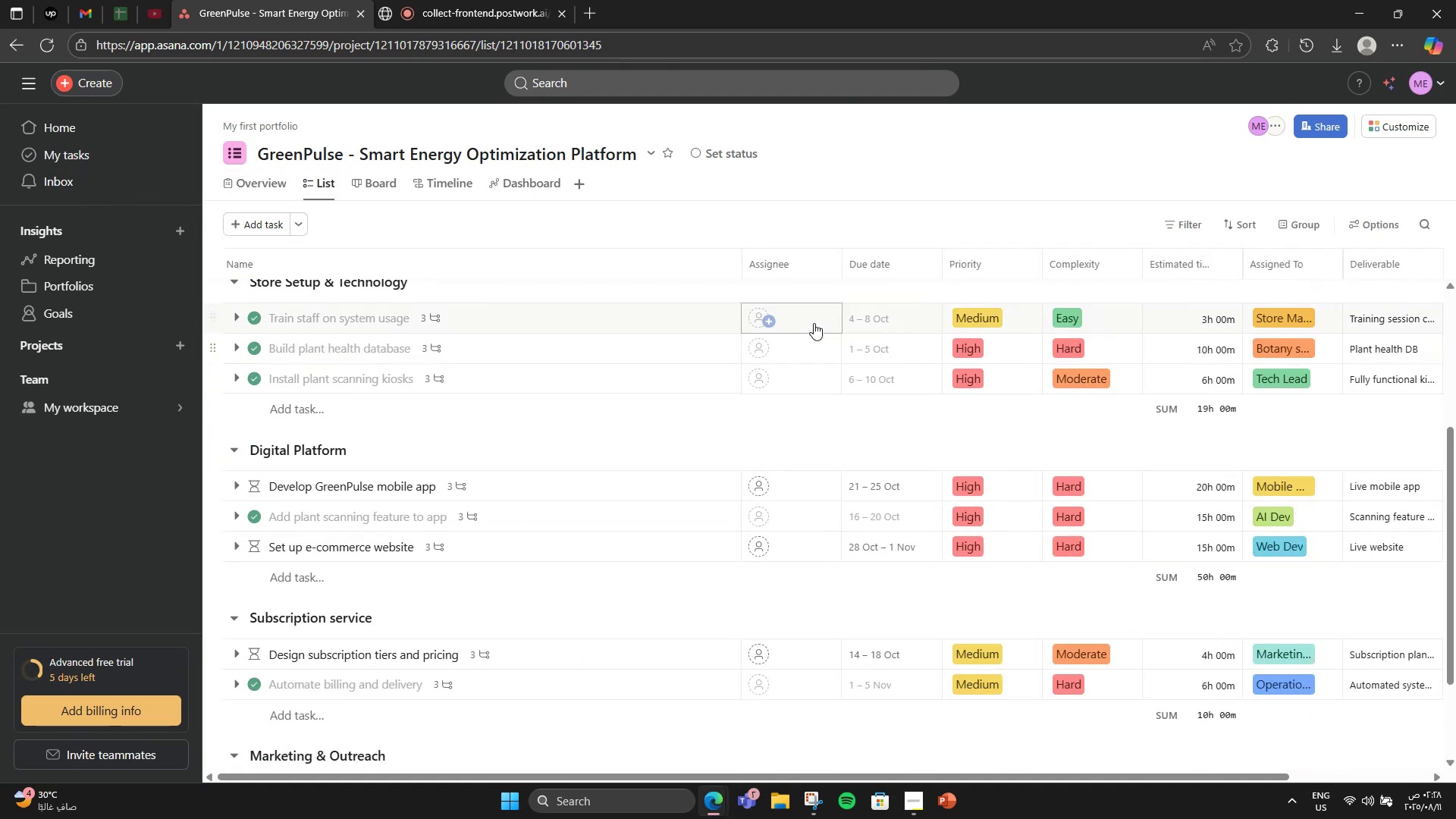 
left_click([814, 322])
 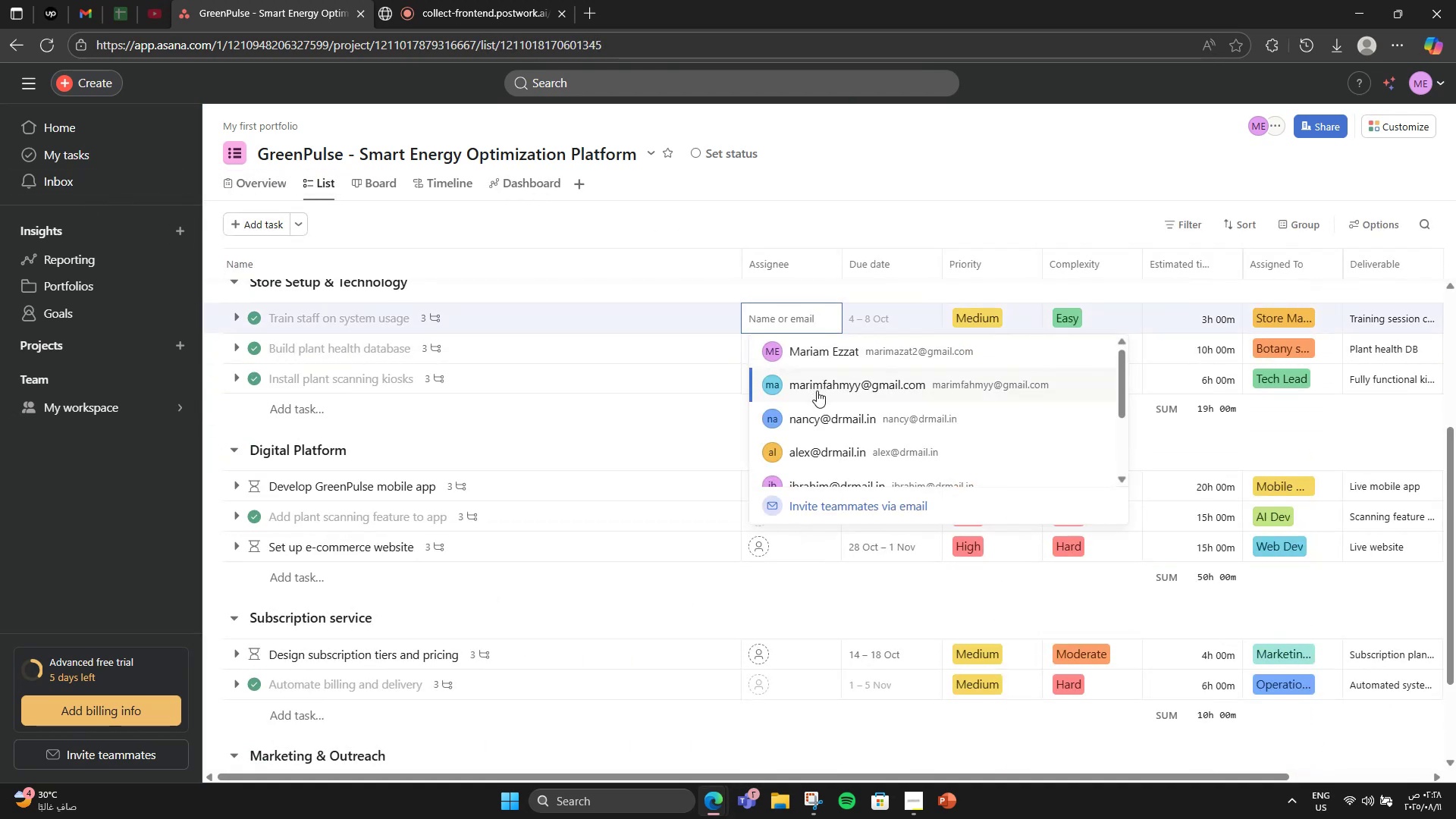 
left_click([817, 410])
 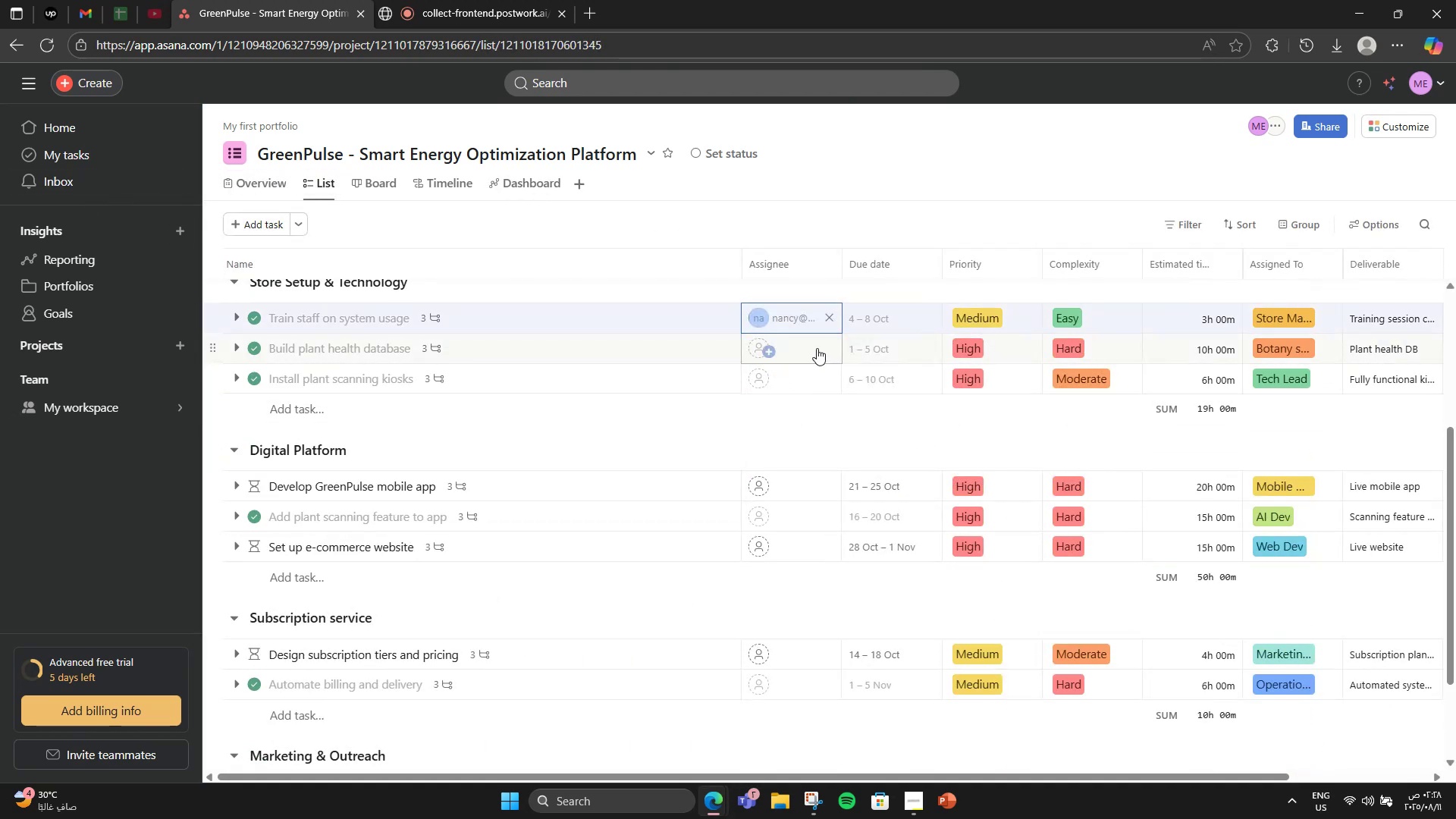 
left_click([817, 348])
 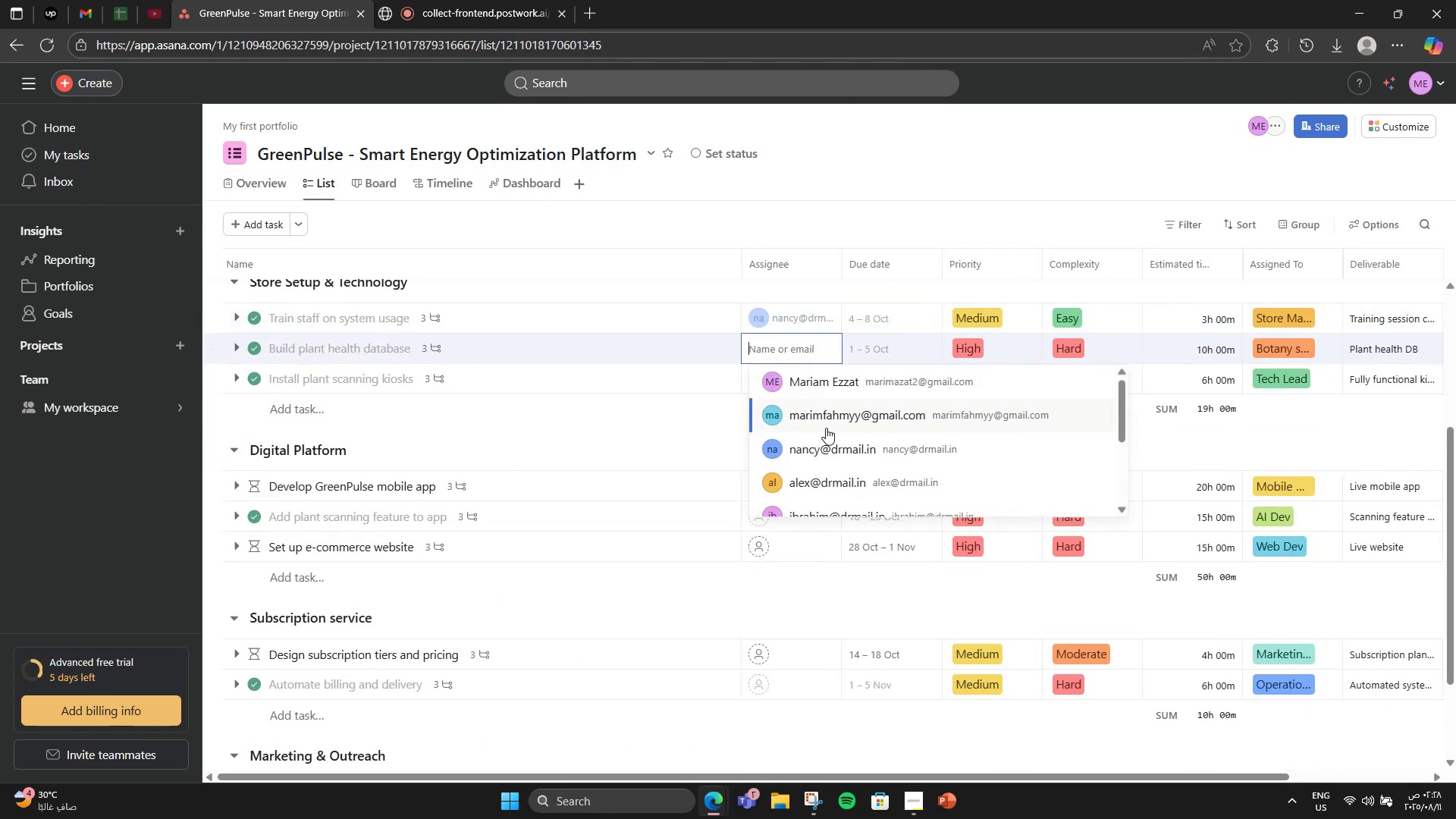 
scroll: coordinate [827, 420], scroll_direction: down, amount: 1.0
 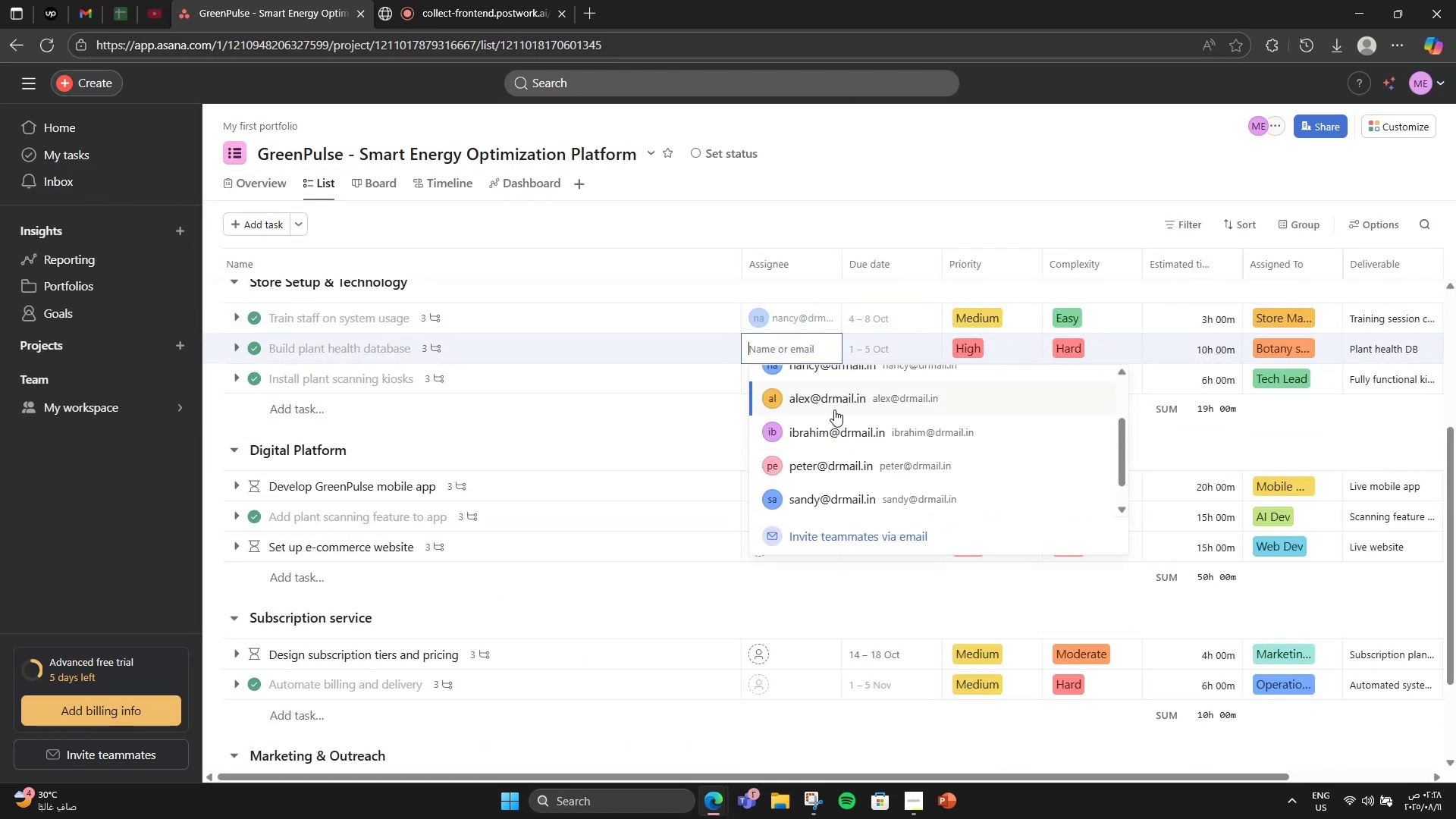 
left_click([835, 405])
 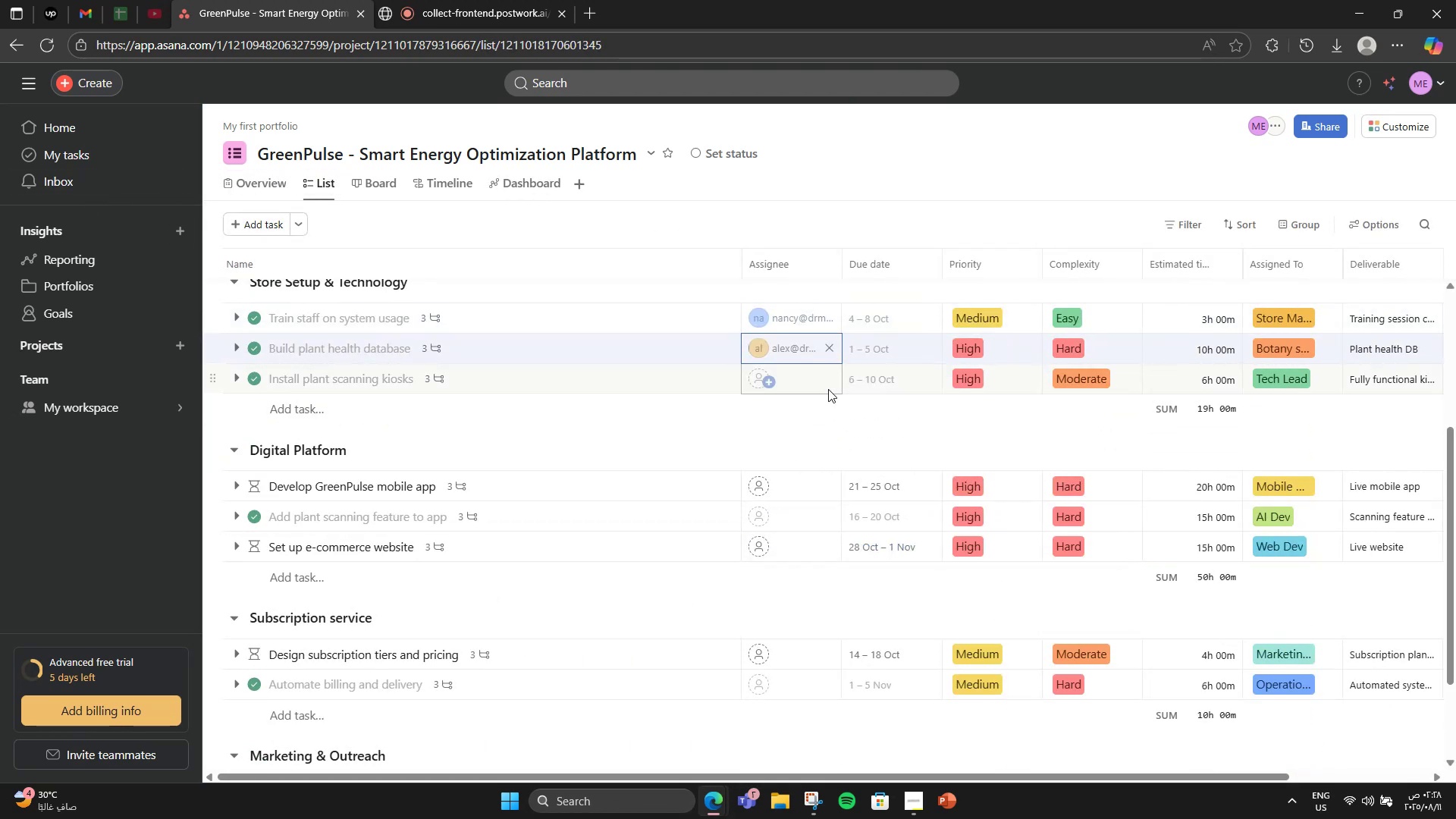 
left_click([828, 389])
 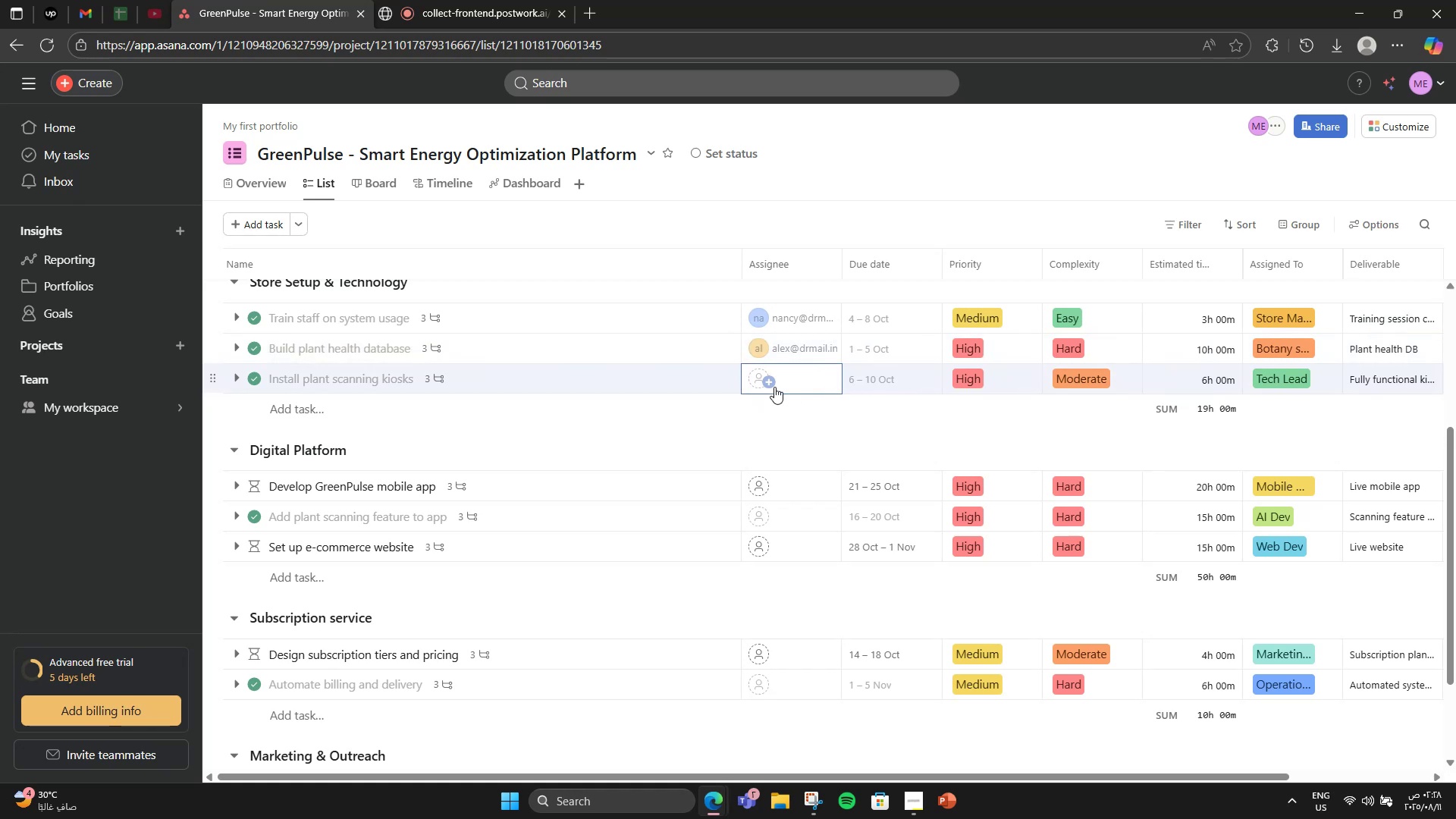 
left_click([774, 387])
 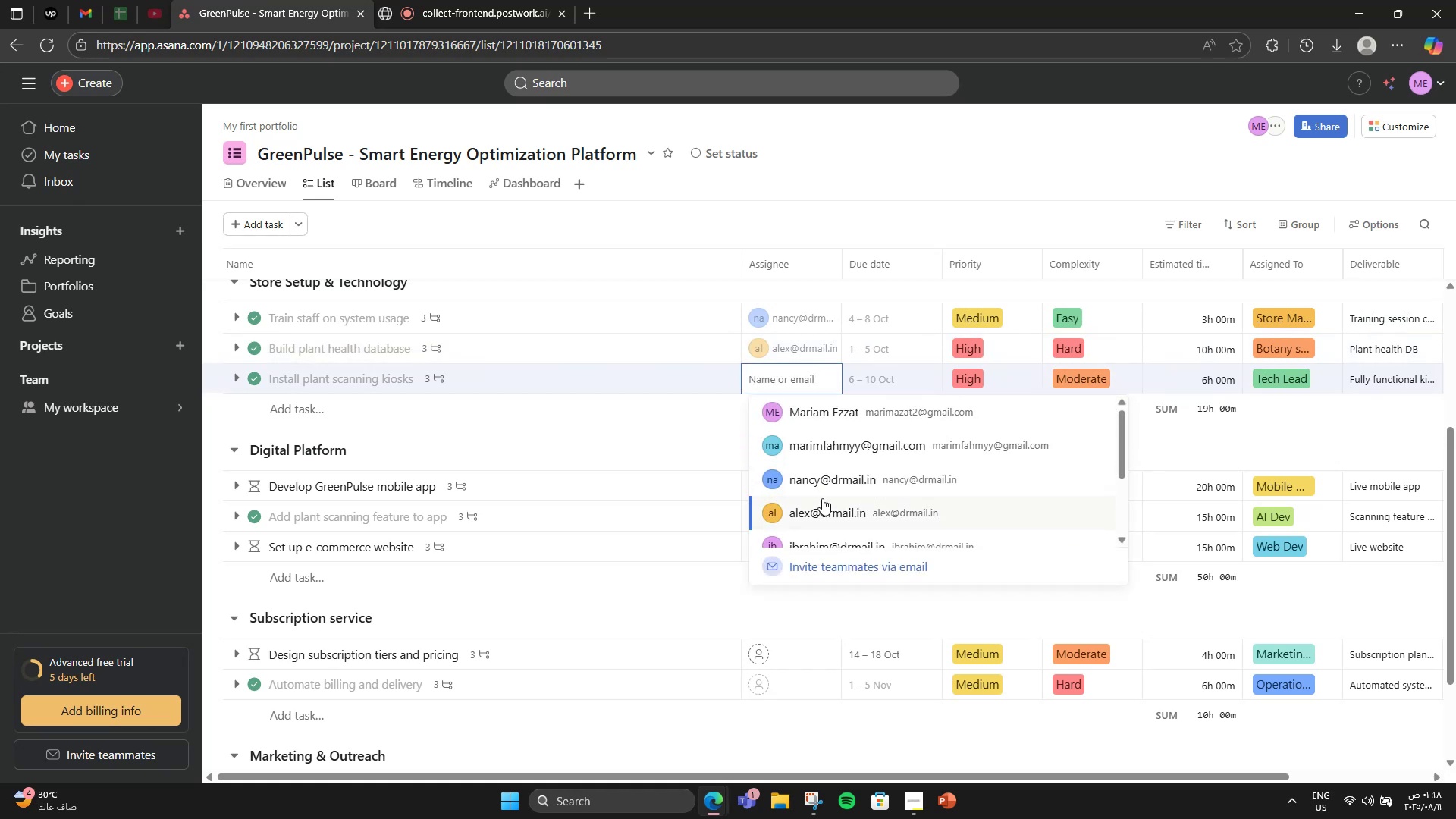 
scroll: coordinate [822, 499], scroll_direction: down, amount: 1.0
 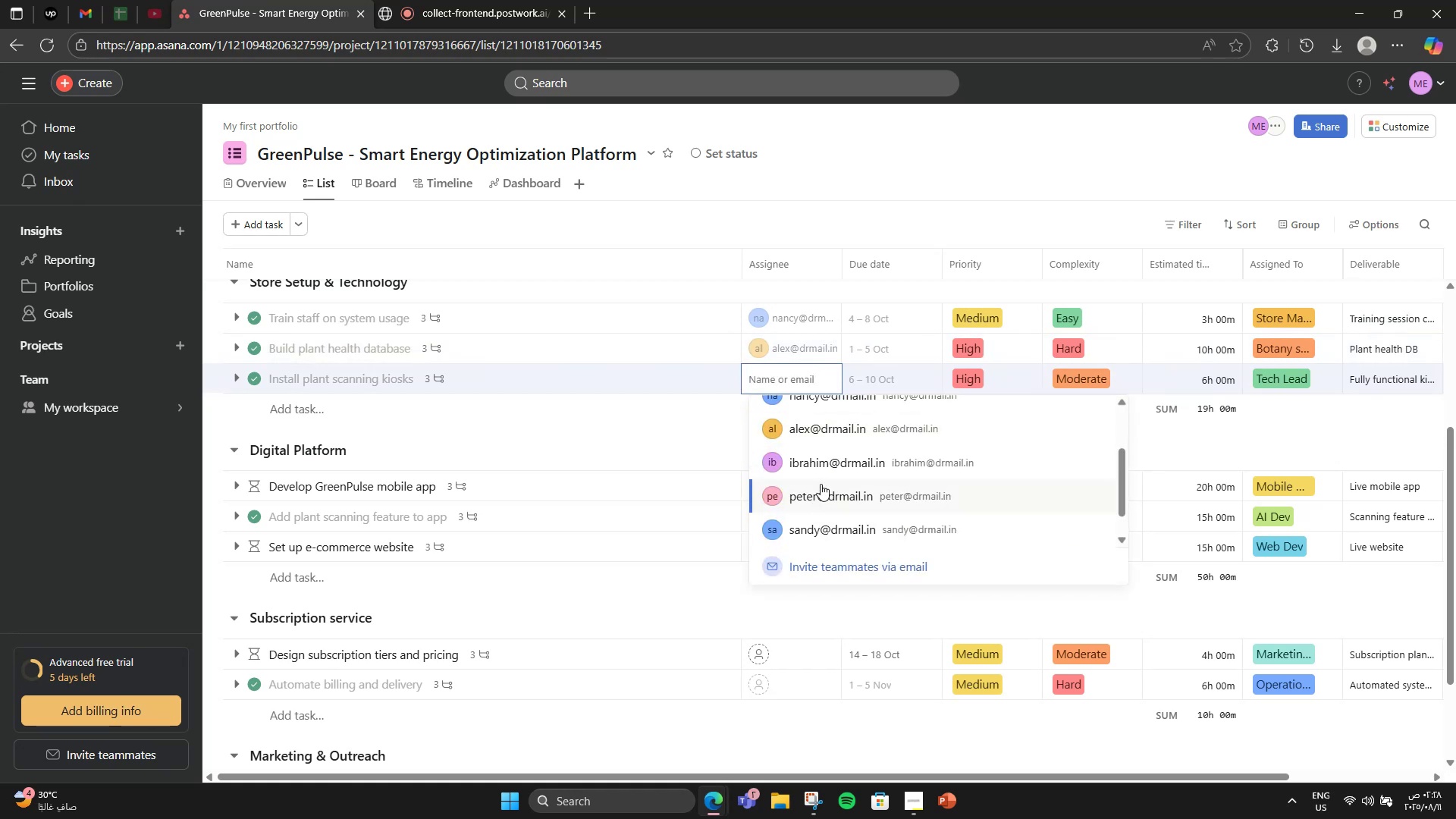 
left_click([819, 470])
 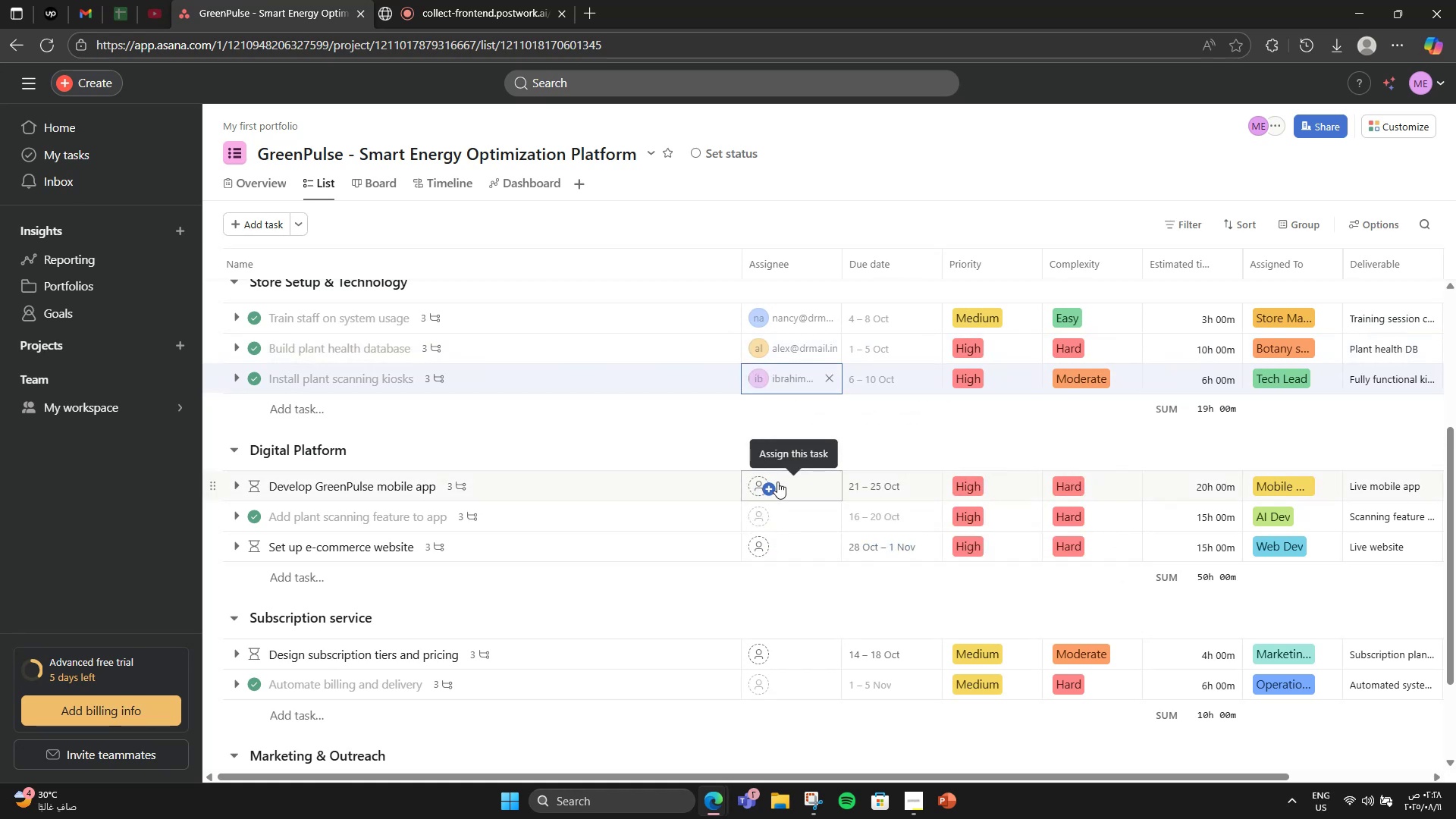 
left_click([777, 482])
 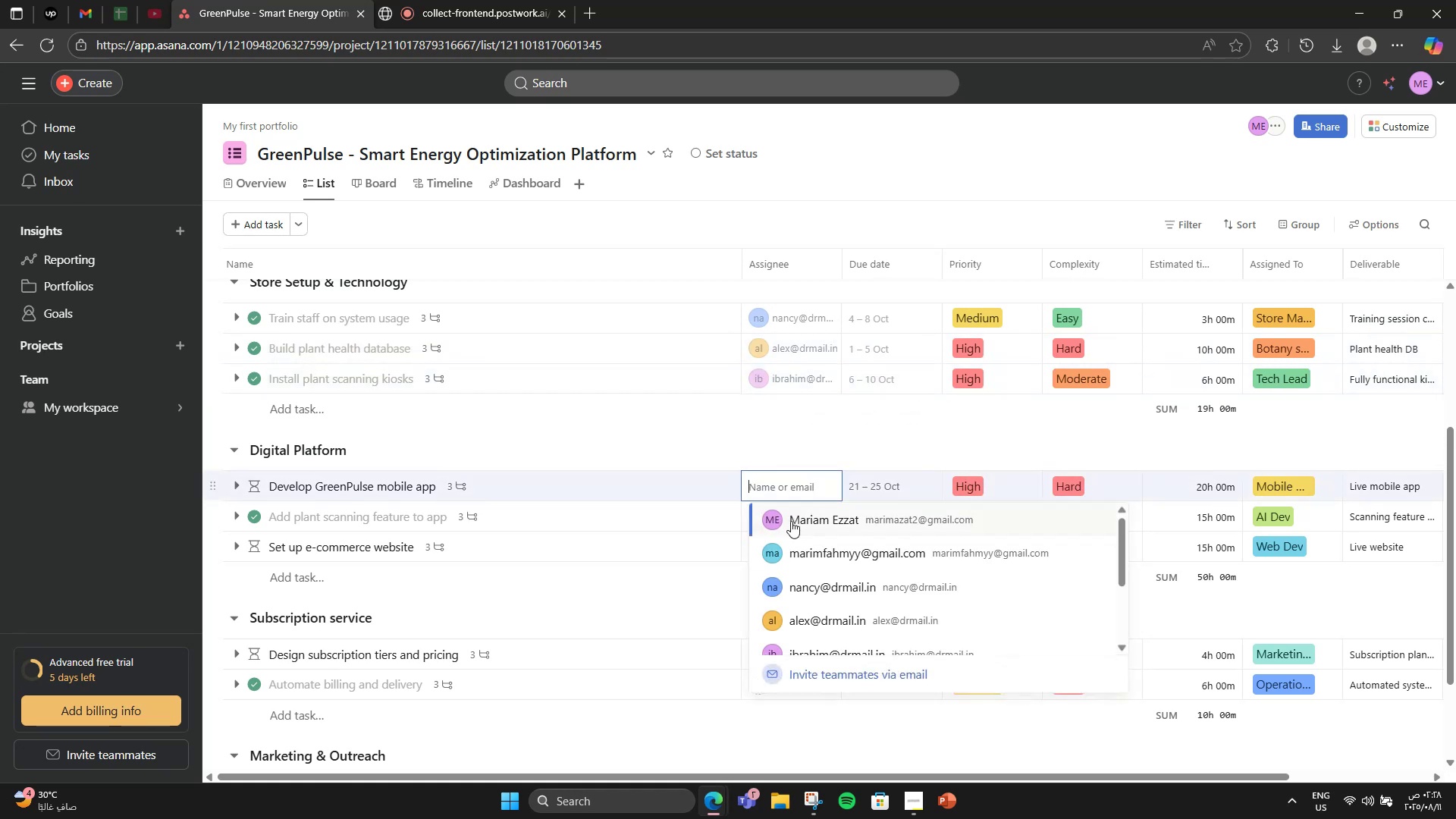 
scroll: coordinate [839, 610], scroll_direction: down, amount: 2.0
 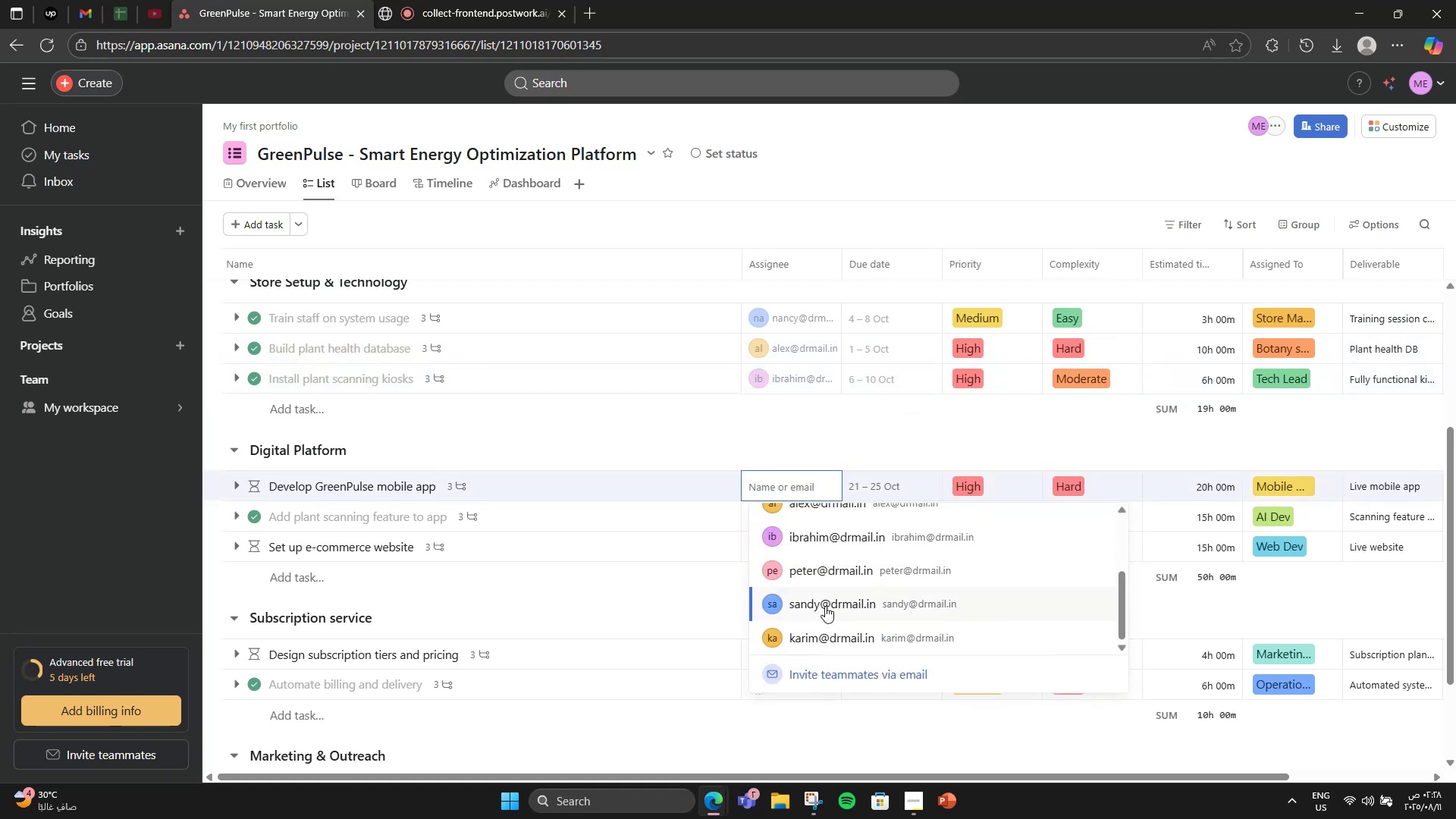 
left_click([823, 615])
 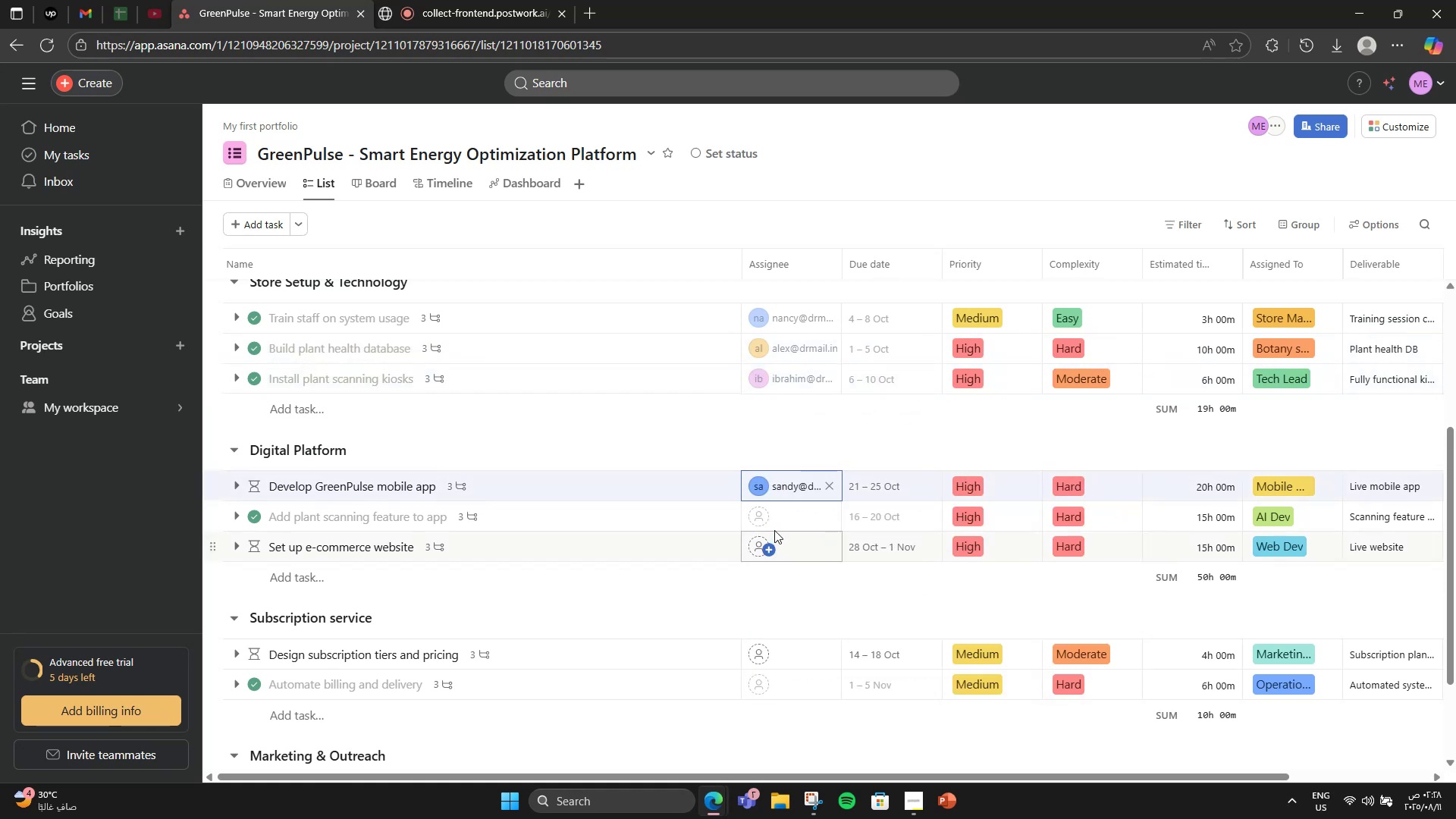 
left_click([774, 522])
 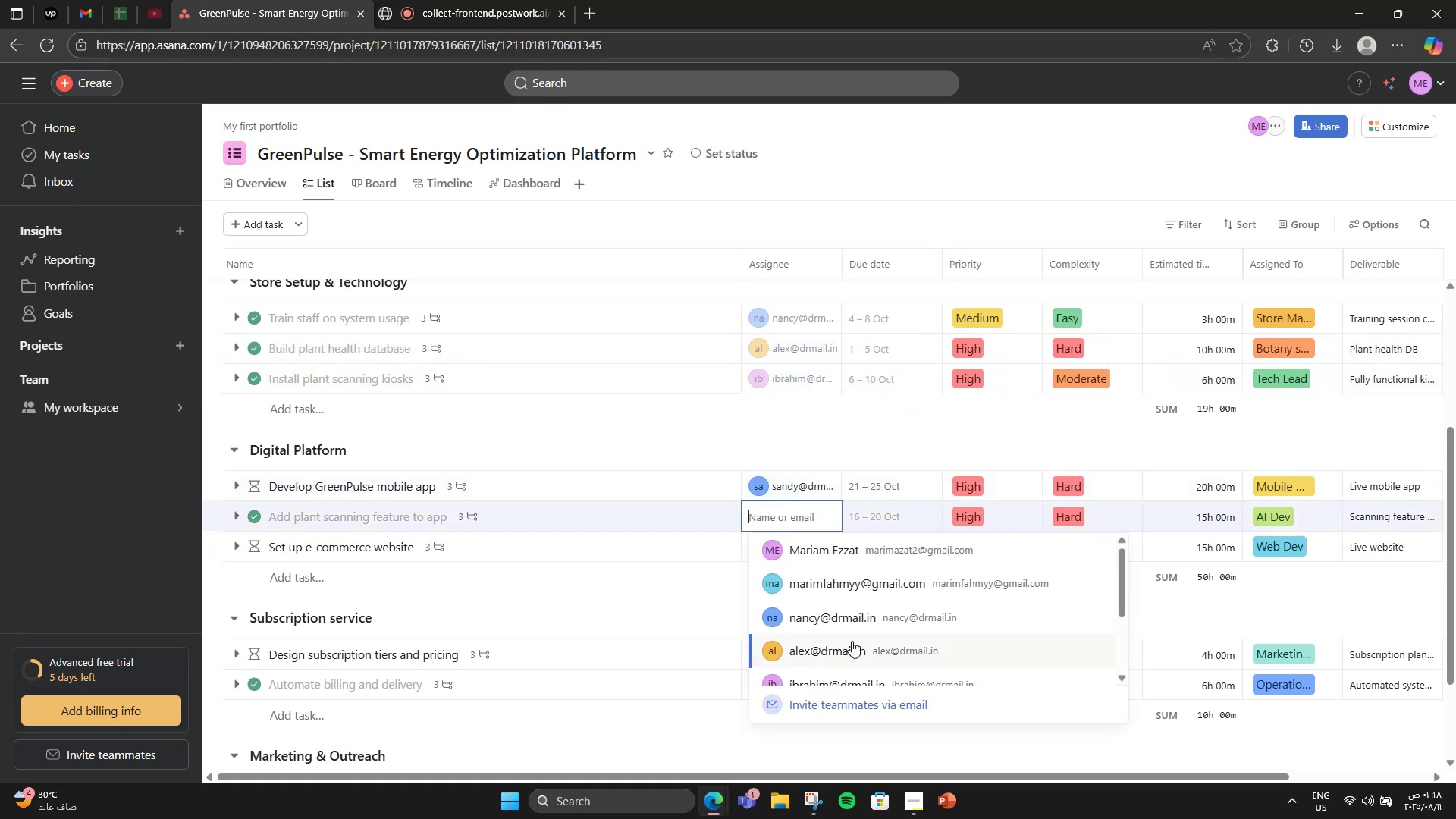 
scroll: coordinate [852, 641], scroll_direction: down, amount: 1.0
 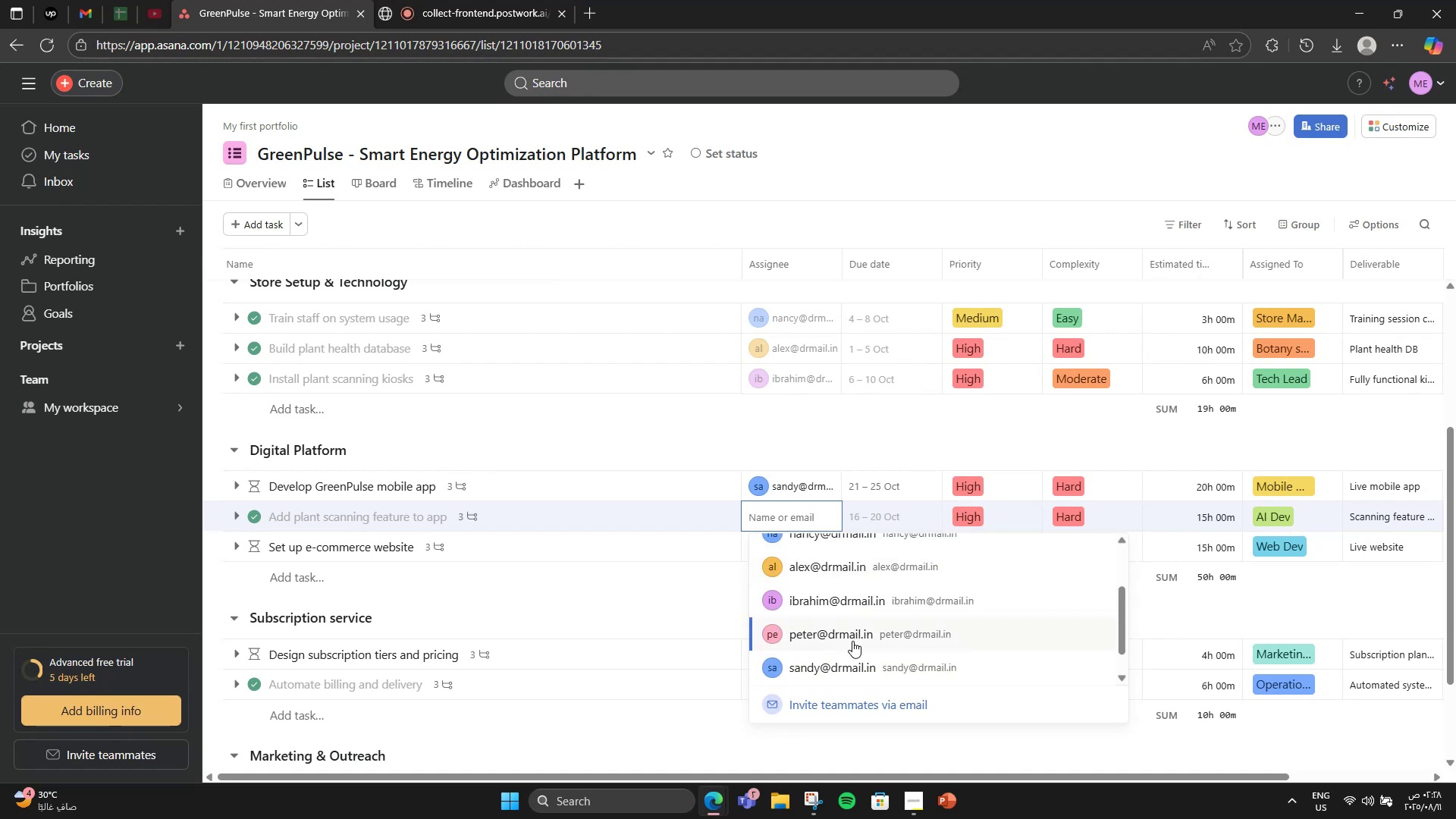 
left_click([852, 641])
 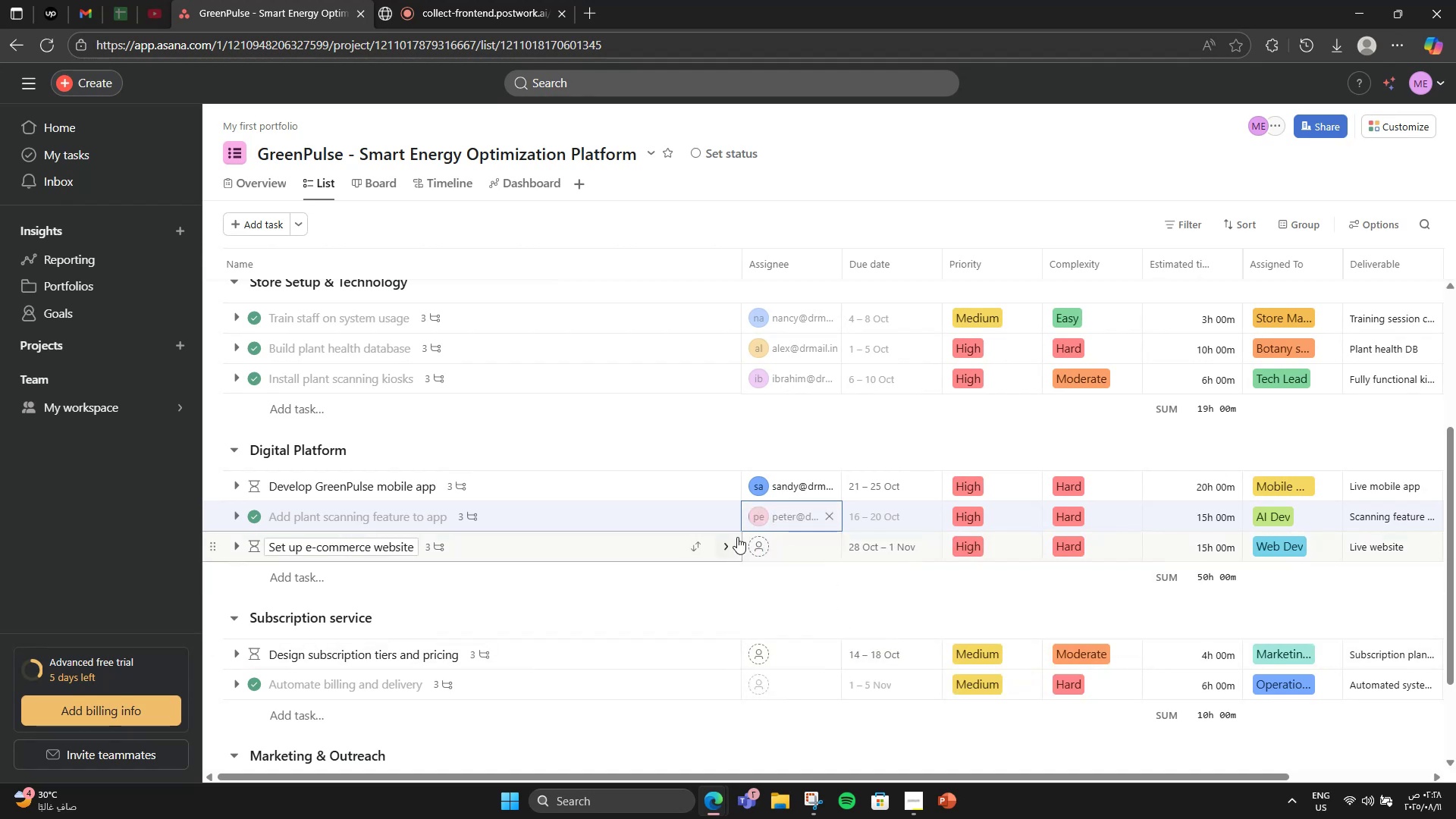 
left_click([775, 547])
 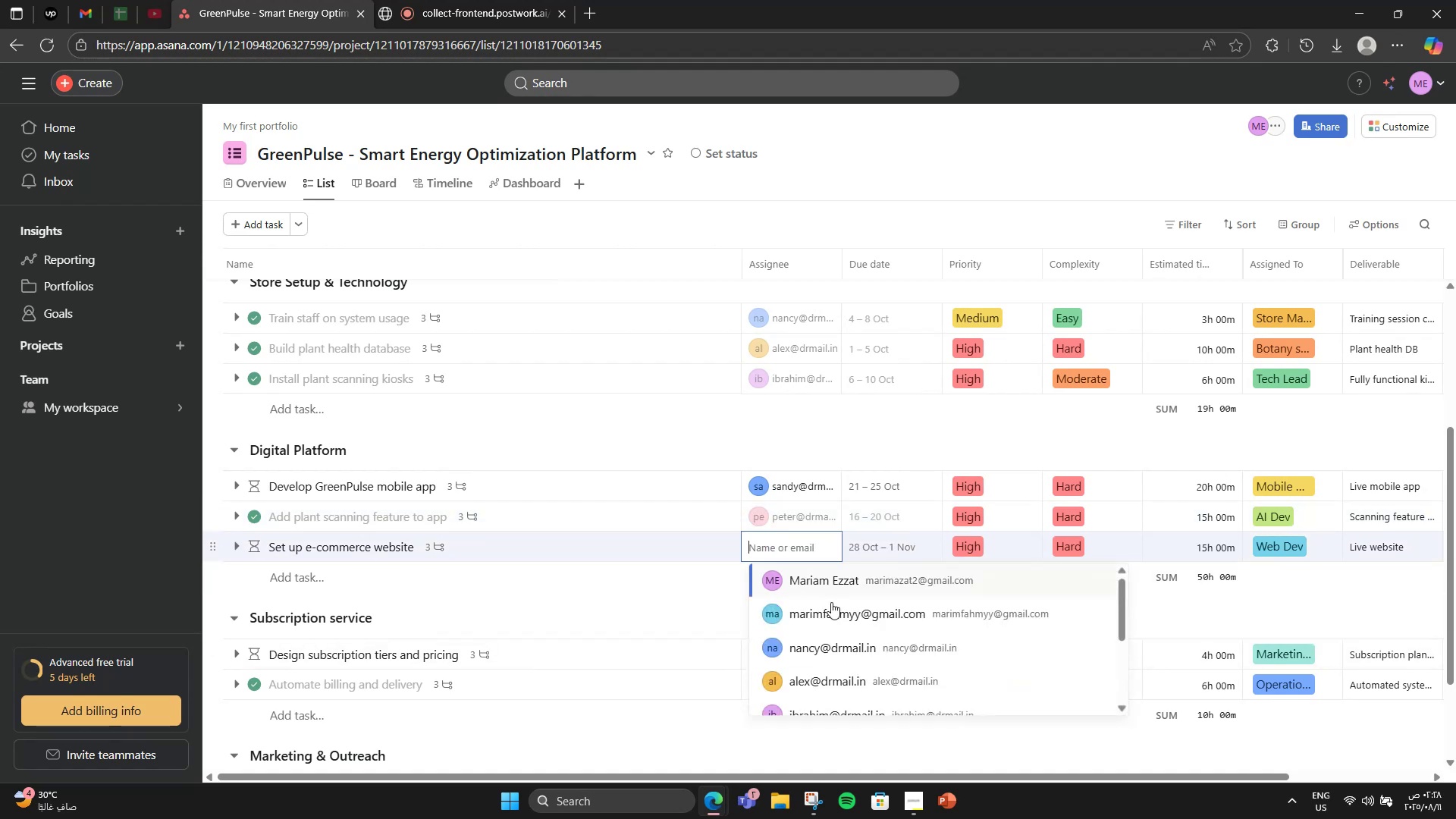 
scroll: coordinate [886, 590], scroll_direction: down, amount: 3.0
 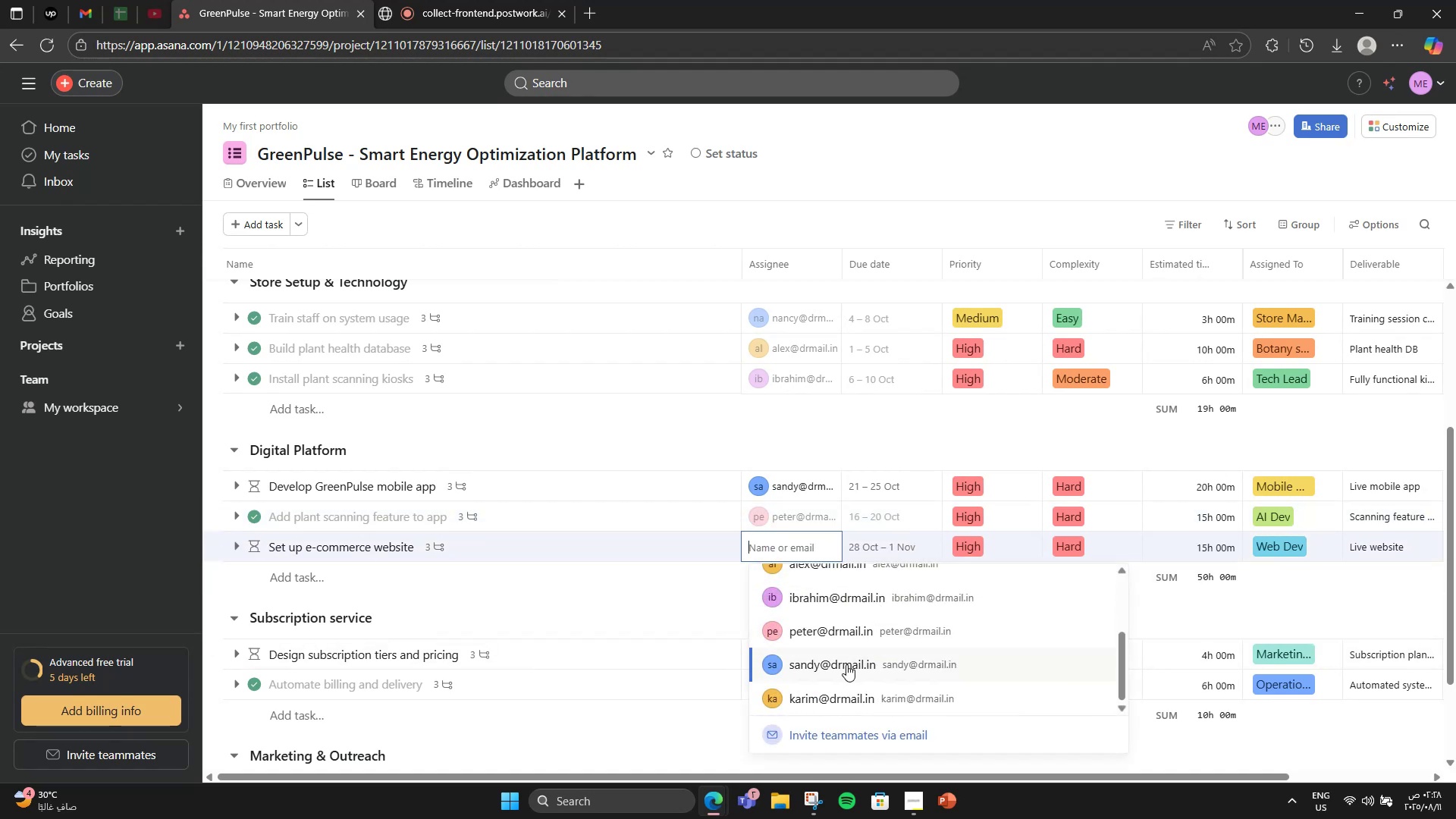 
left_click([833, 700])
 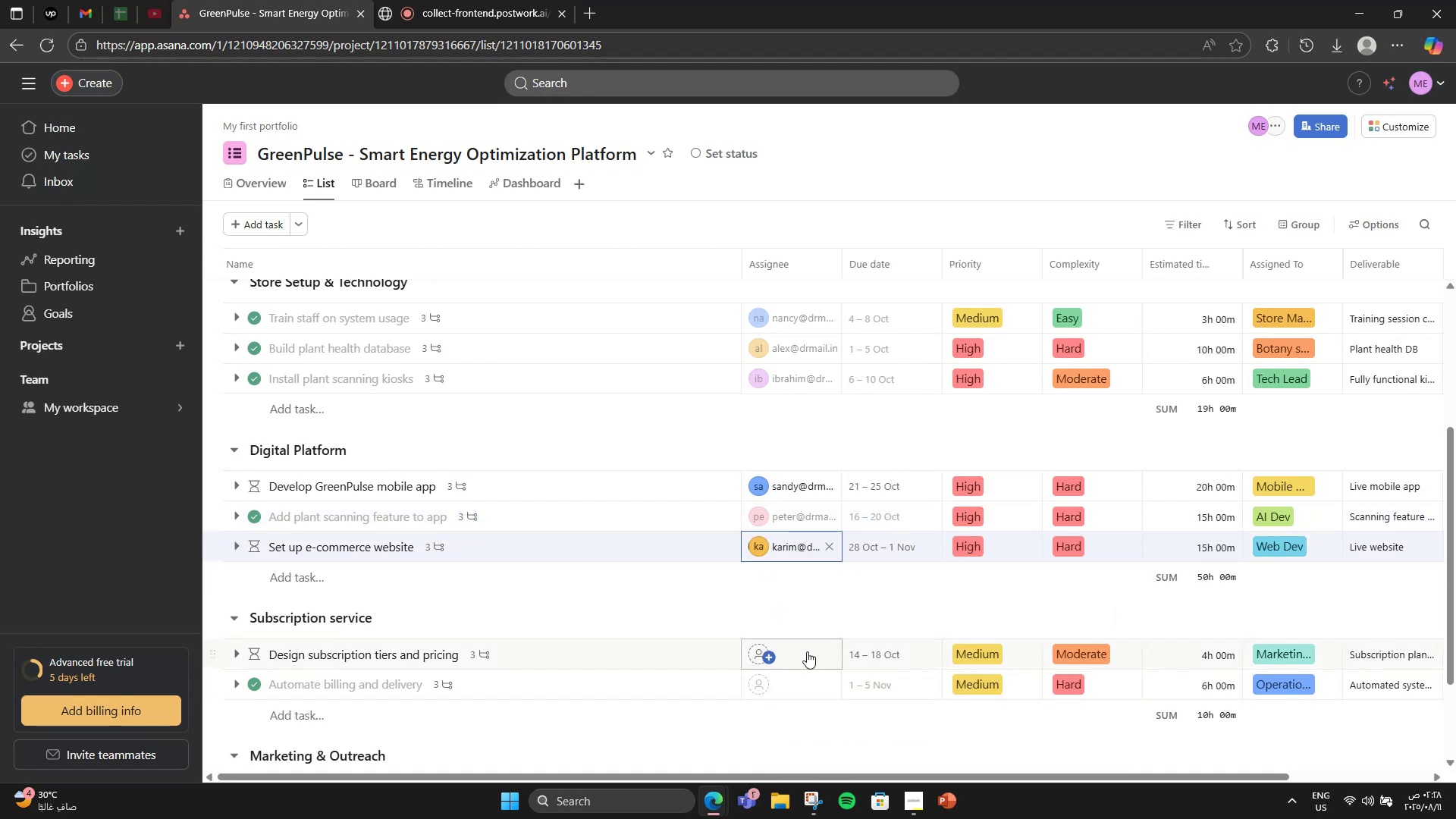 
left_click([802, 653])
 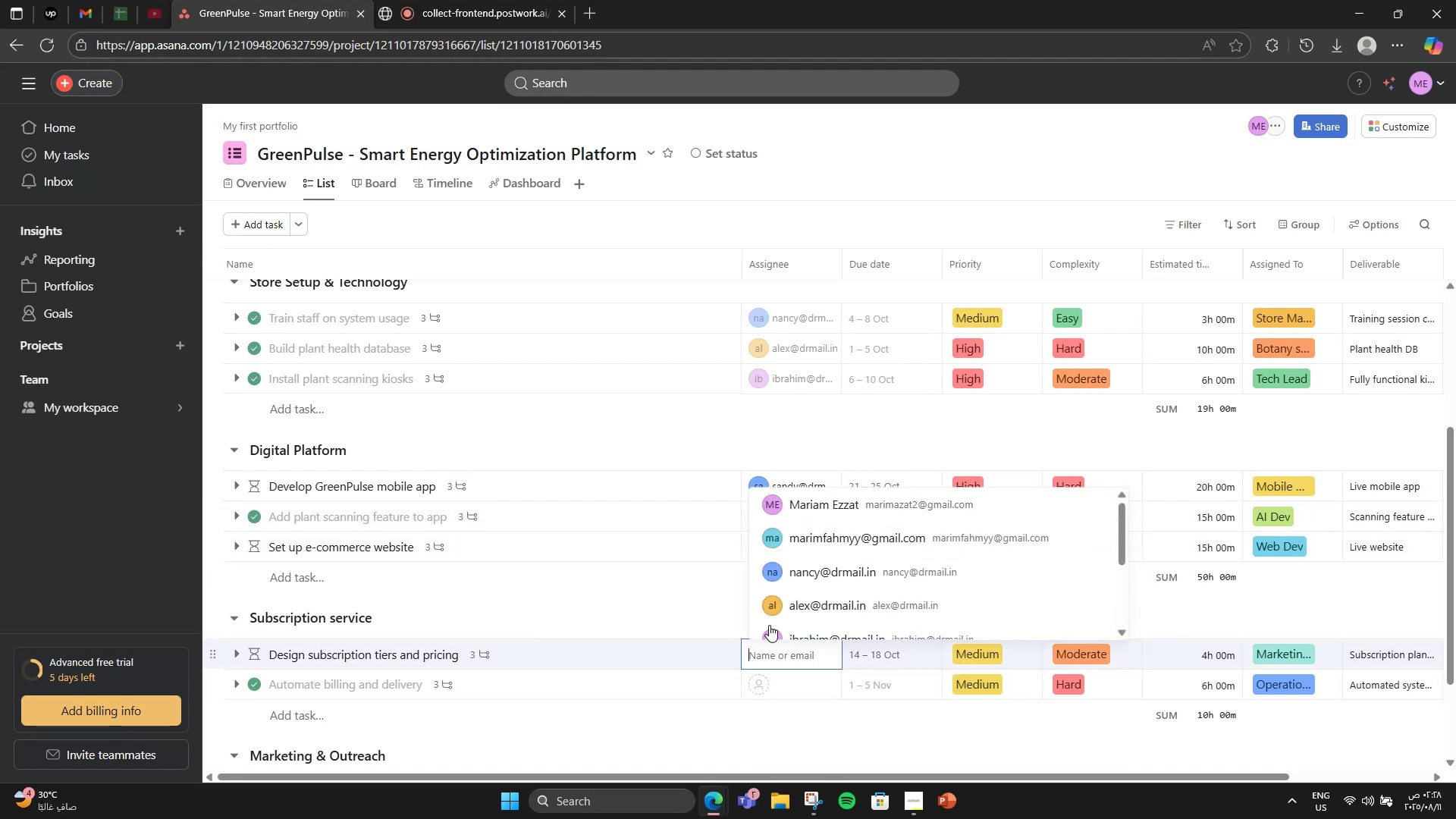 
scroll: coordinate [626, 566], scroll_direction: down, amount: 4.0
 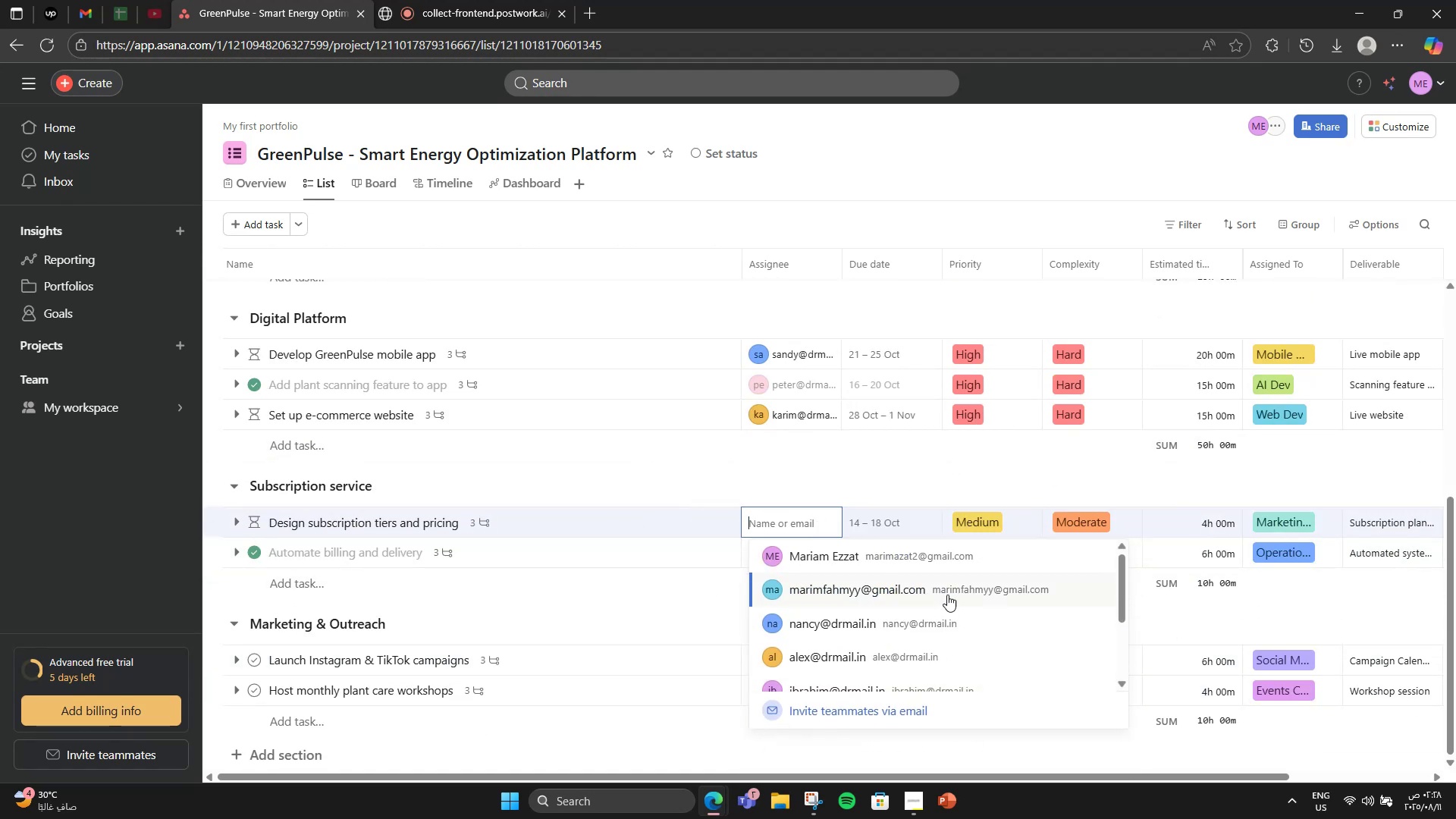 
left_click([941, 595])
 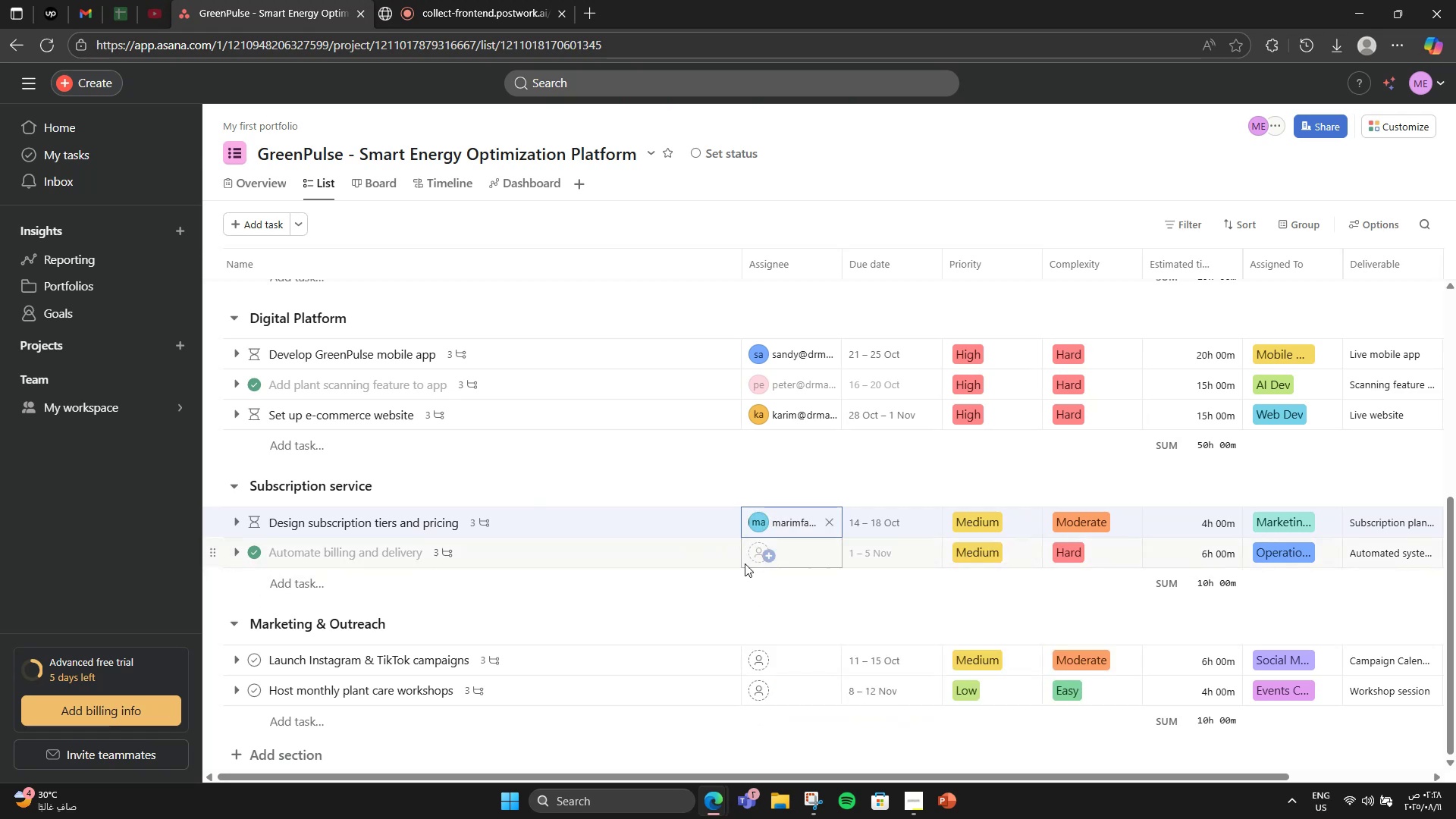 
left_click([750, 562])
 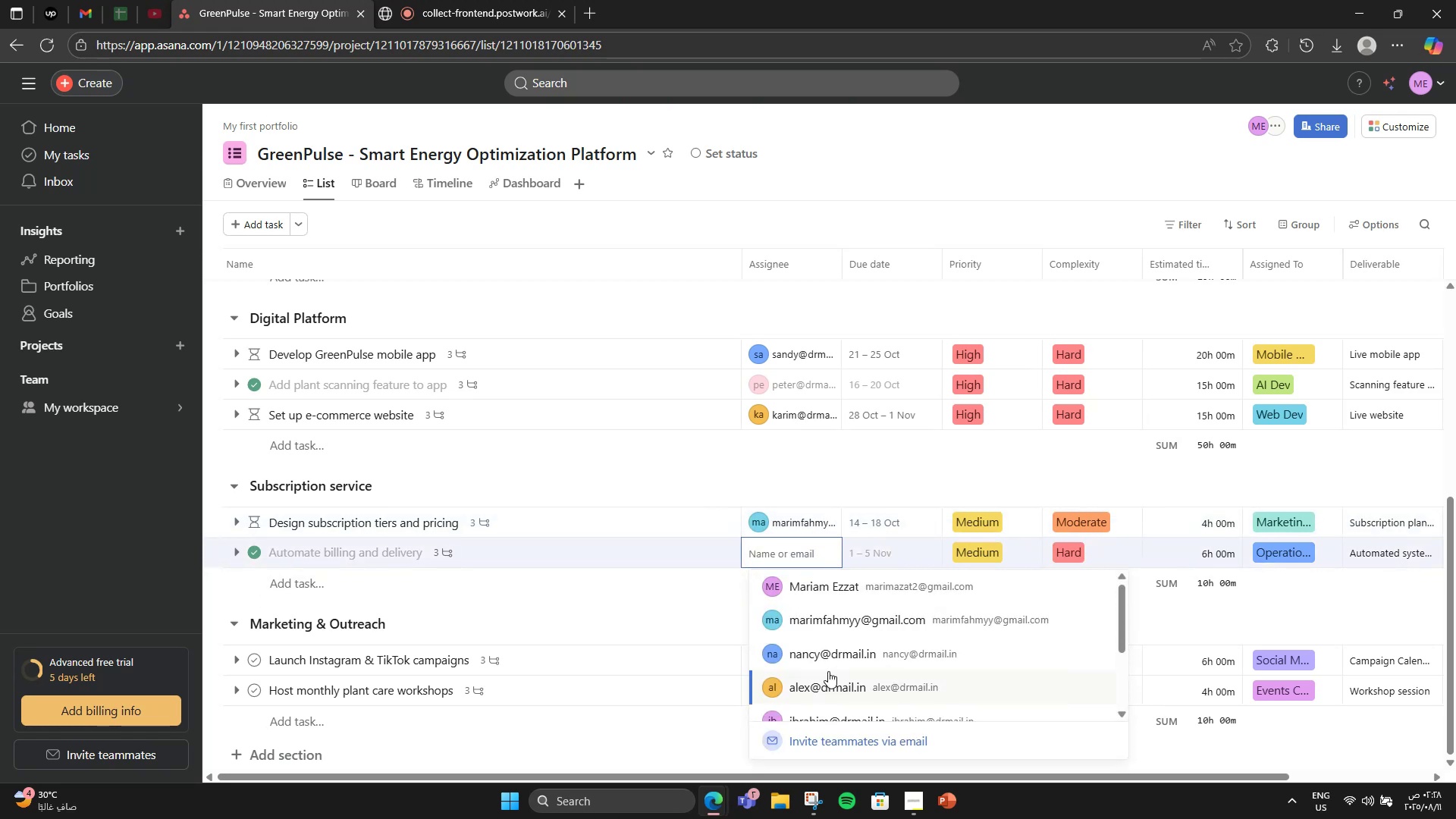 
left_click_drag(start_coordinate=[825, 657], to_coordinate=[821, 657])
 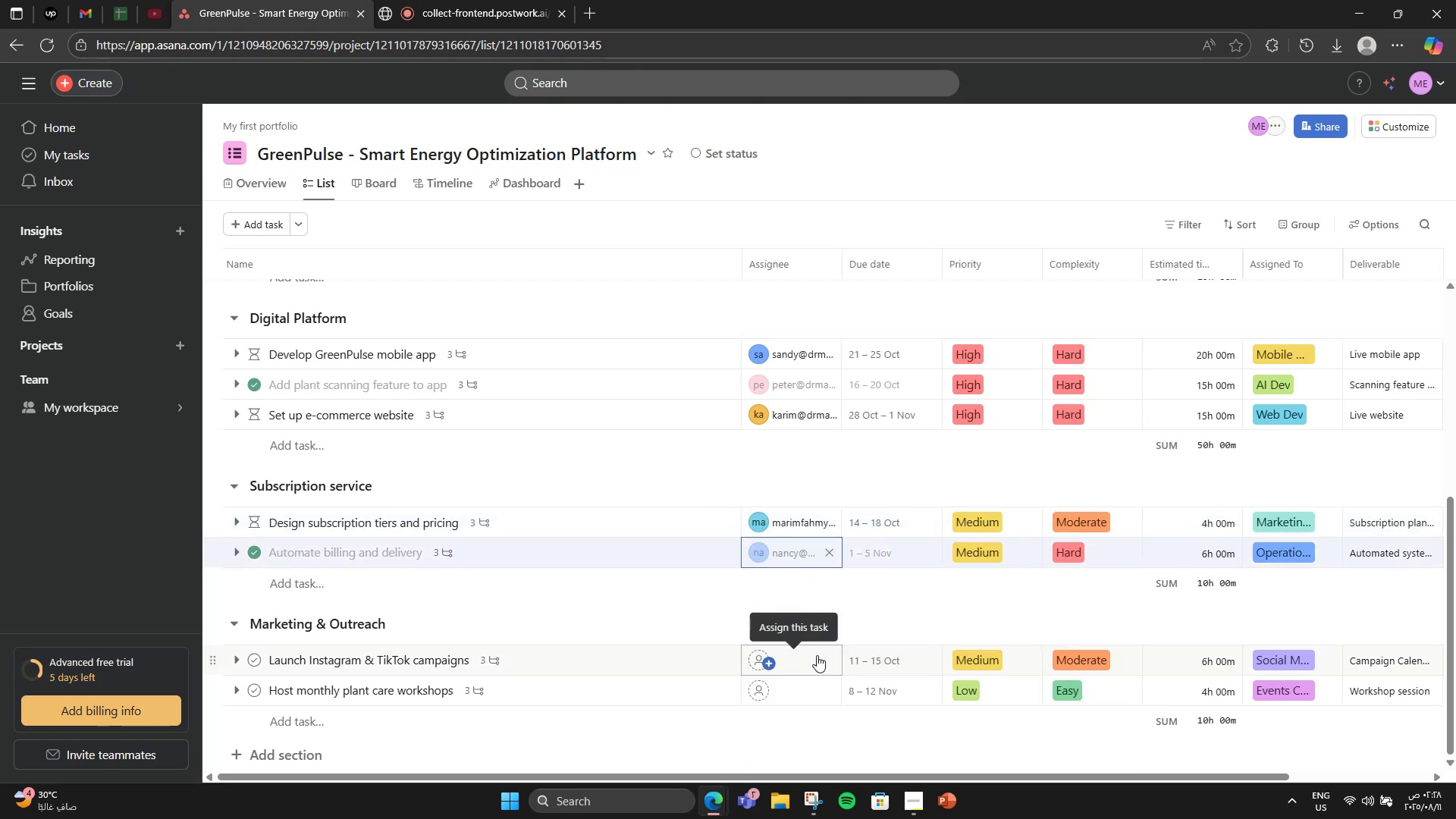 
left_click([817, 655])
 